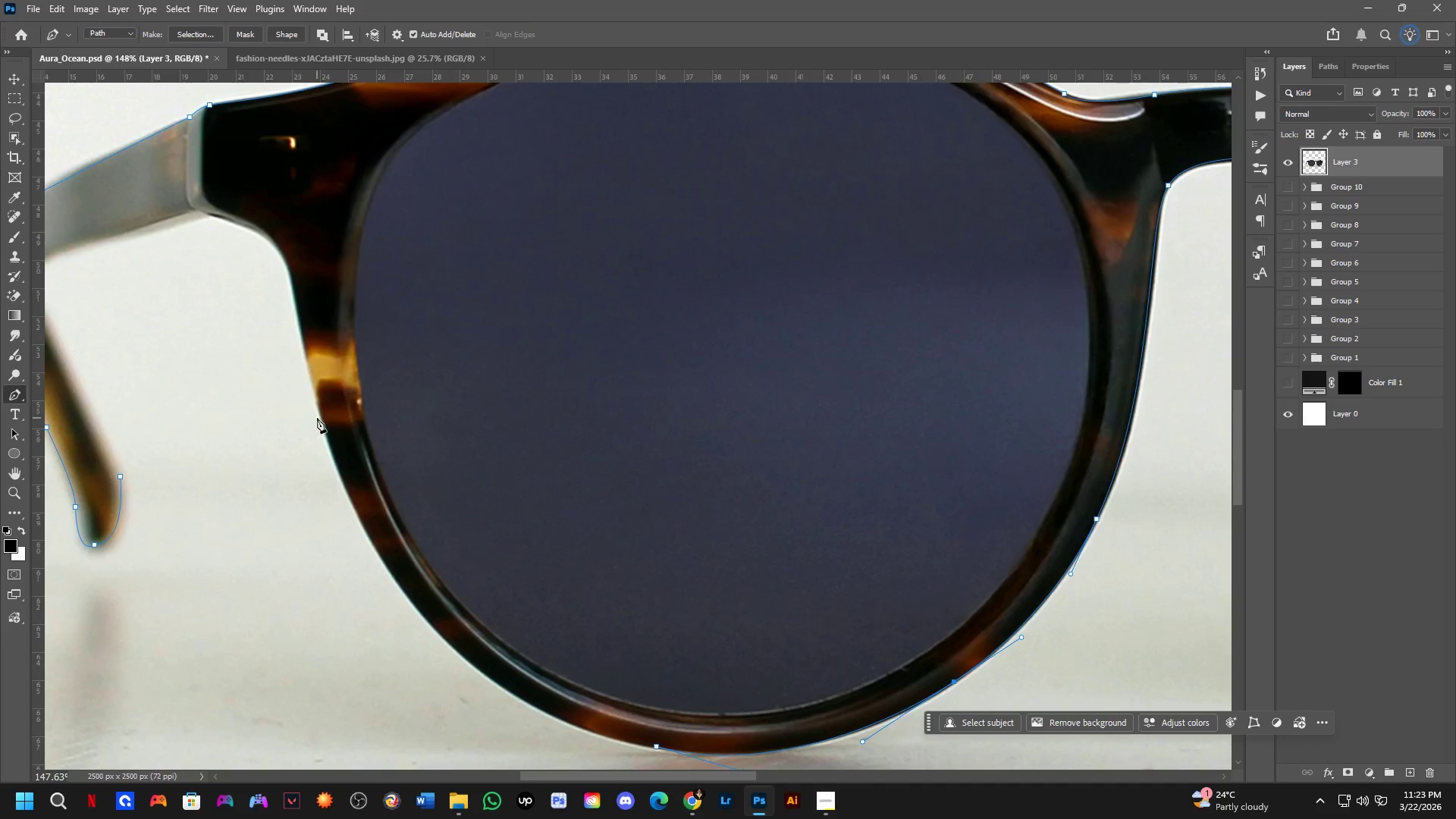 
left_click_drag(start_coordinate=[458, 423], to_coordinate=[549, 626])
 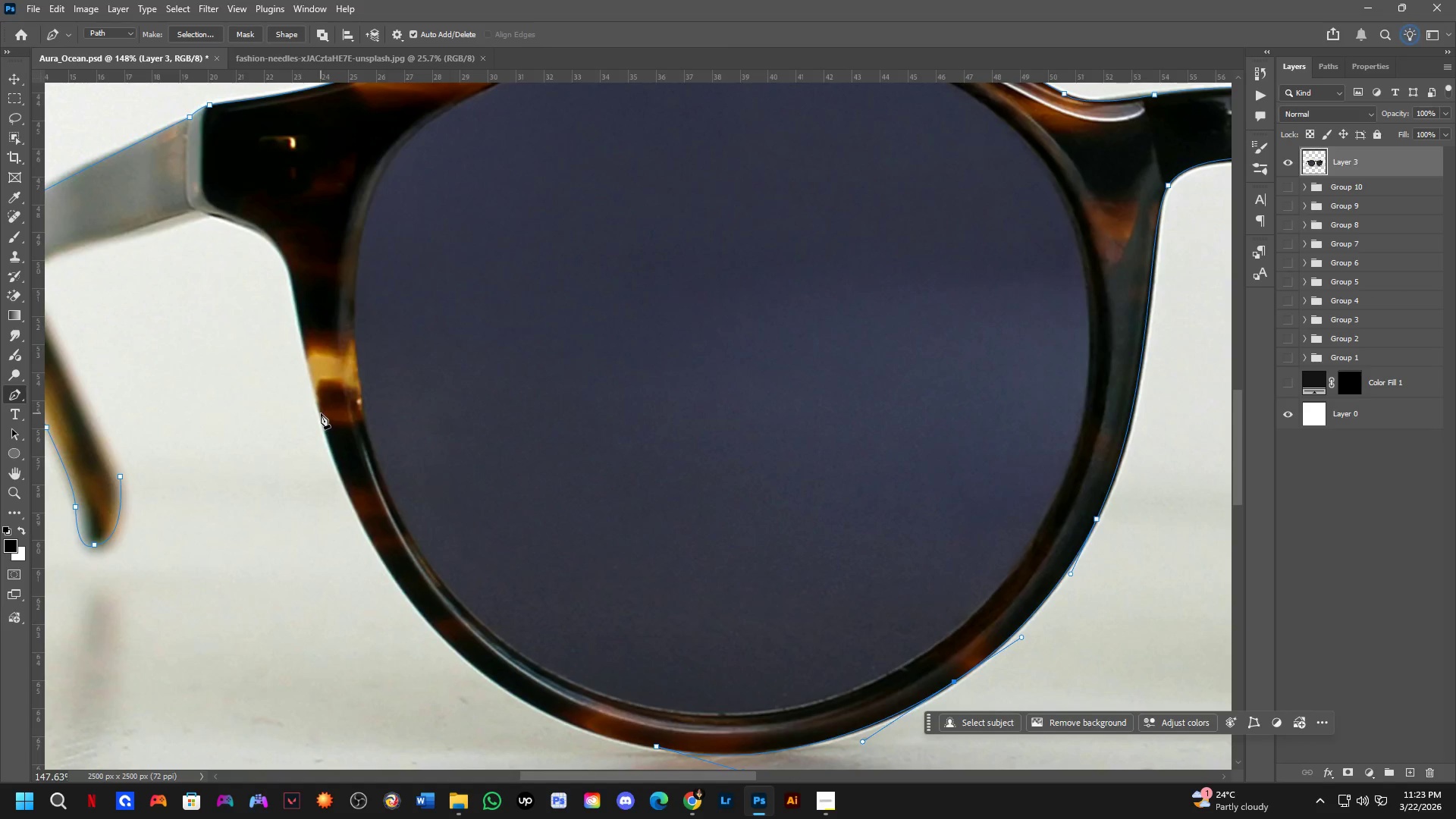 
left_click_drag(start_coordinate=[321, 413], to_coordinate=[262, 193])
 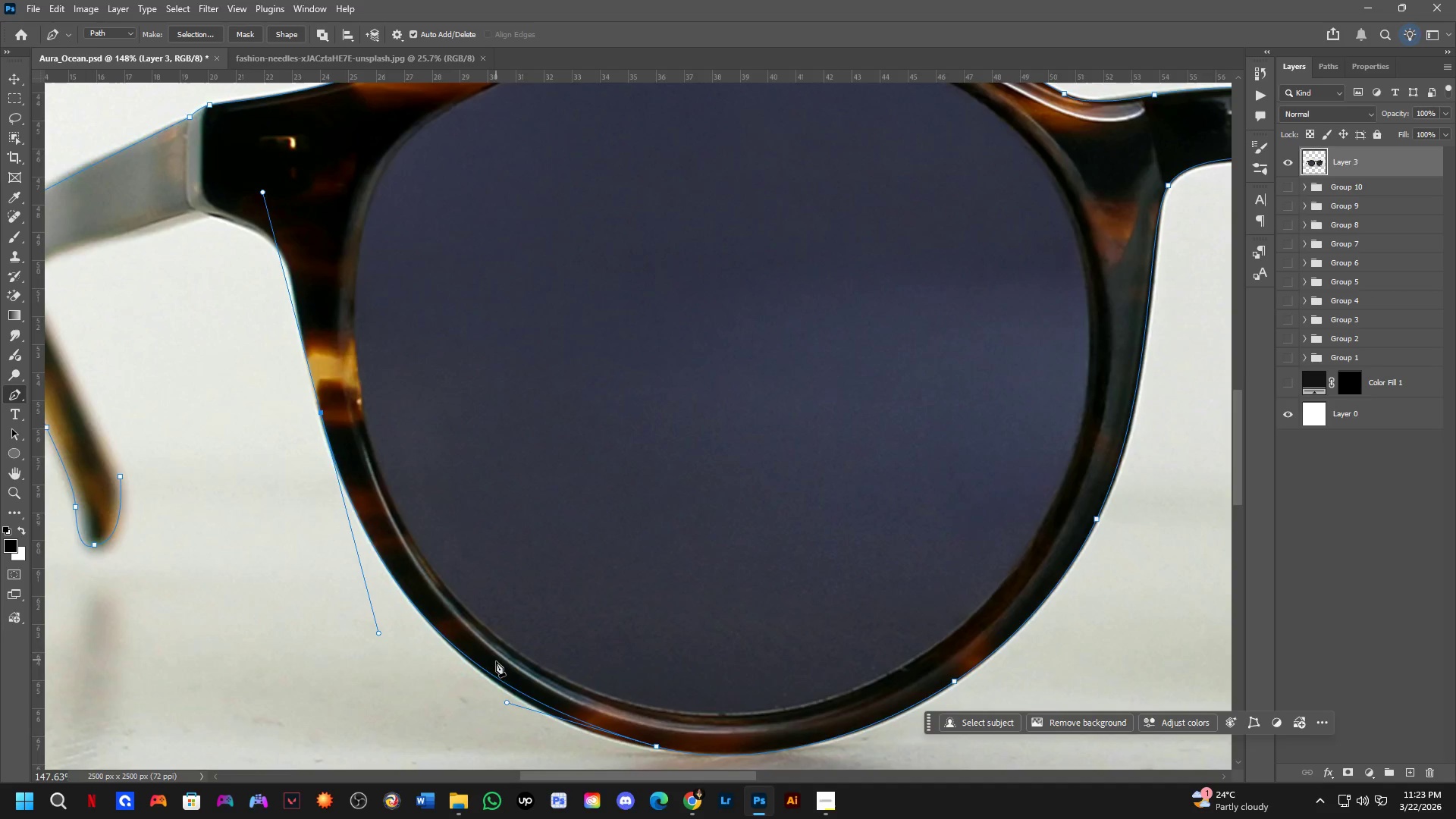 
scroll: coordinate [569, 720], scroll_direction: up, amount: 2.0
 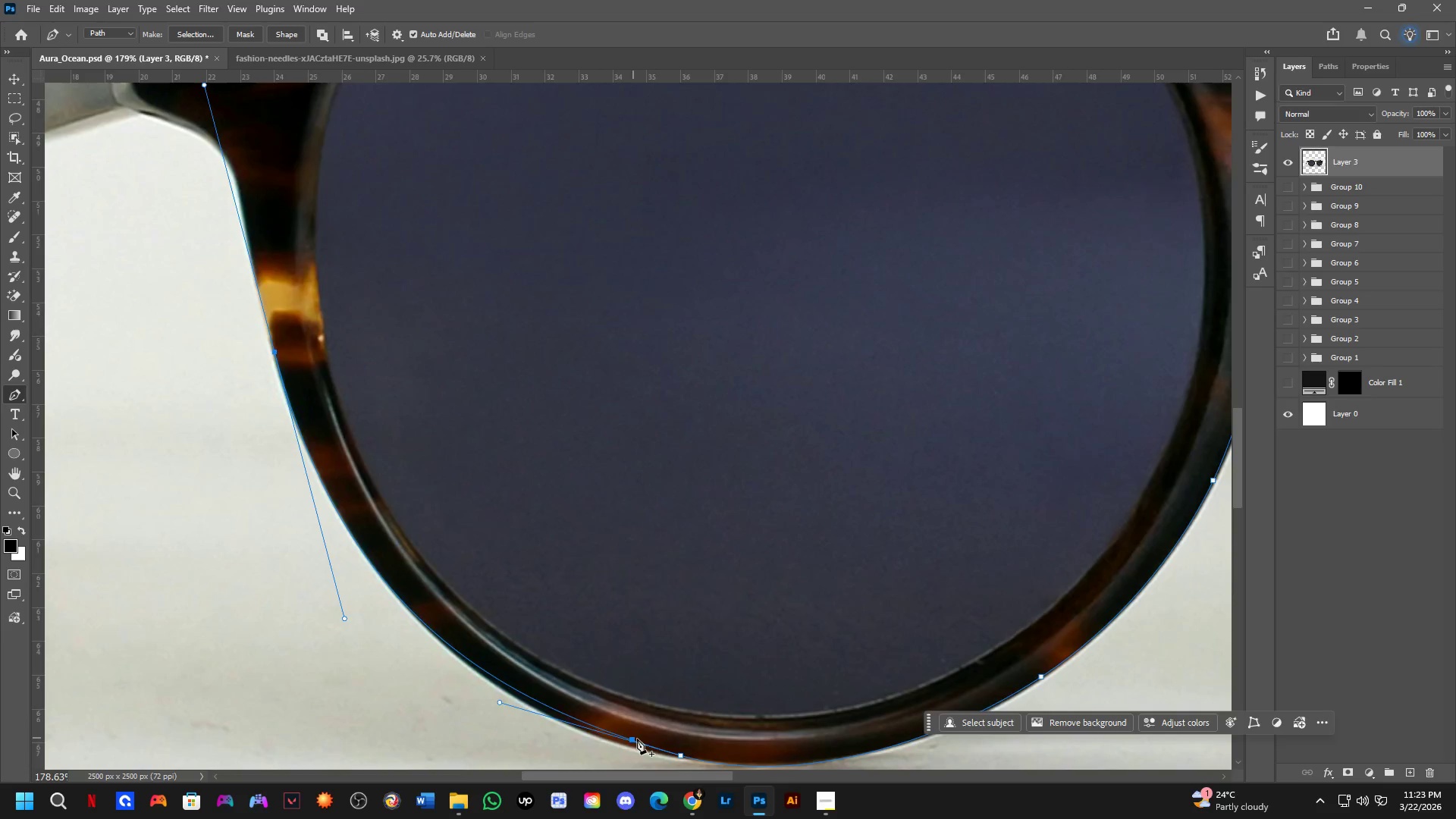 
hold_key(key=Space, duration=0.53)
 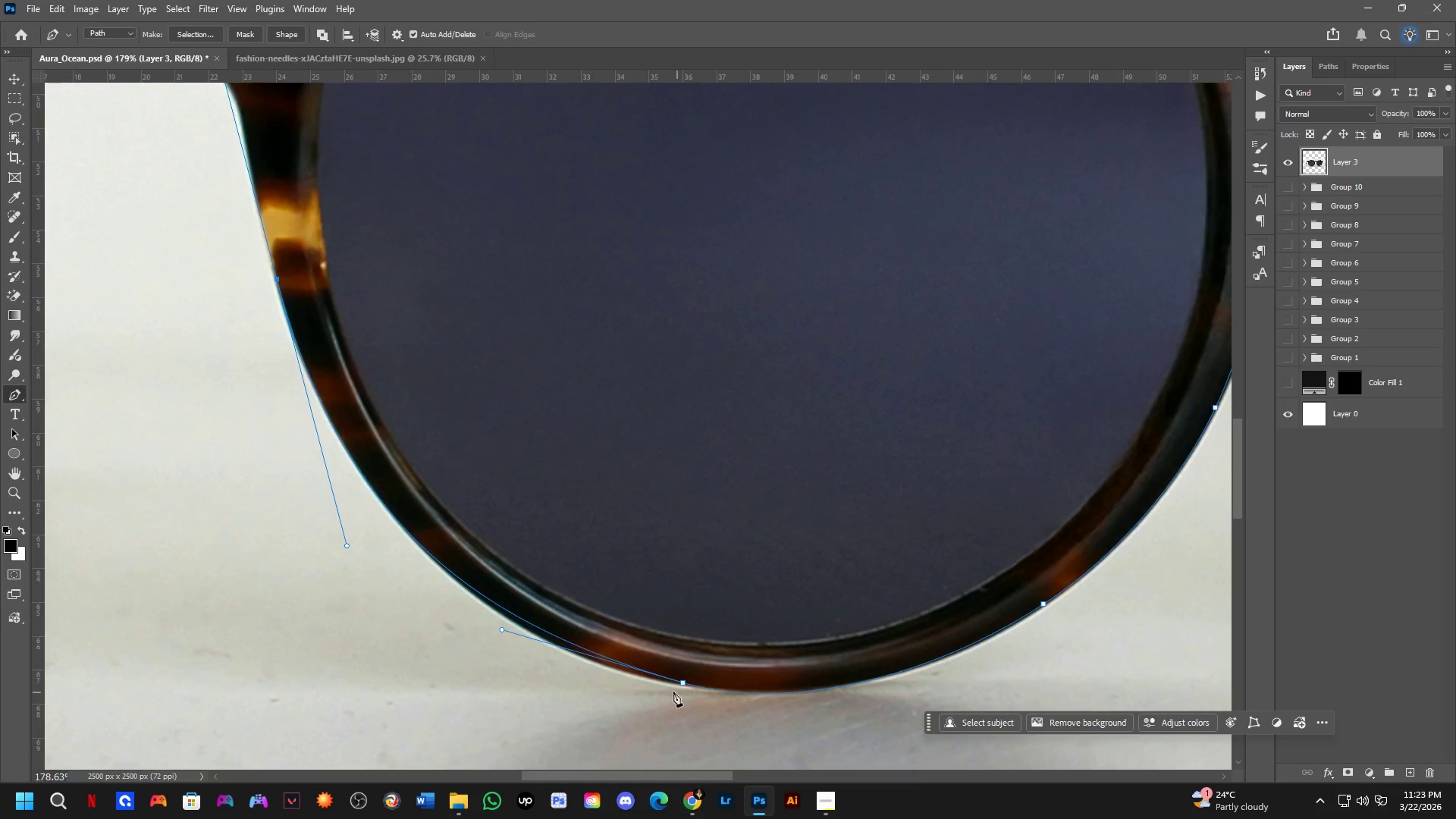 
left_click_drag(start_coordinate=[651, 712], to_coordinate=[653, 639])
 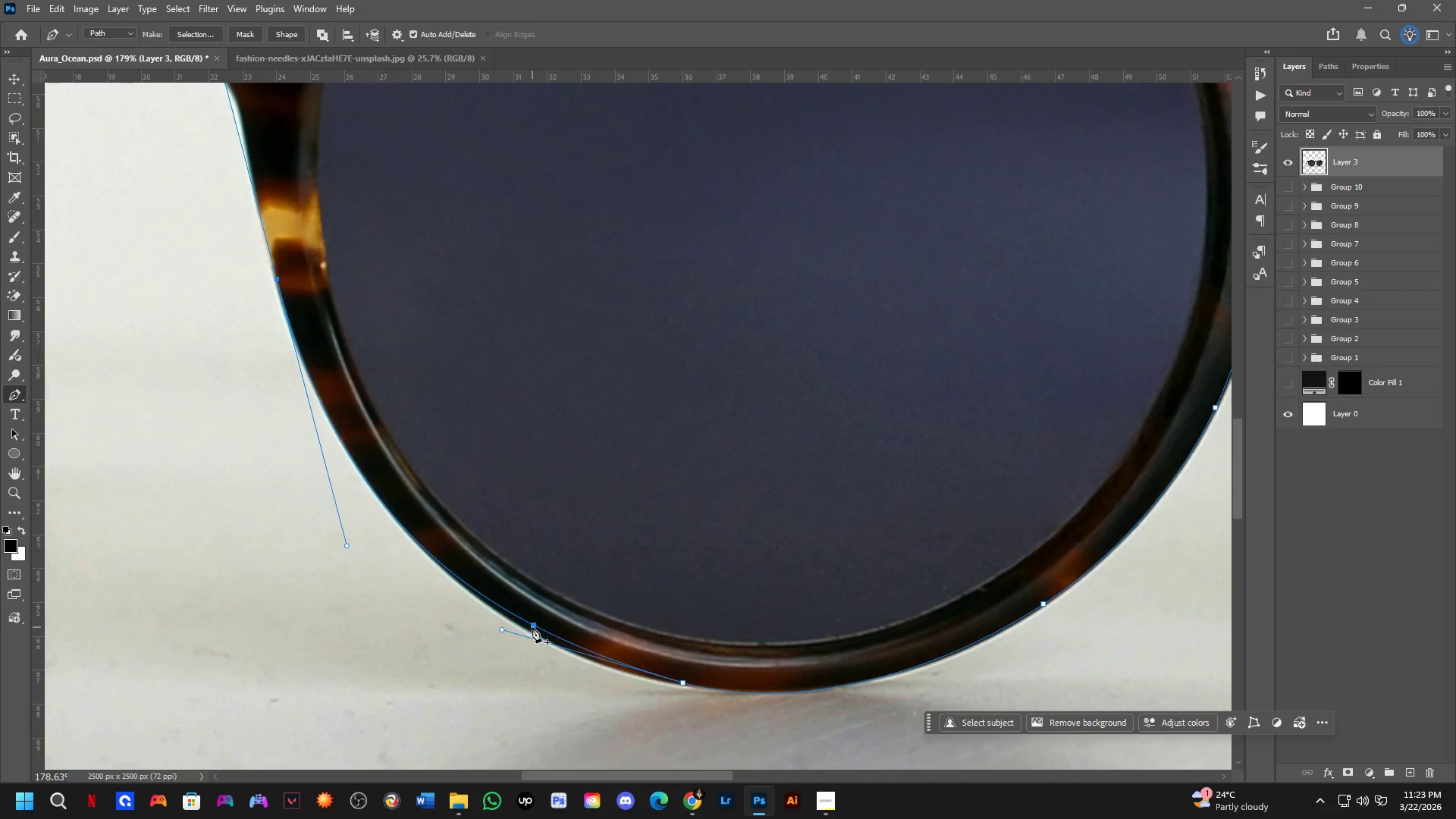 
left_click([532, 626])
 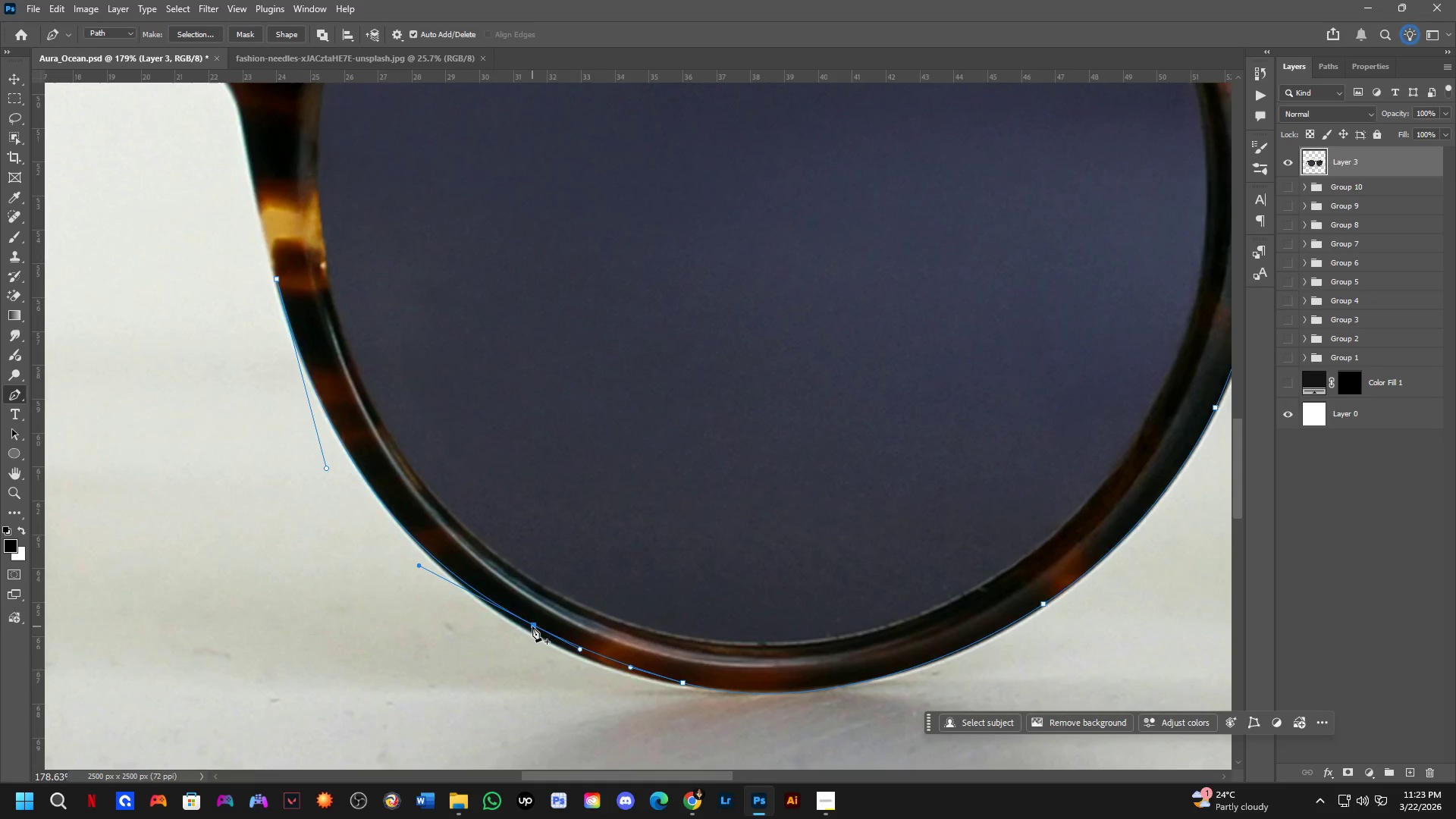 
hold_key(key=ControlLeft, duration=0.78)
left_click_drag(start_coordinate=[532, 626], to_coordinate=[532, 632])
 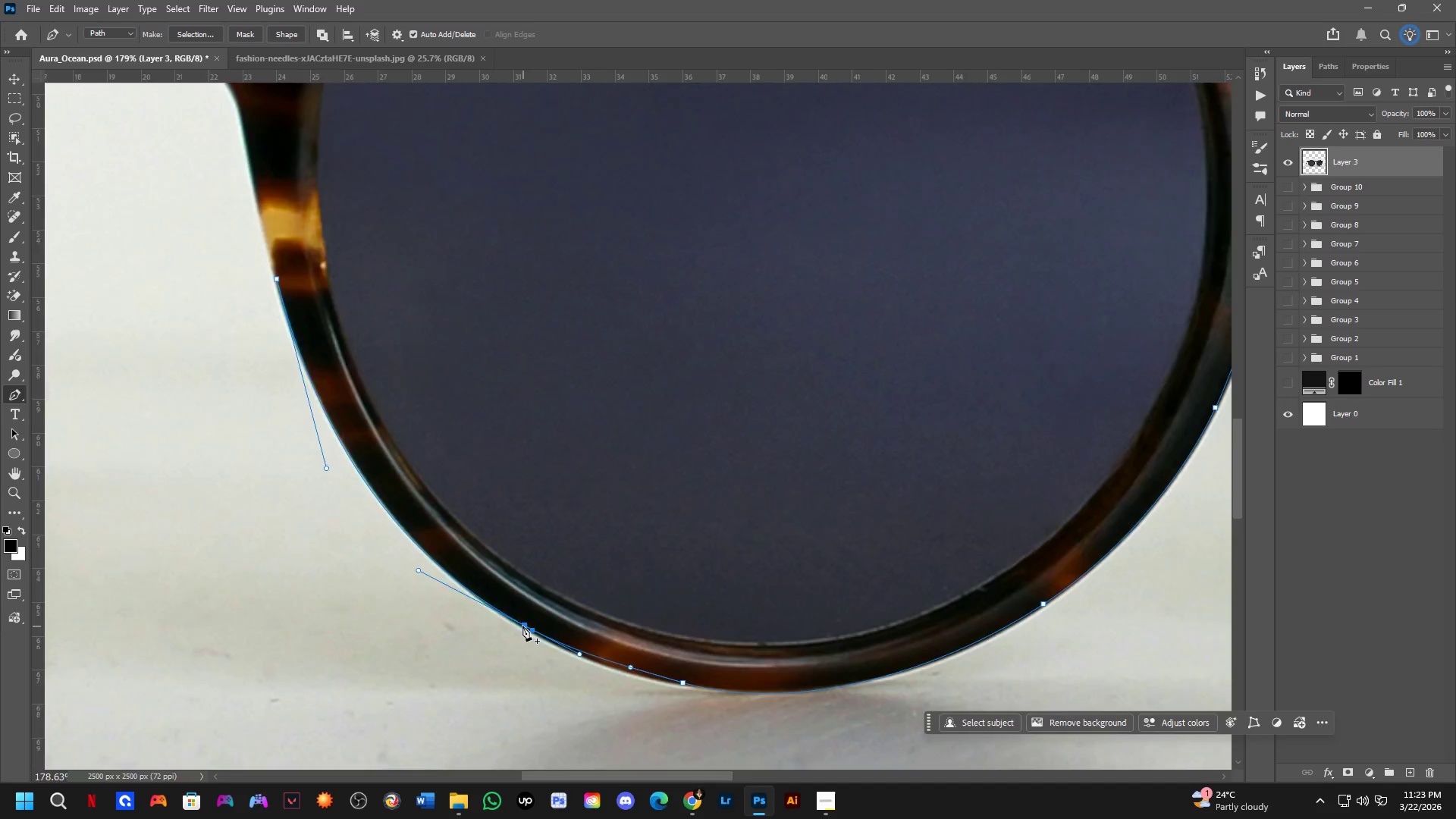 
scroll: coordinate [522, 625], scroll_direction: down, amount: 3.0
 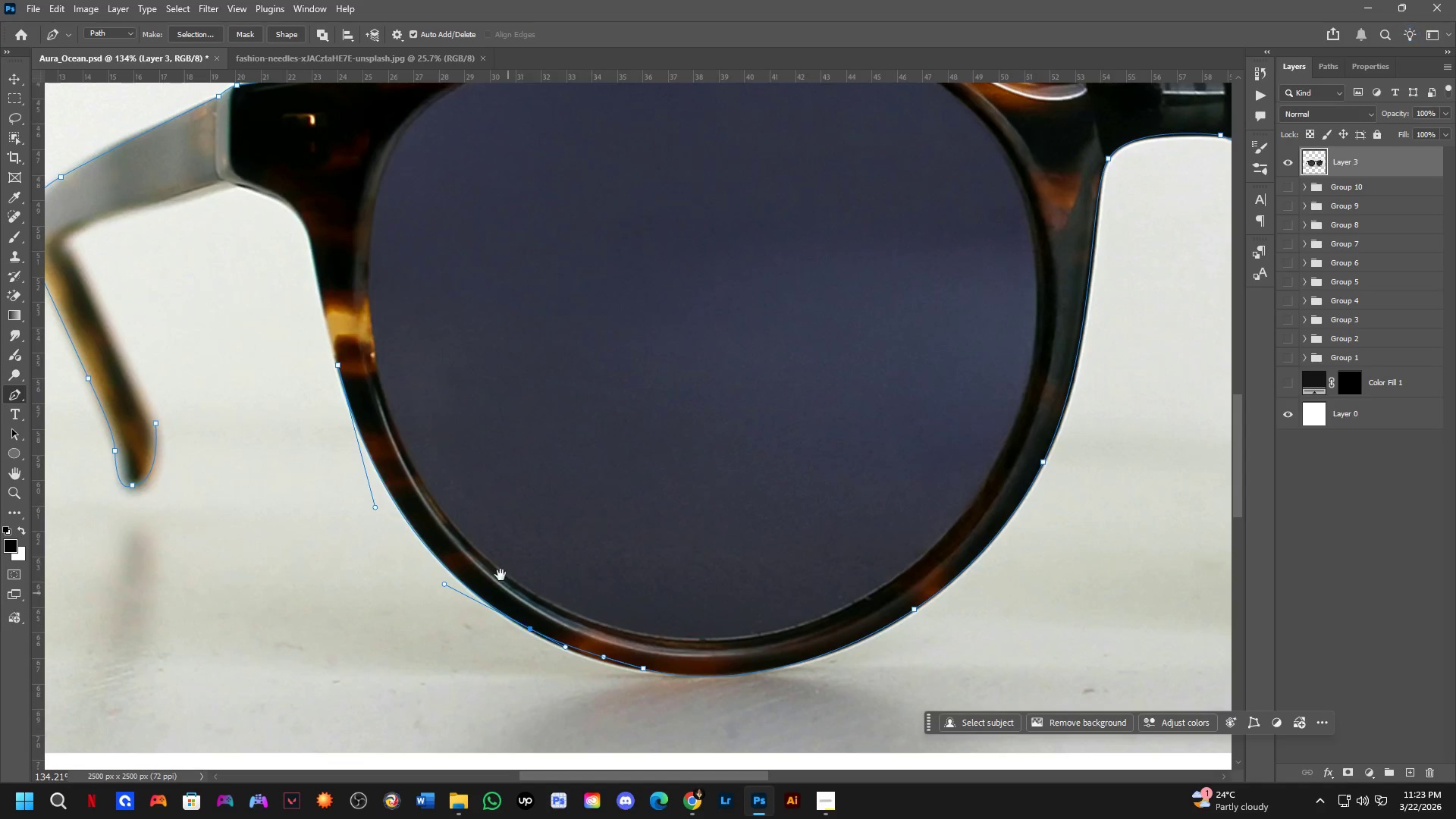 
hold_key(key=Space, duration=0.64)
 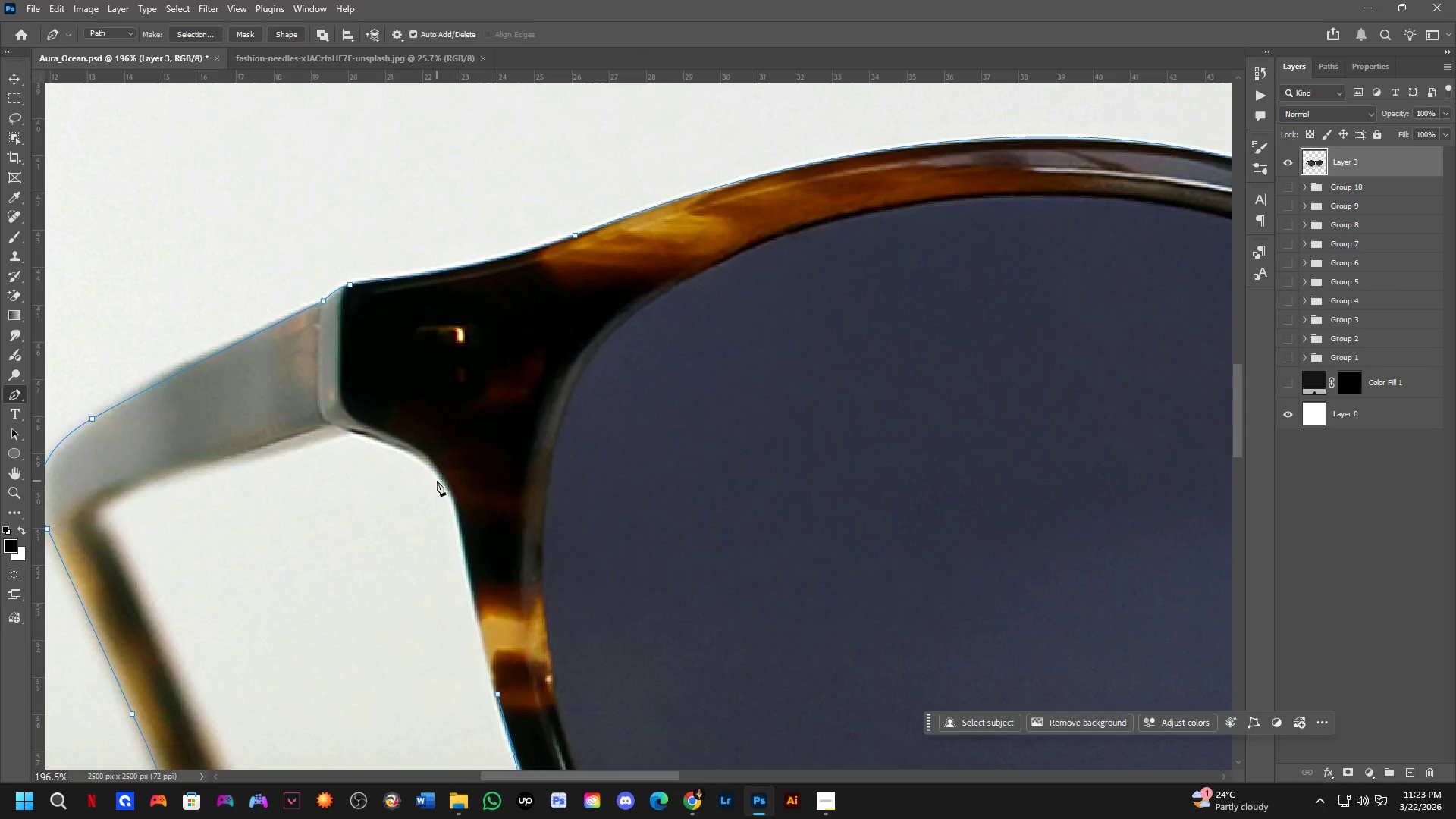 
left_click_drag(start_coordinate=[431, 427], to_coordinate=[565, 687])
 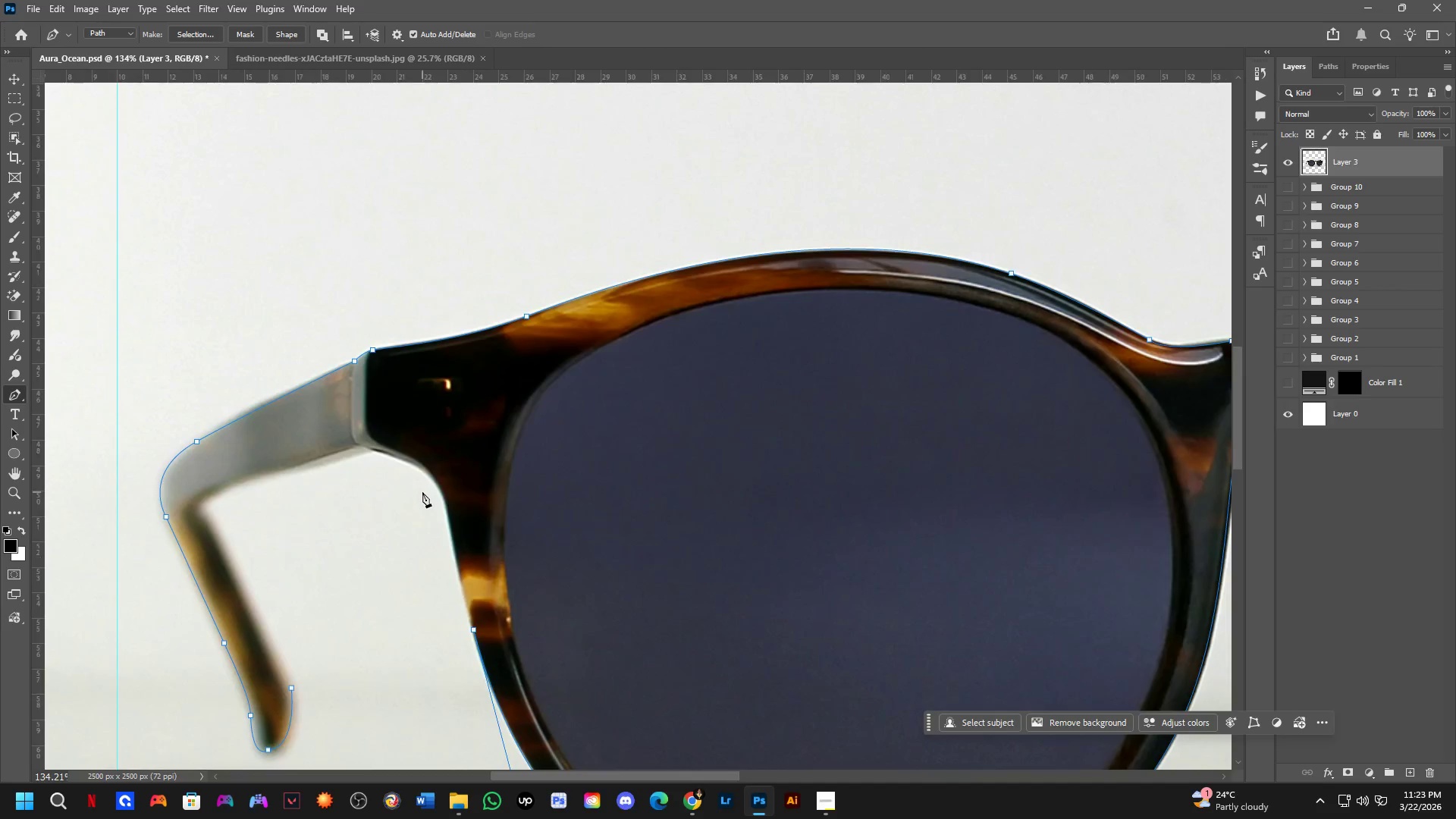 
scroll: coordinate [422, 491], scroll_direction: up, amount: 4.0
 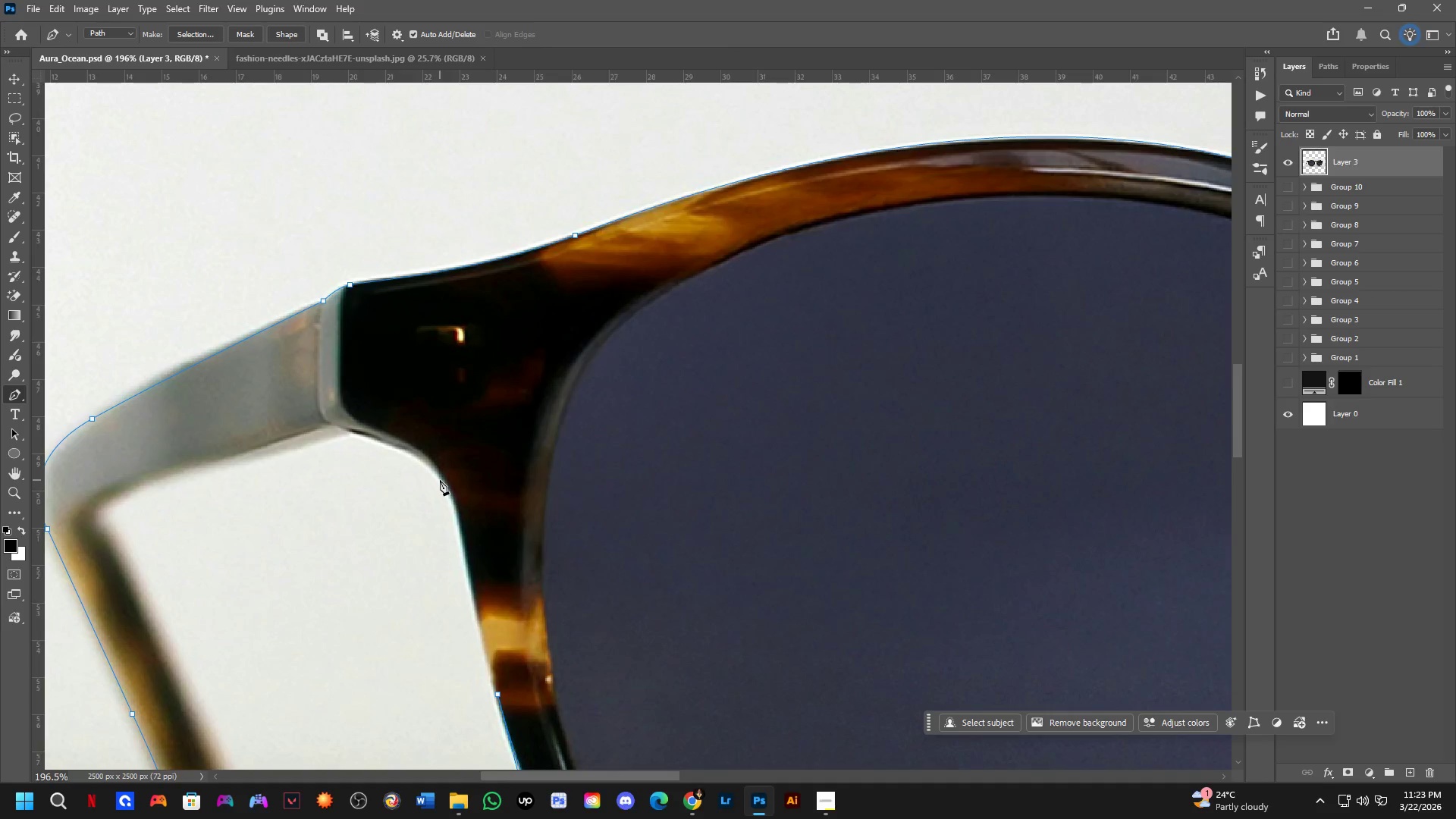 
left_click_drag(start_coordinate=[443, 479], to_coordinate=[411, 439])
 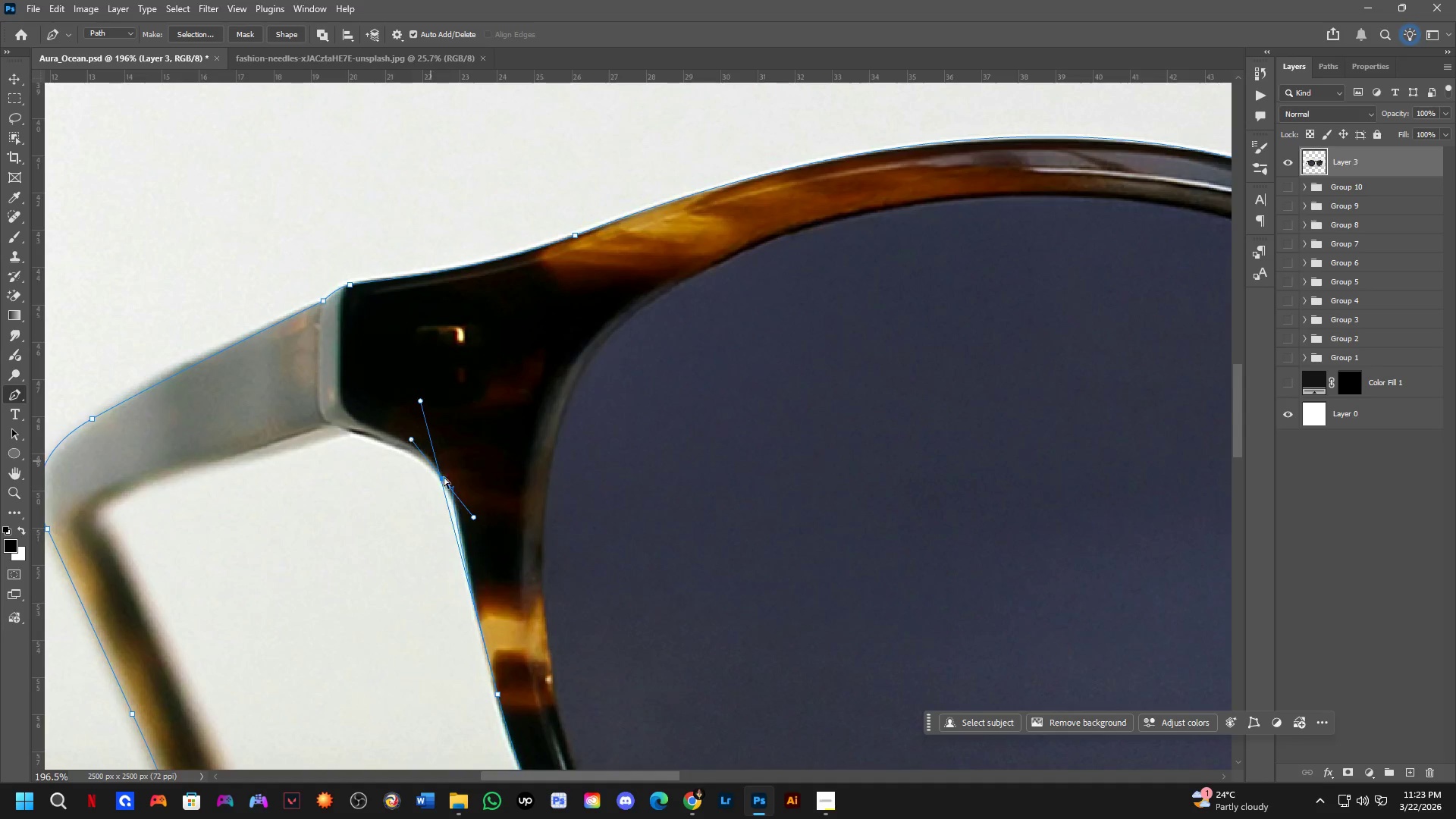 
key(Control+ControlLeft)
 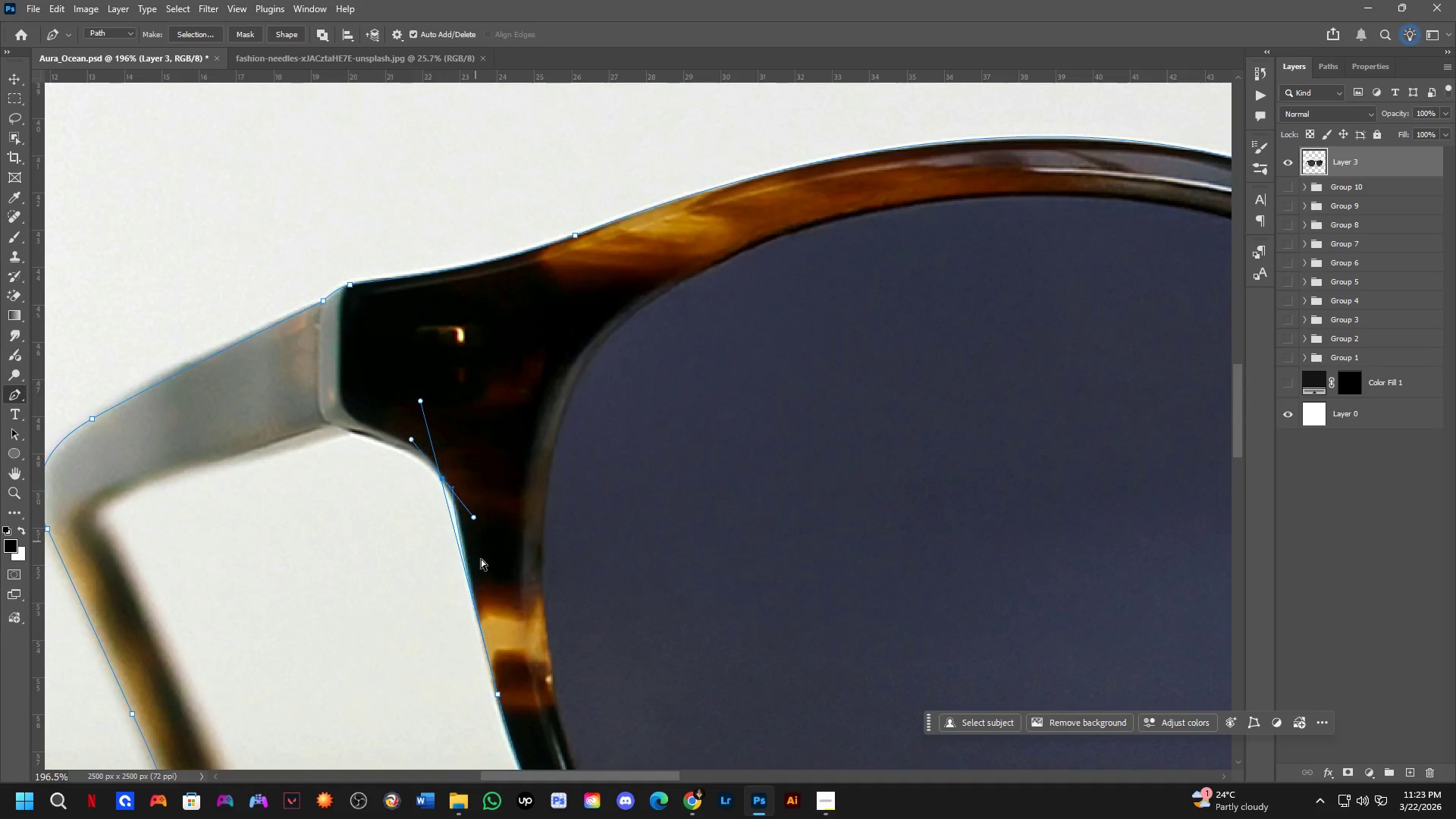 
key(Control+Z)
 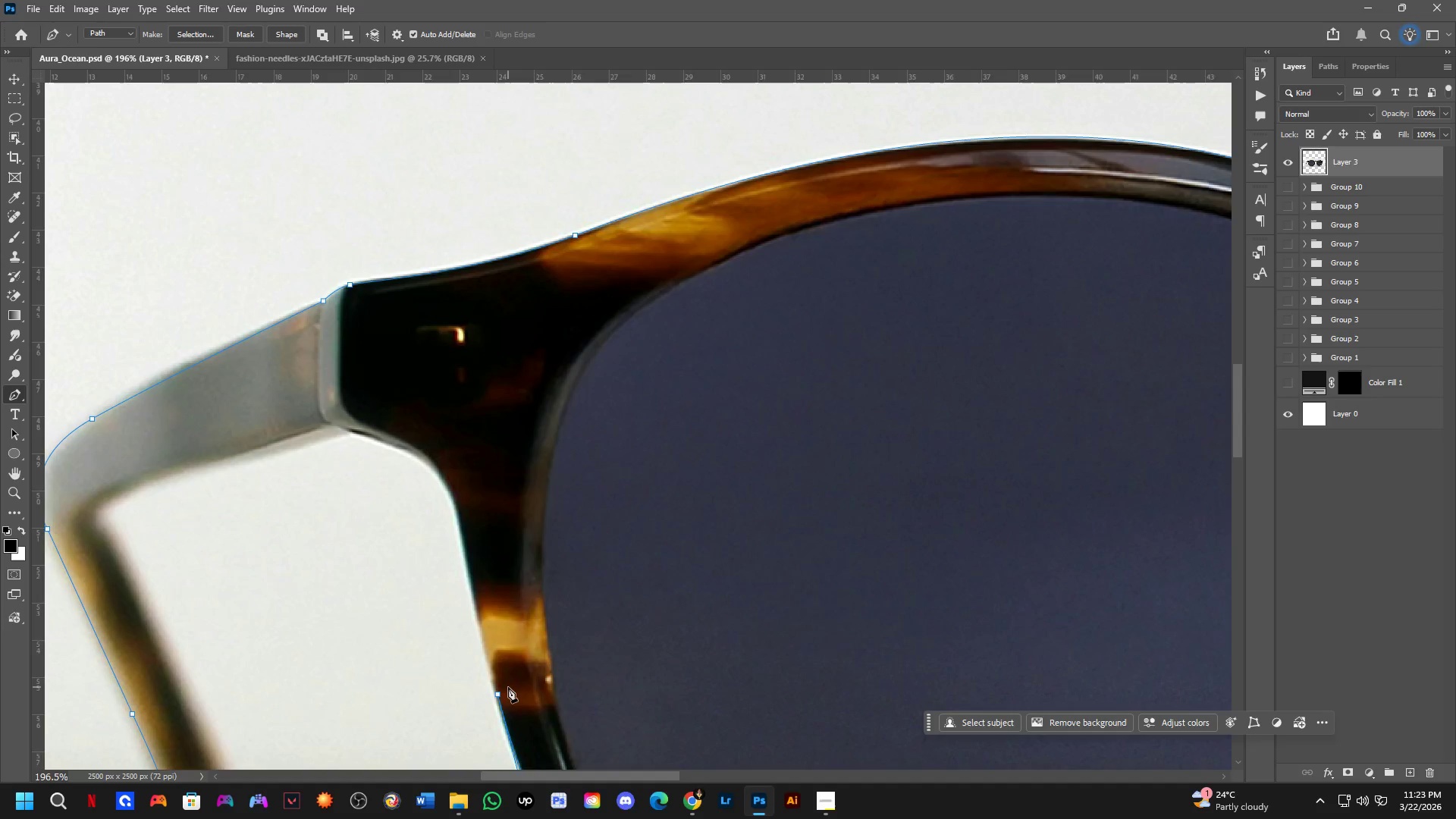 
hold_key(key=AltLeft, duration=0.88)
 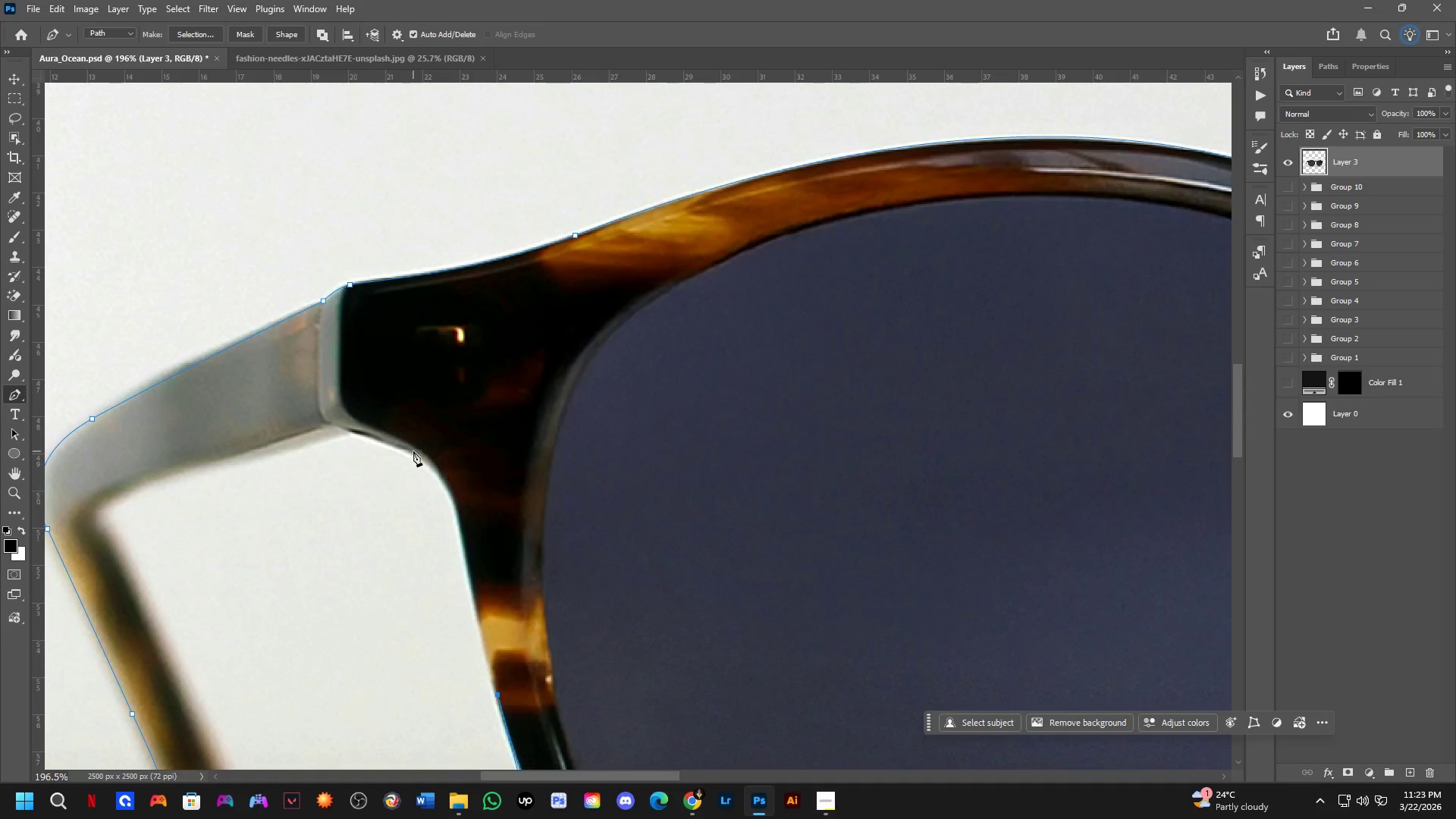 
left_click_drag(start_coordinate=[417, 457], to_coordinate=[367, 450])
 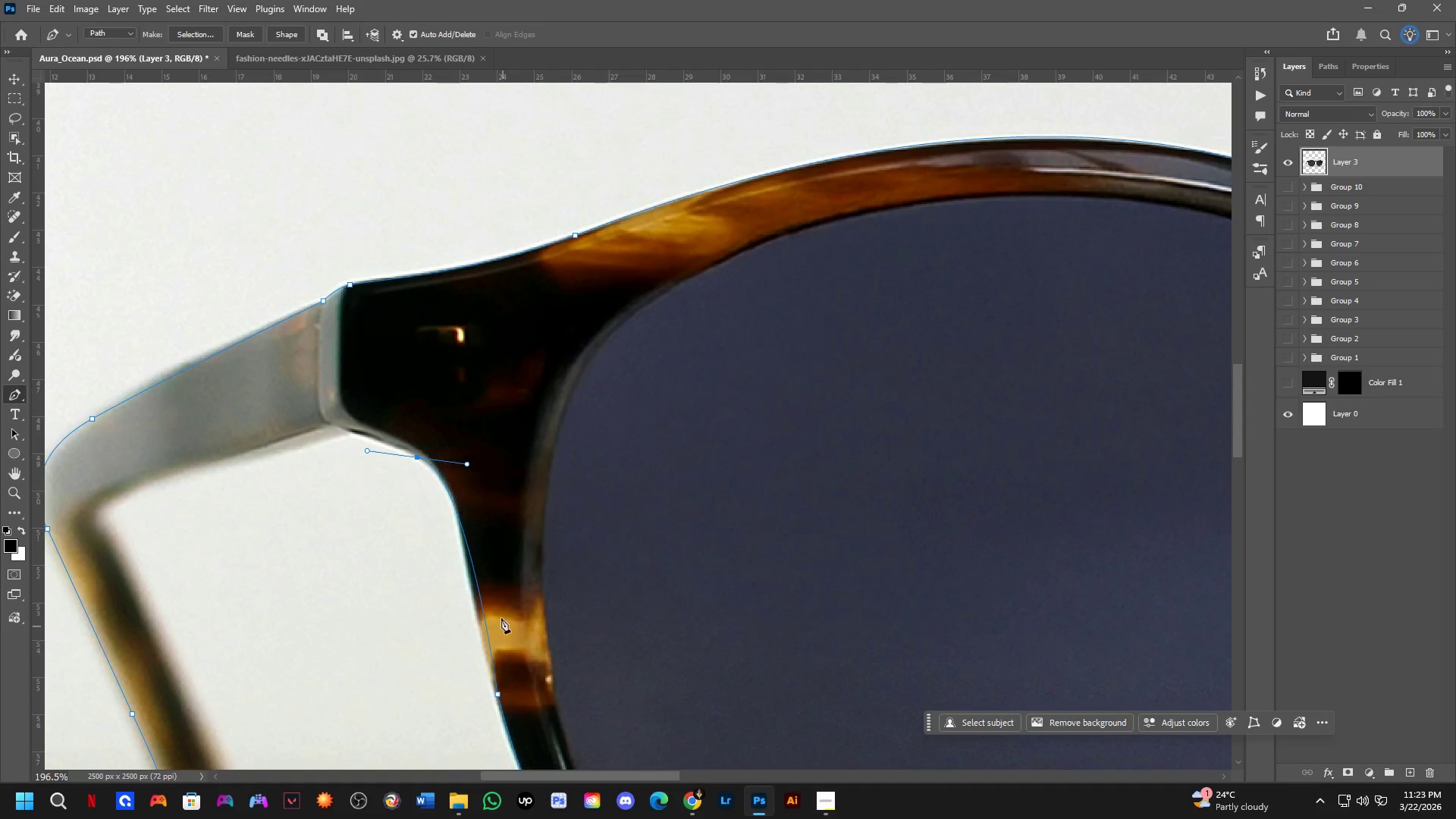 
key(Control+ControlLeft)
 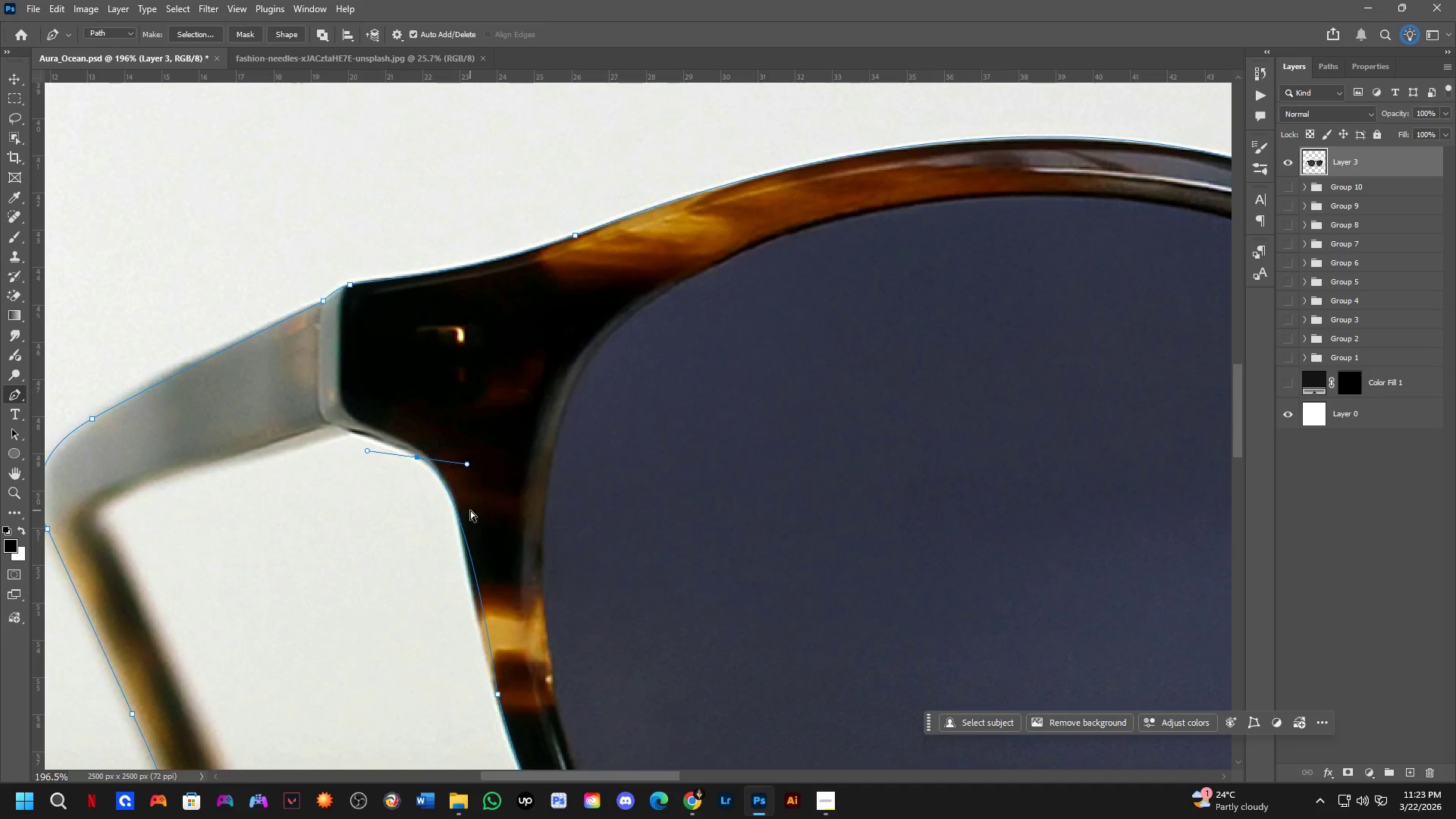 
key(Control+Z)
 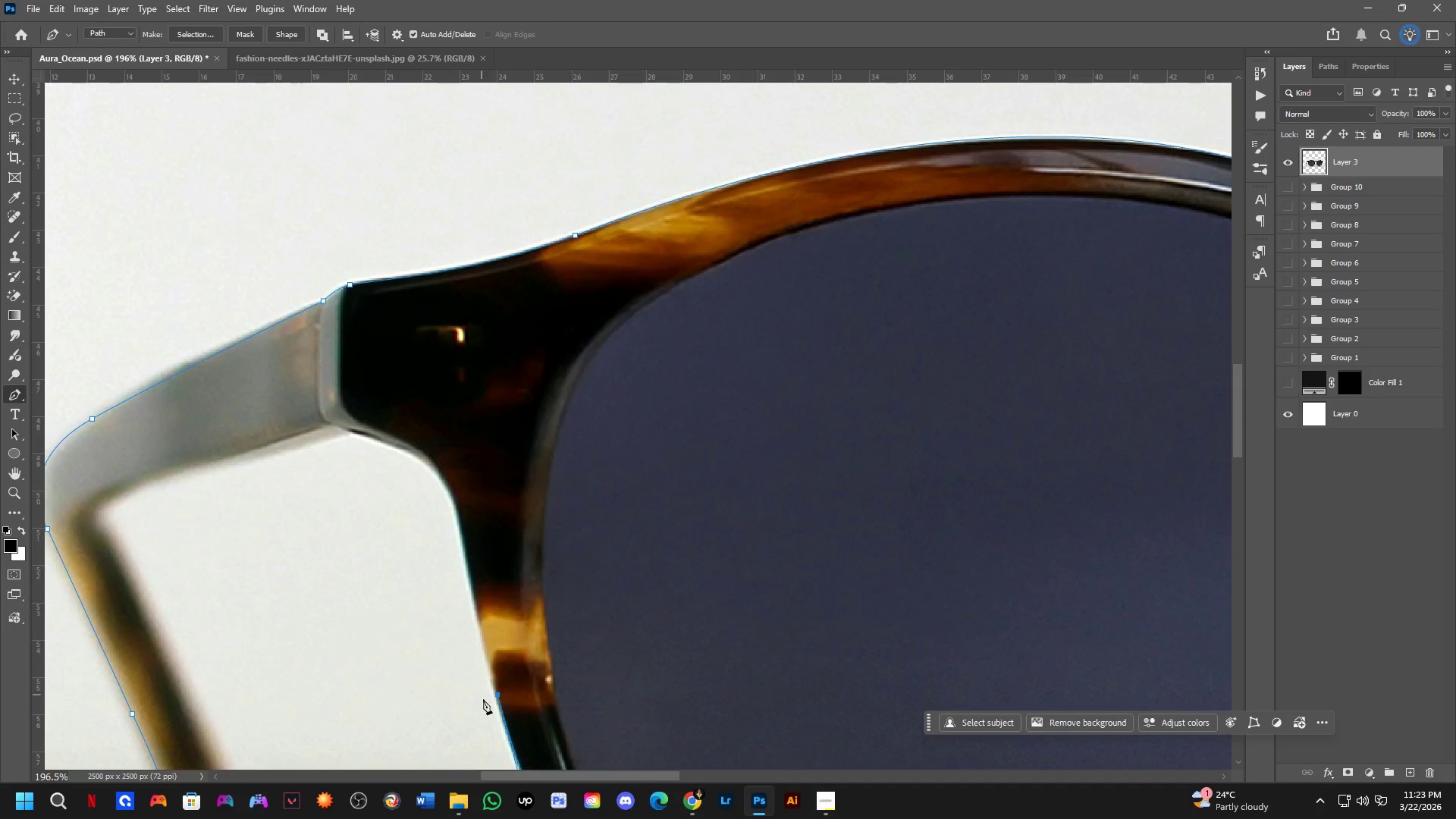 
hold_key(key=AltLeft, duration=1.33)
left_click([496, 696])
 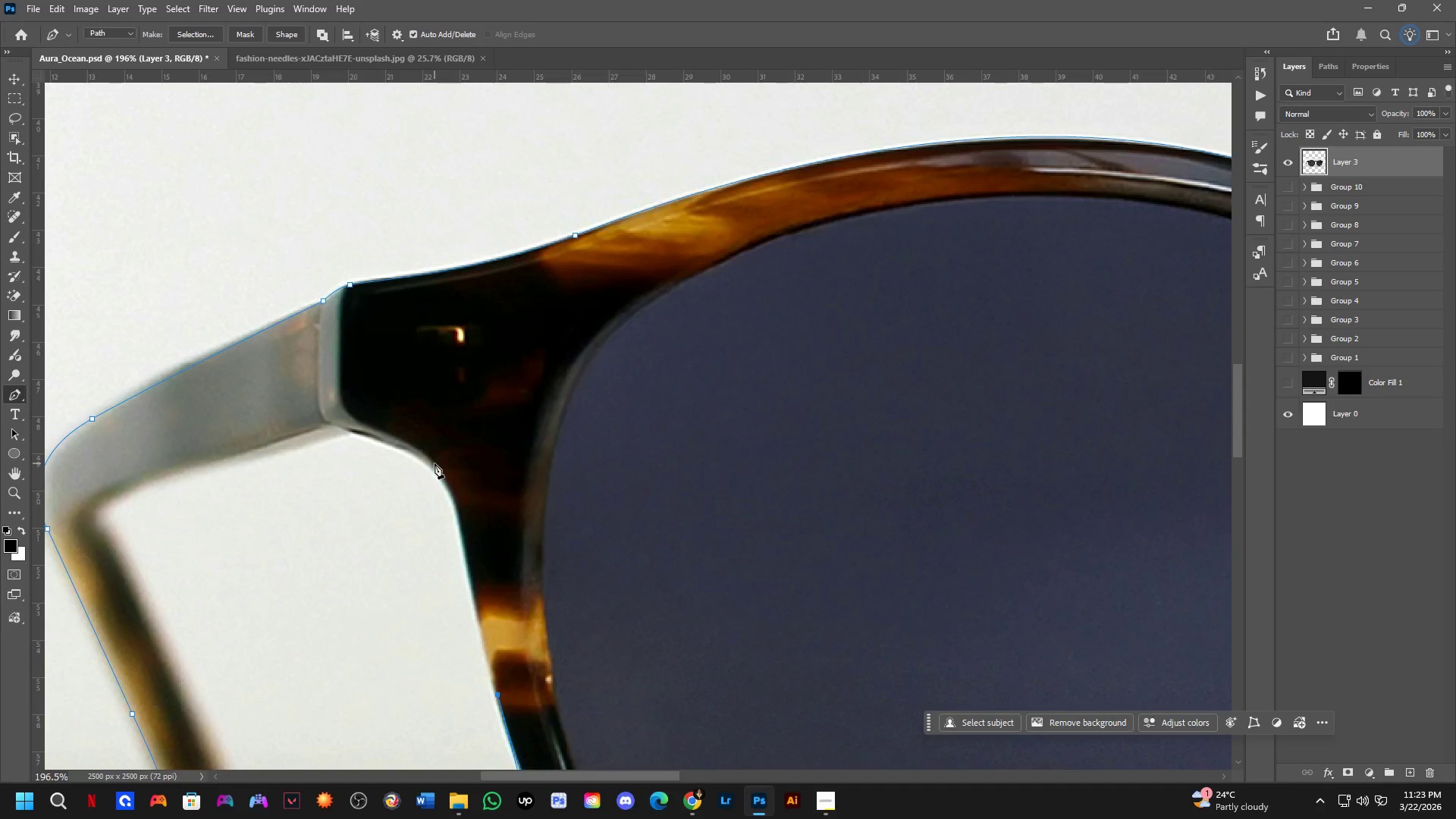 
left_click_drag(start_coordinate=[428, 465], to_coordinate=[386, 436])
 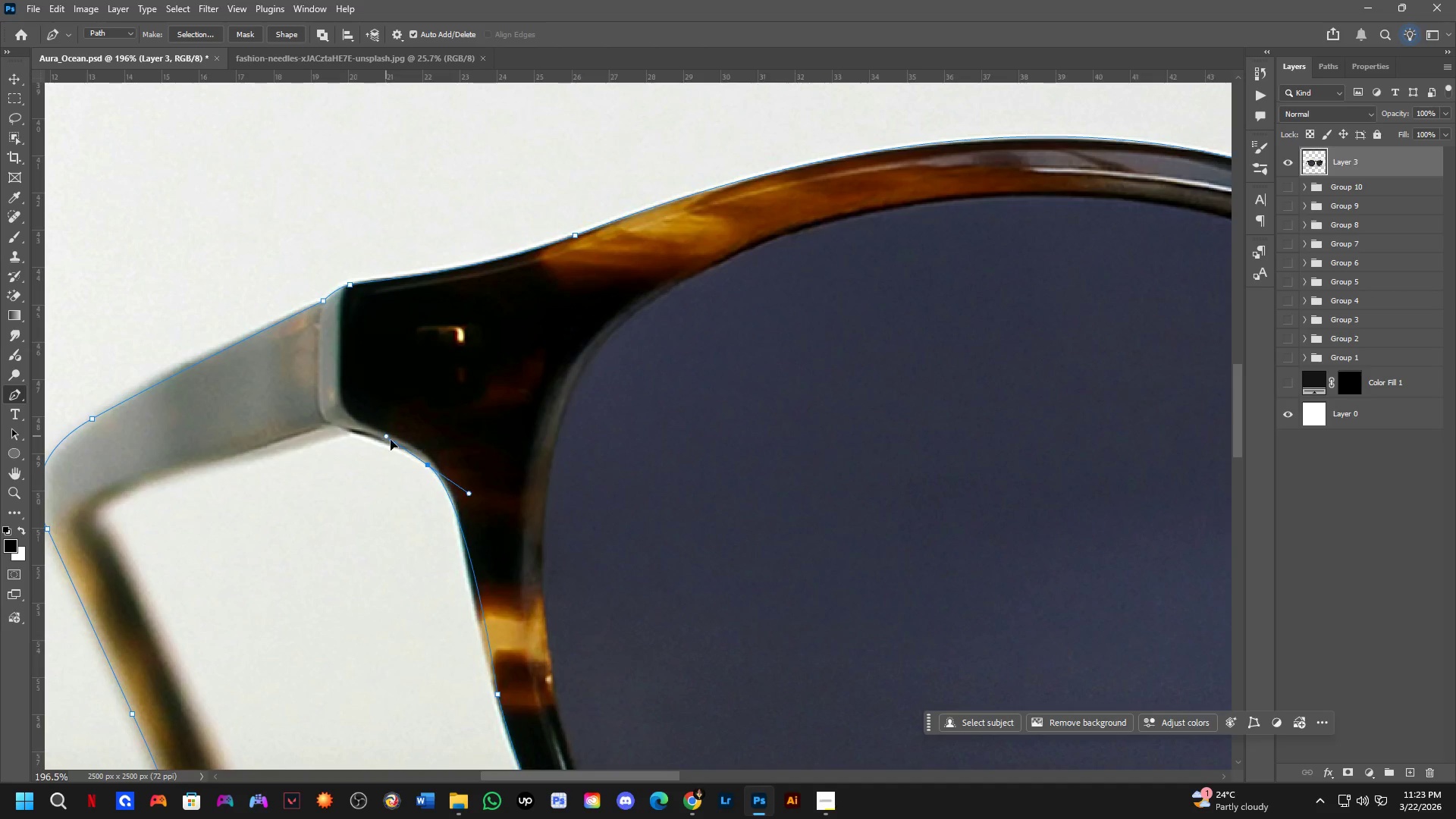 
key(Control+ControlLeft)
 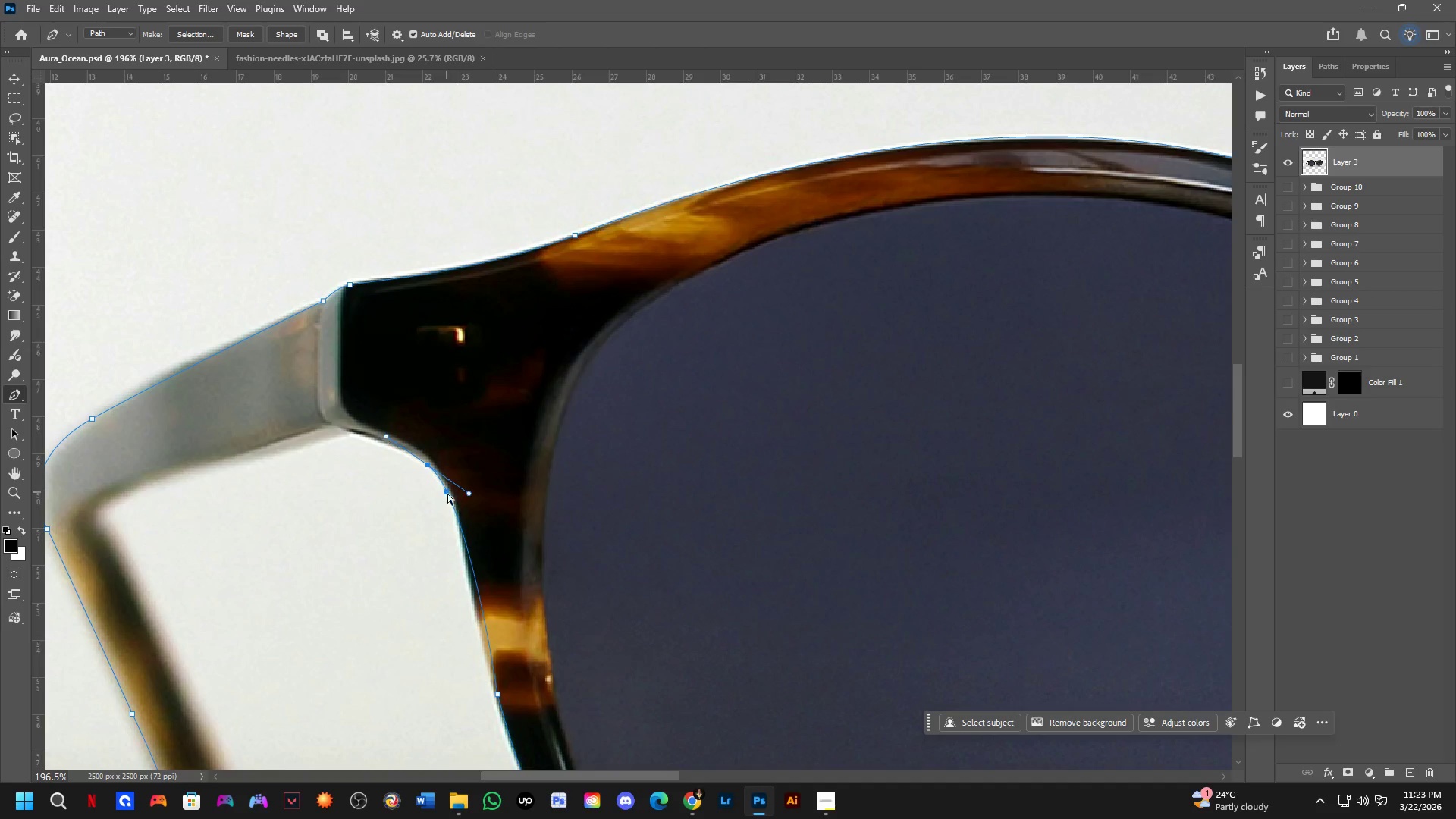 
key(Control+Z)
 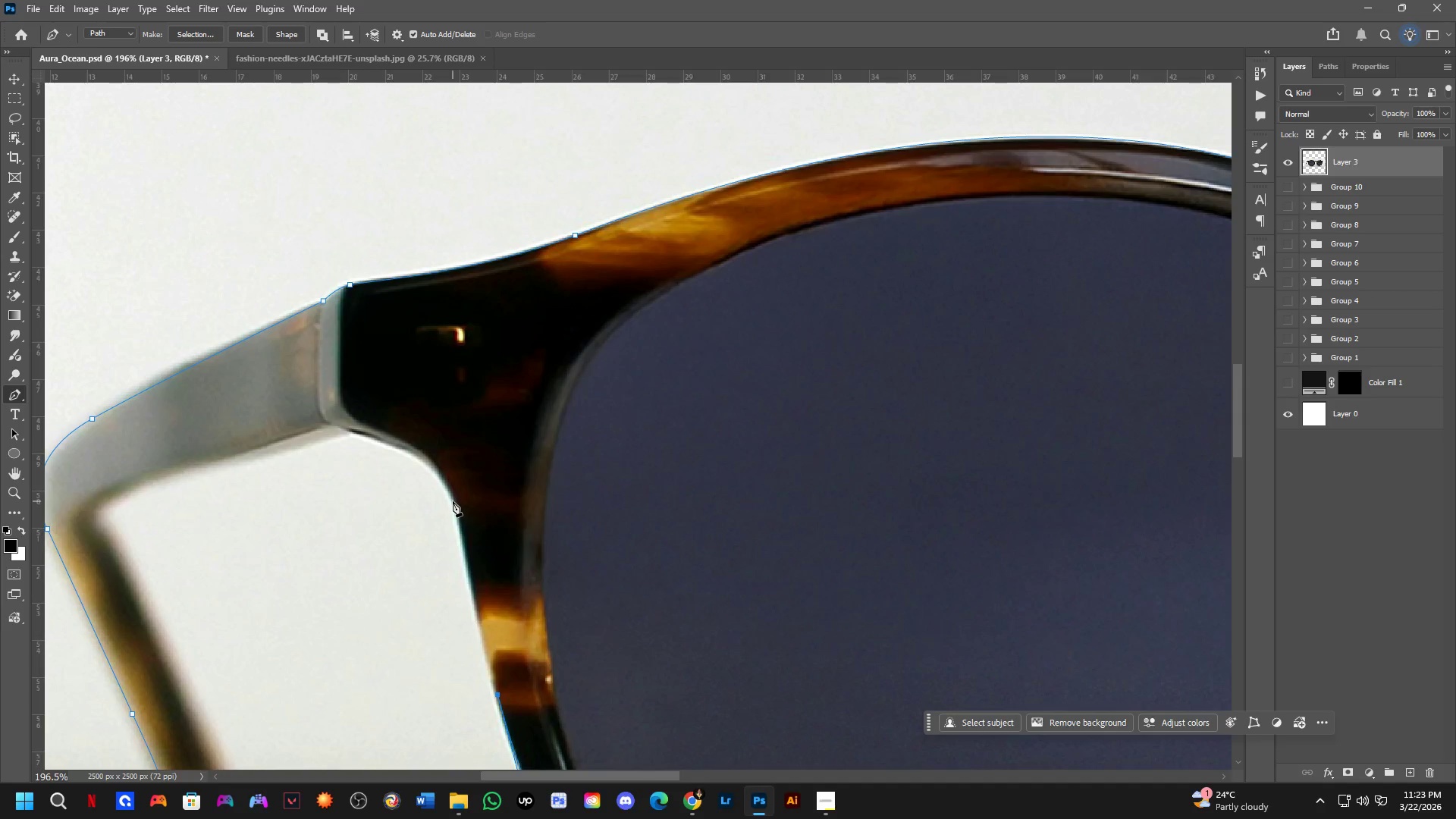 
left_click_drag(start_coordinate=[450, 496], to_coordinate=[443, 443])
 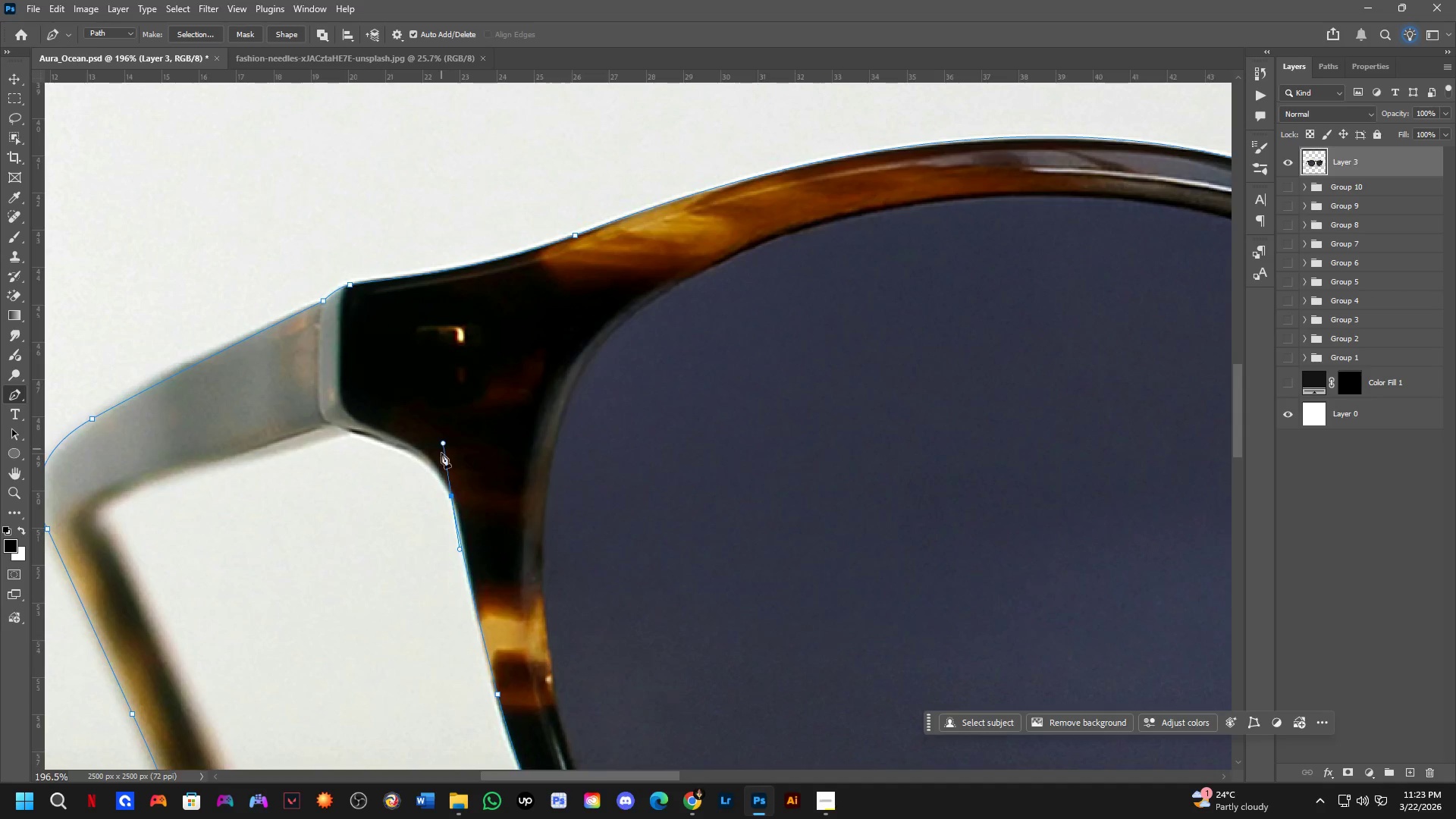 
hold_key(key=Space, duration=0.5)
 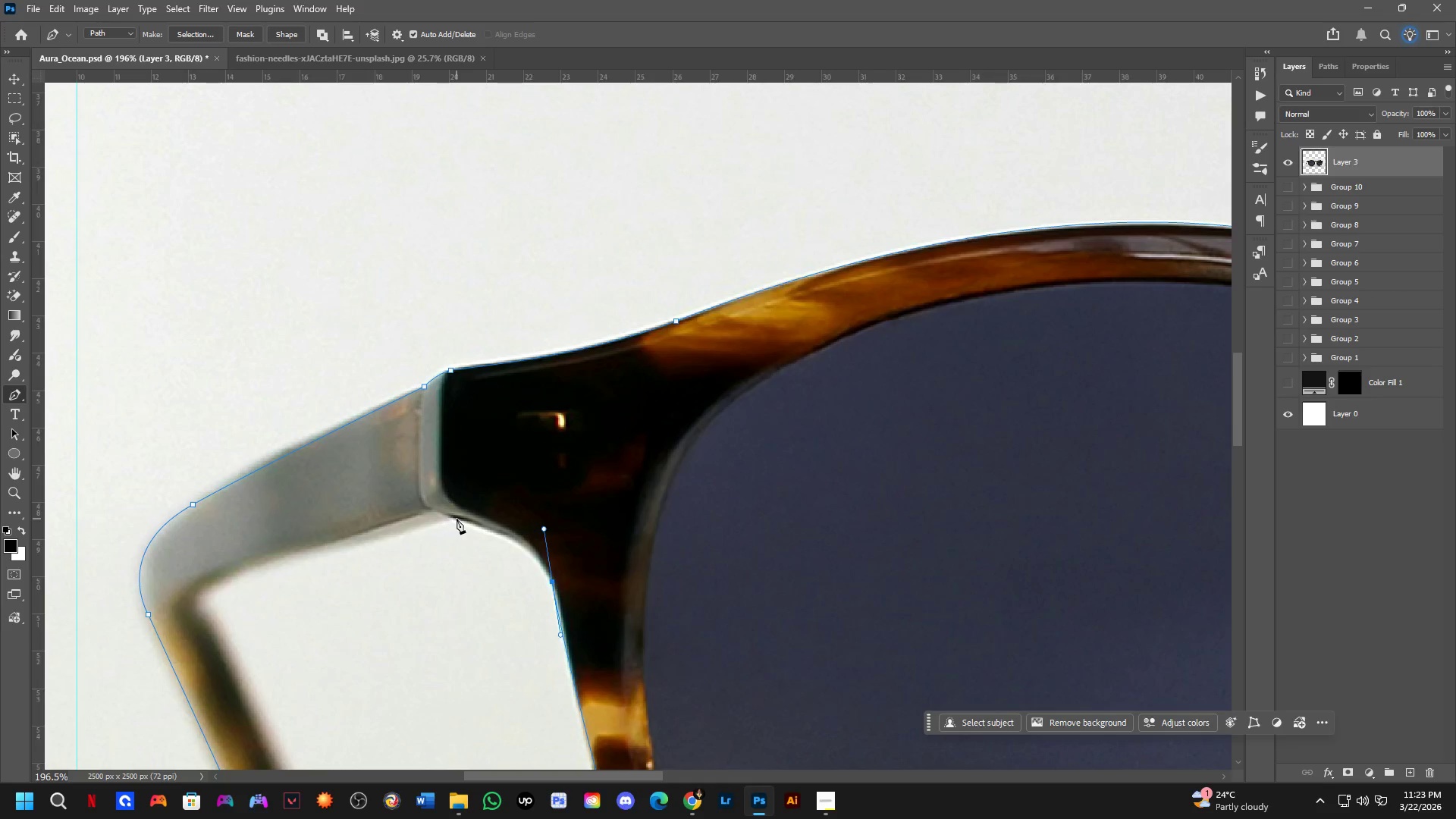 
left_click_drag(start_coordinate=[401, 508], to_coordinate=[502, 594])
 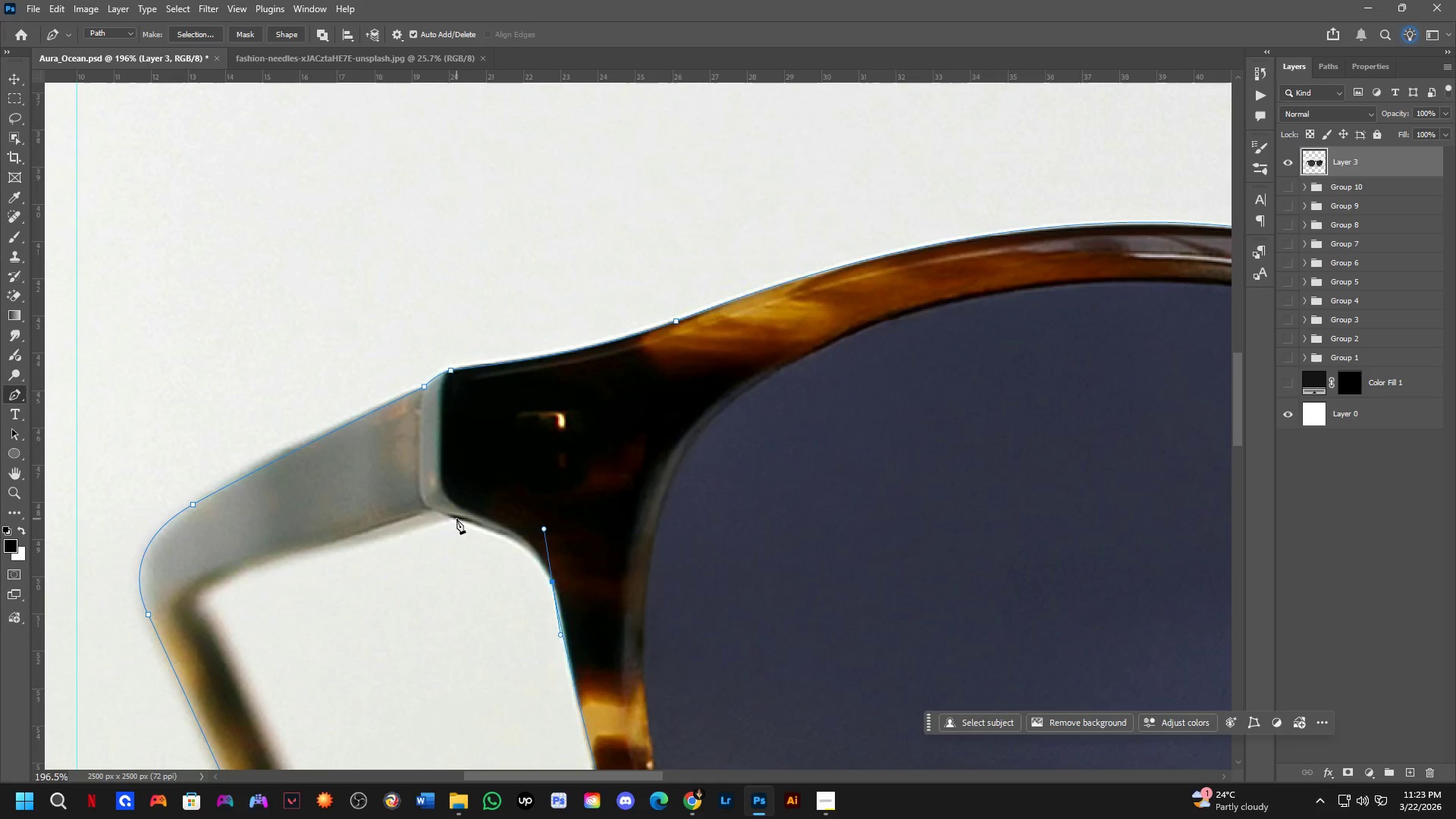 
left_click_drag(start_coordinate=[457, 519], to_coordinate=[447, 517])
 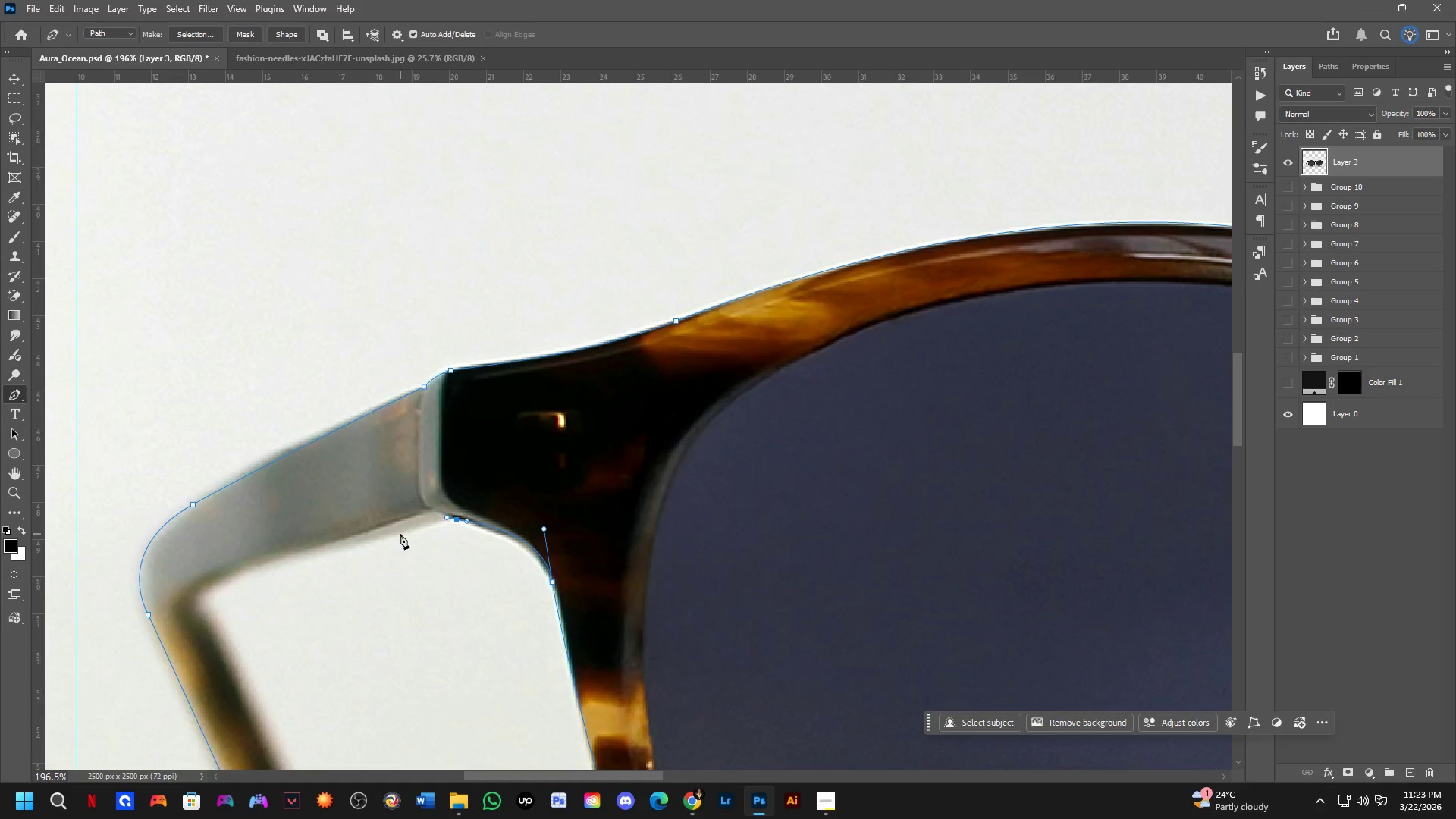 
left_click([400, 533])
 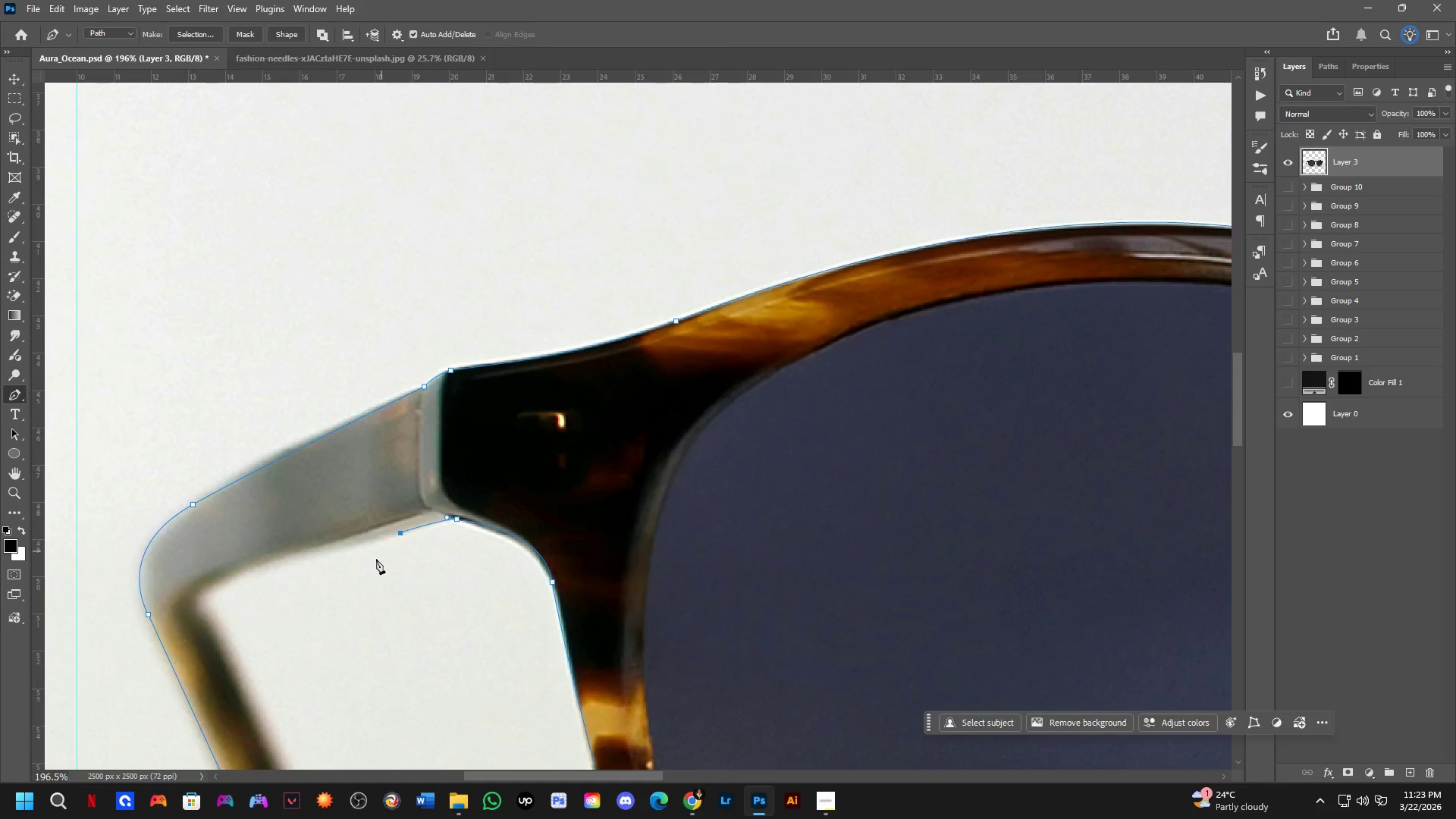 
hold_key(key=Space, duration=0.47)
 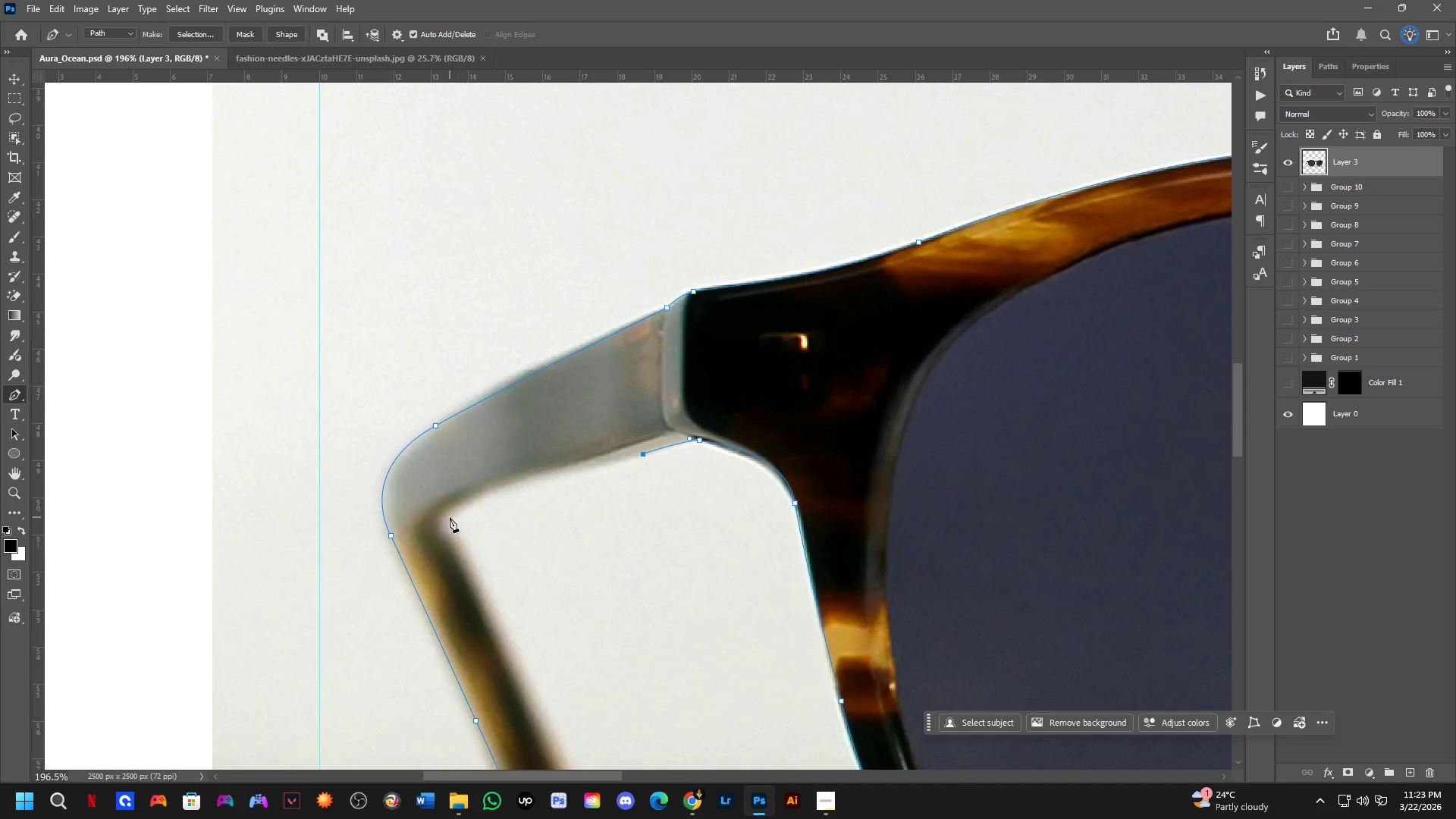 
left_click_drag(start_coordinate=[356, 582], to_coordinate=[599, 504])
 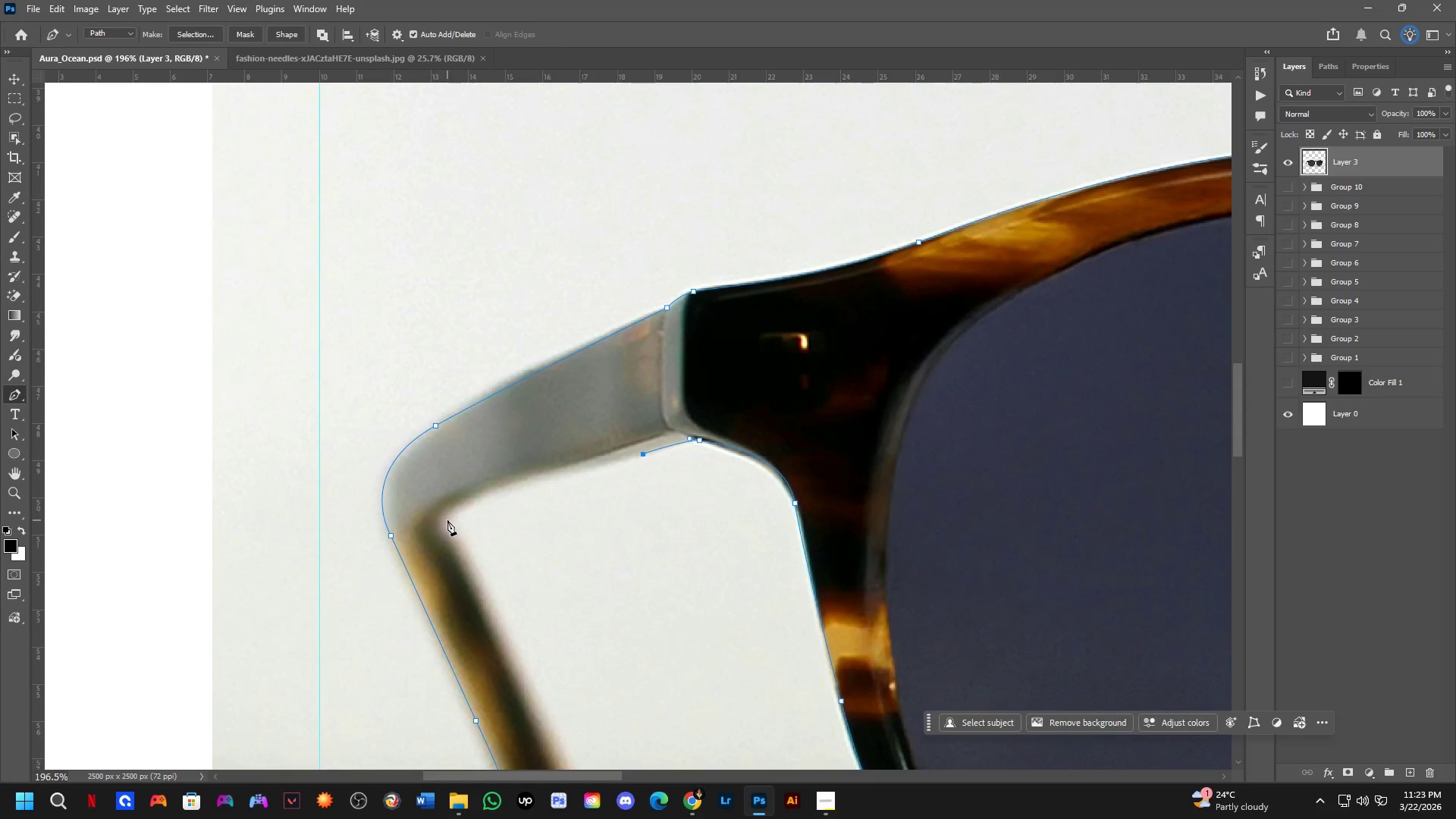 
left_click_drag(start_coordinate=[443, 534], to_coordinate=[444, 585])
 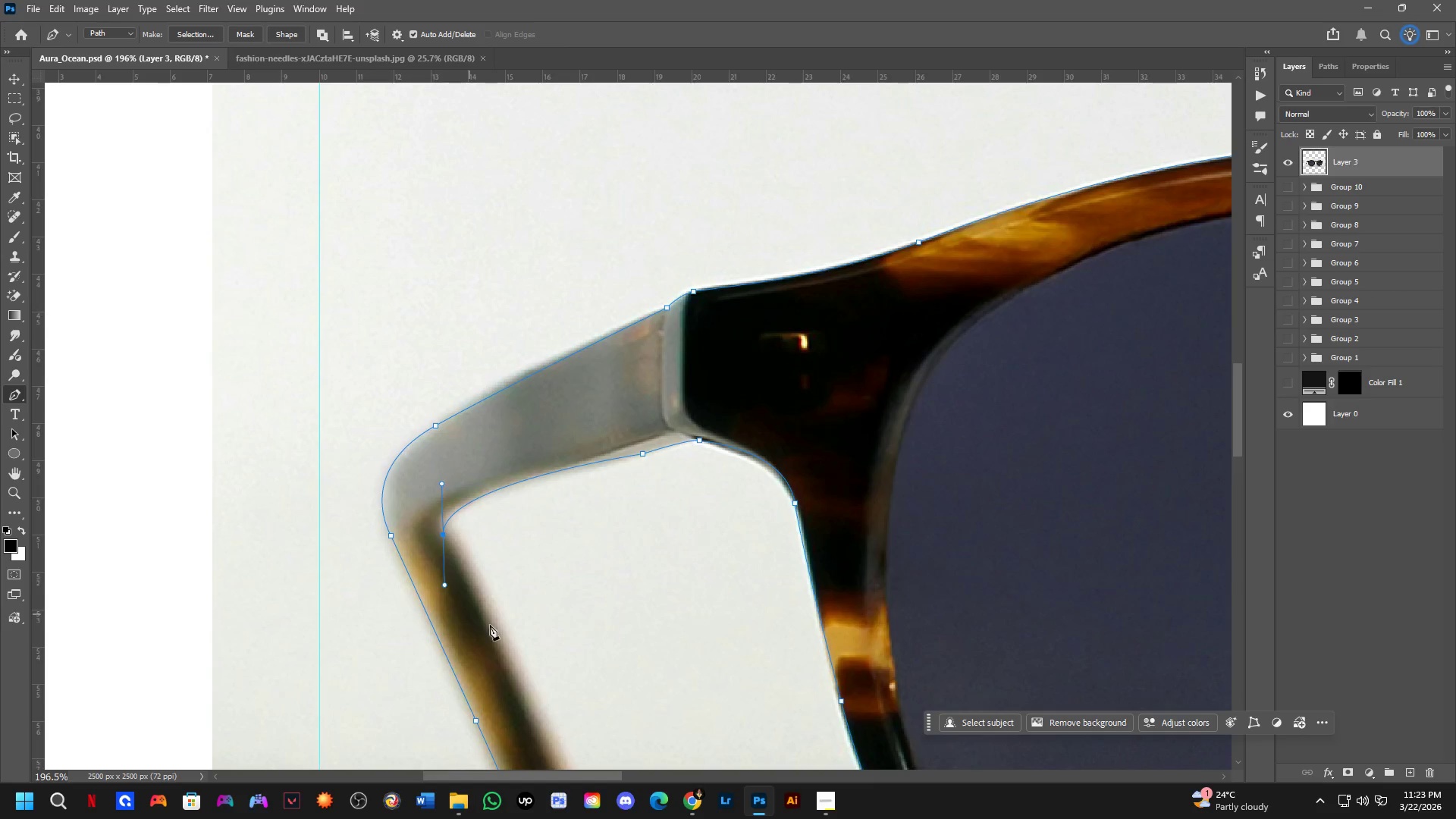 
hold_key(key=Space, duration=0.52)
 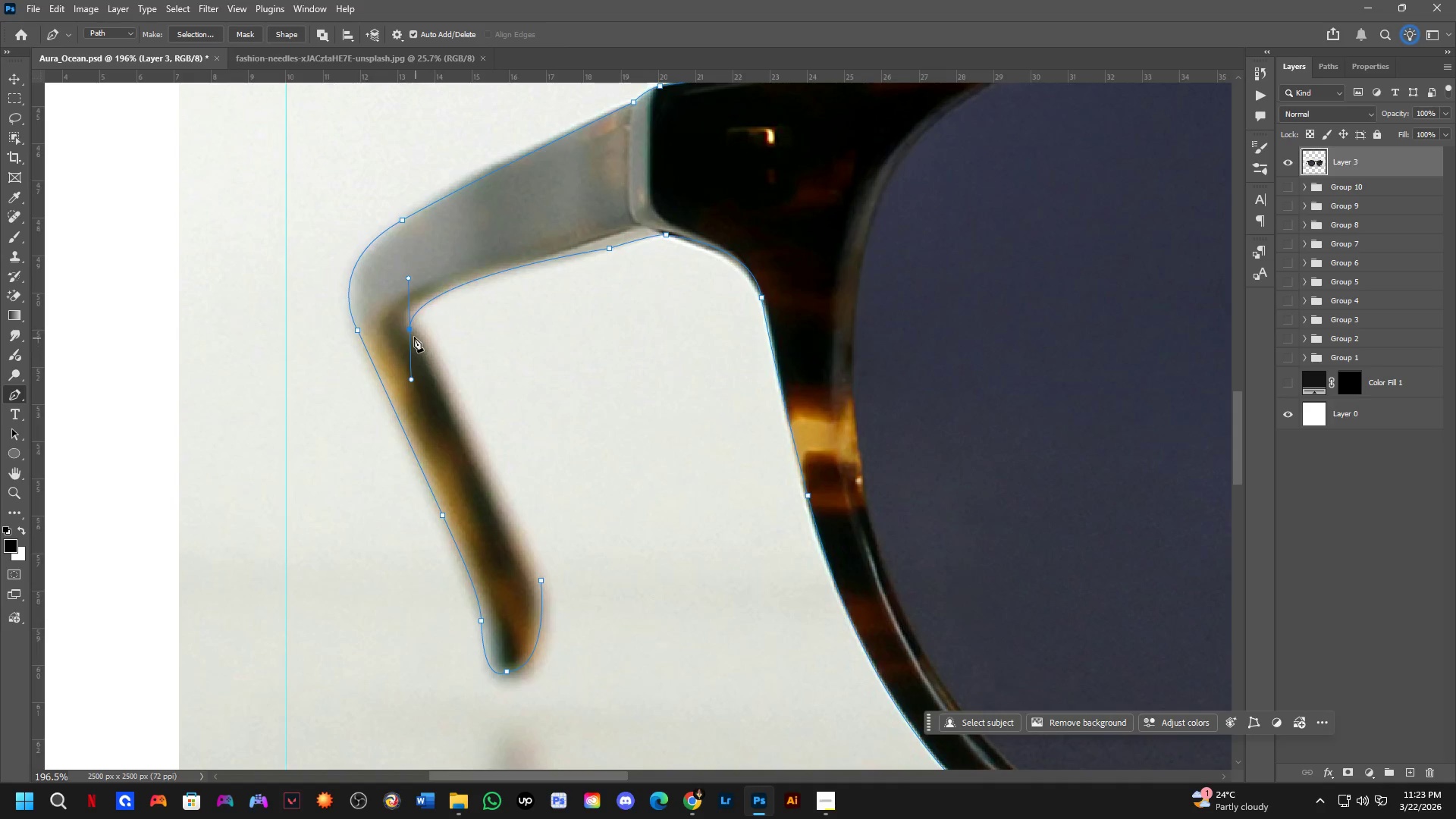 
left_click_drag(start_coordinate=[529, 642], to_coordinate=[496, 442])
 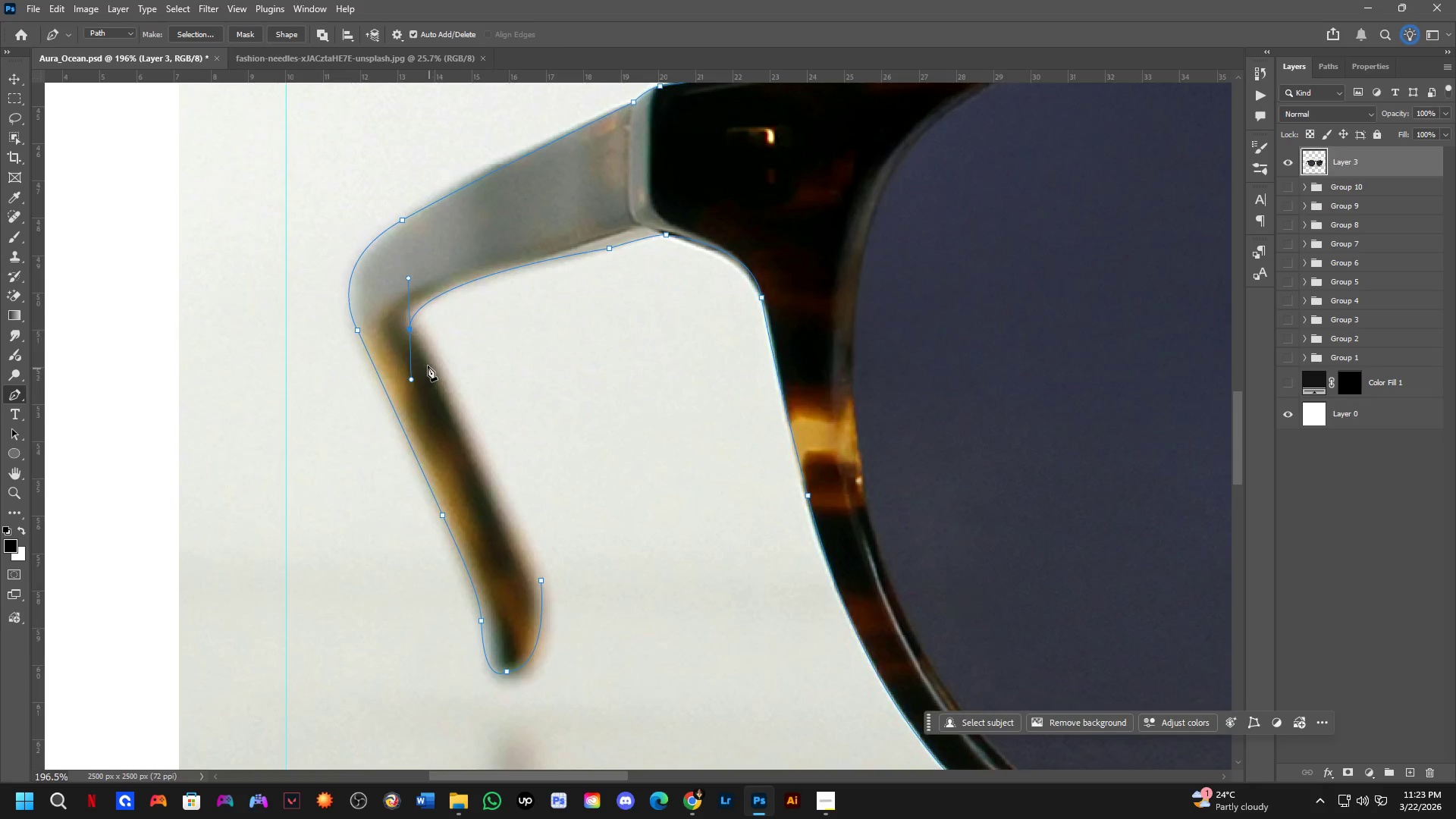 
hold_key(key=AltLeft, duration=0.62)
left_click([410, 331])
 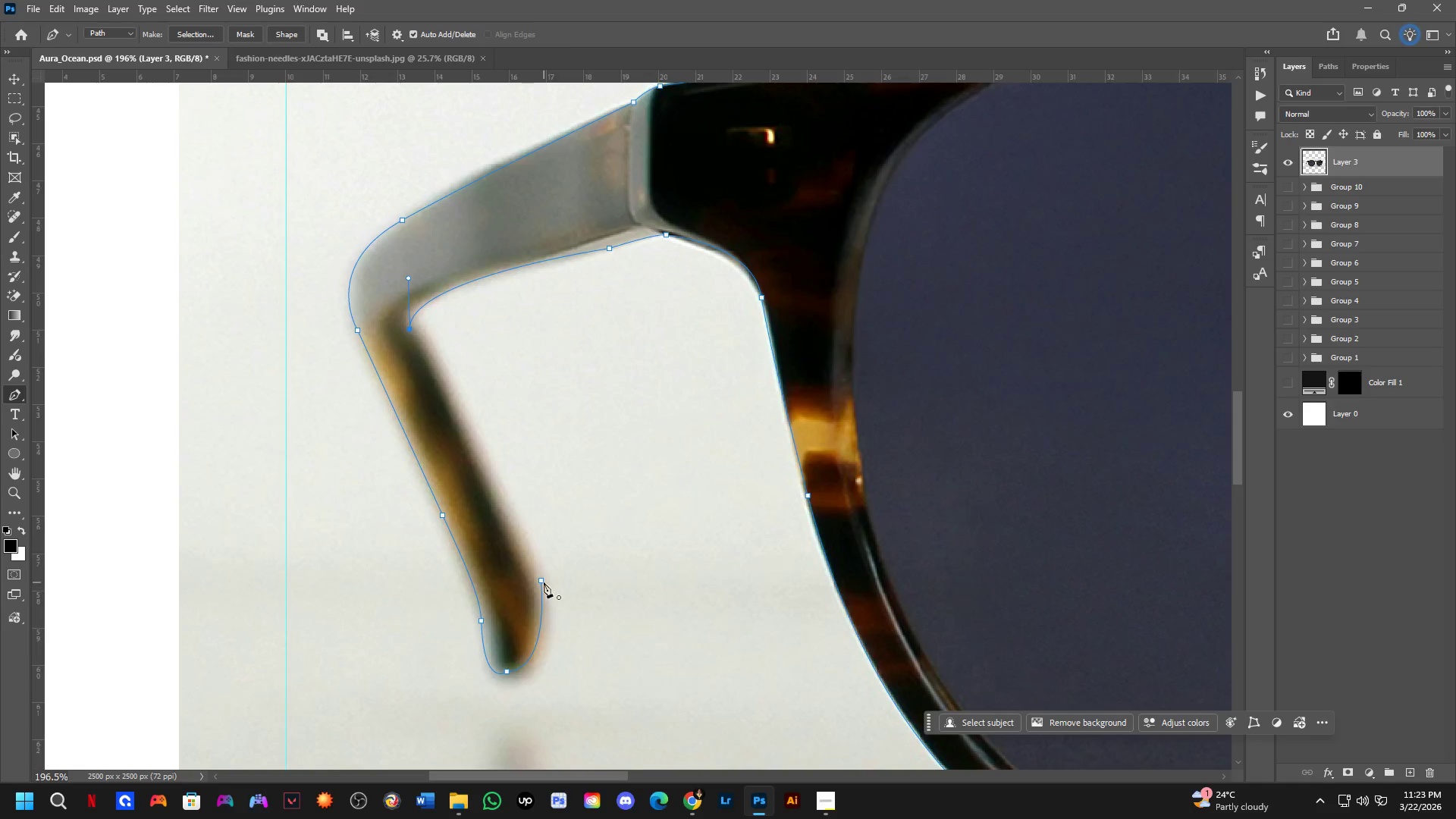 
left_click_drag(start_coordinate=[543, 582], to_coordinate=[576, 664])
 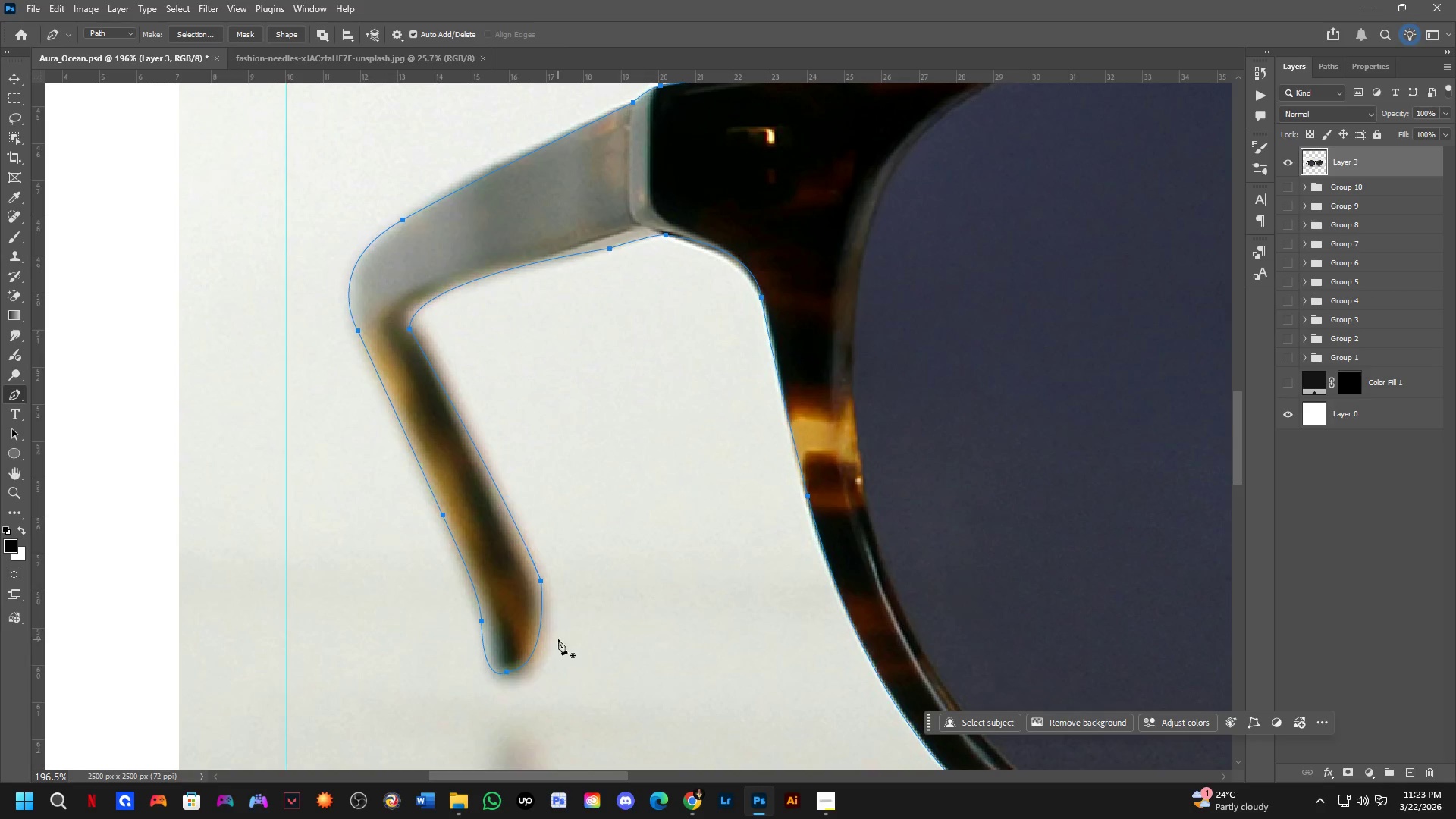 
key(Control+ControlLeft)
 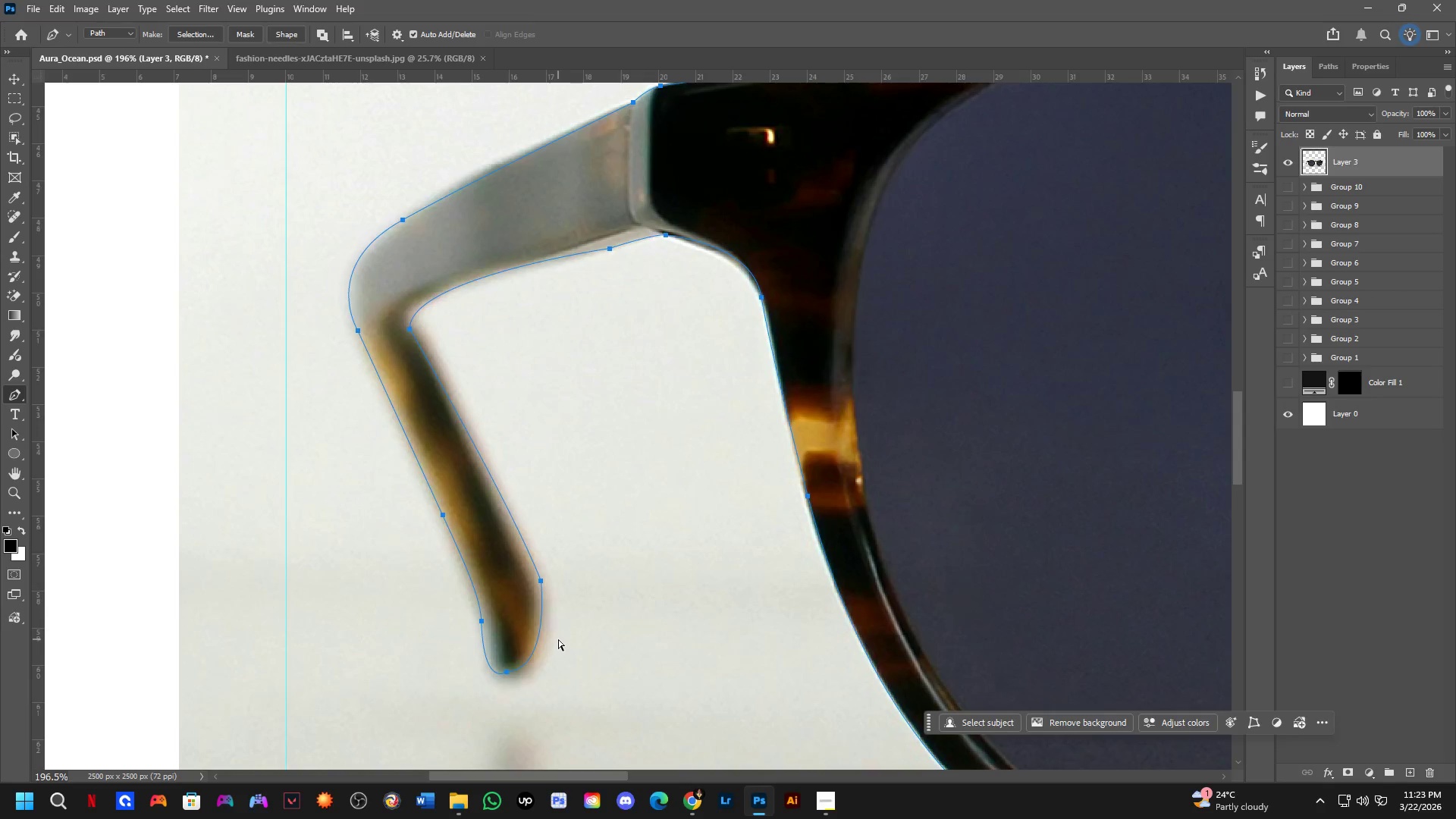 
key(Control+NumpadEnter)
 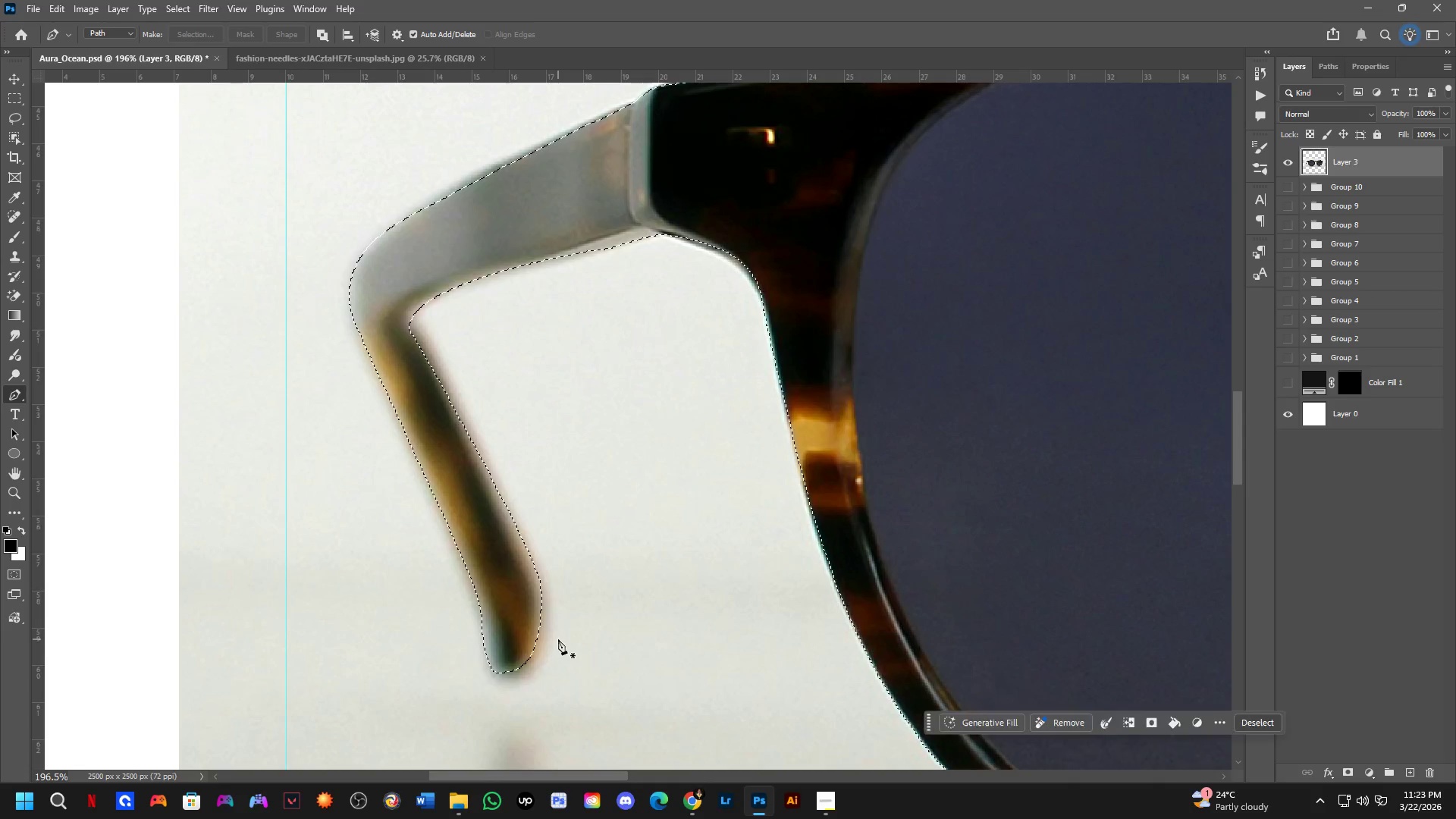 
key(Shift+ShiftLeft)
 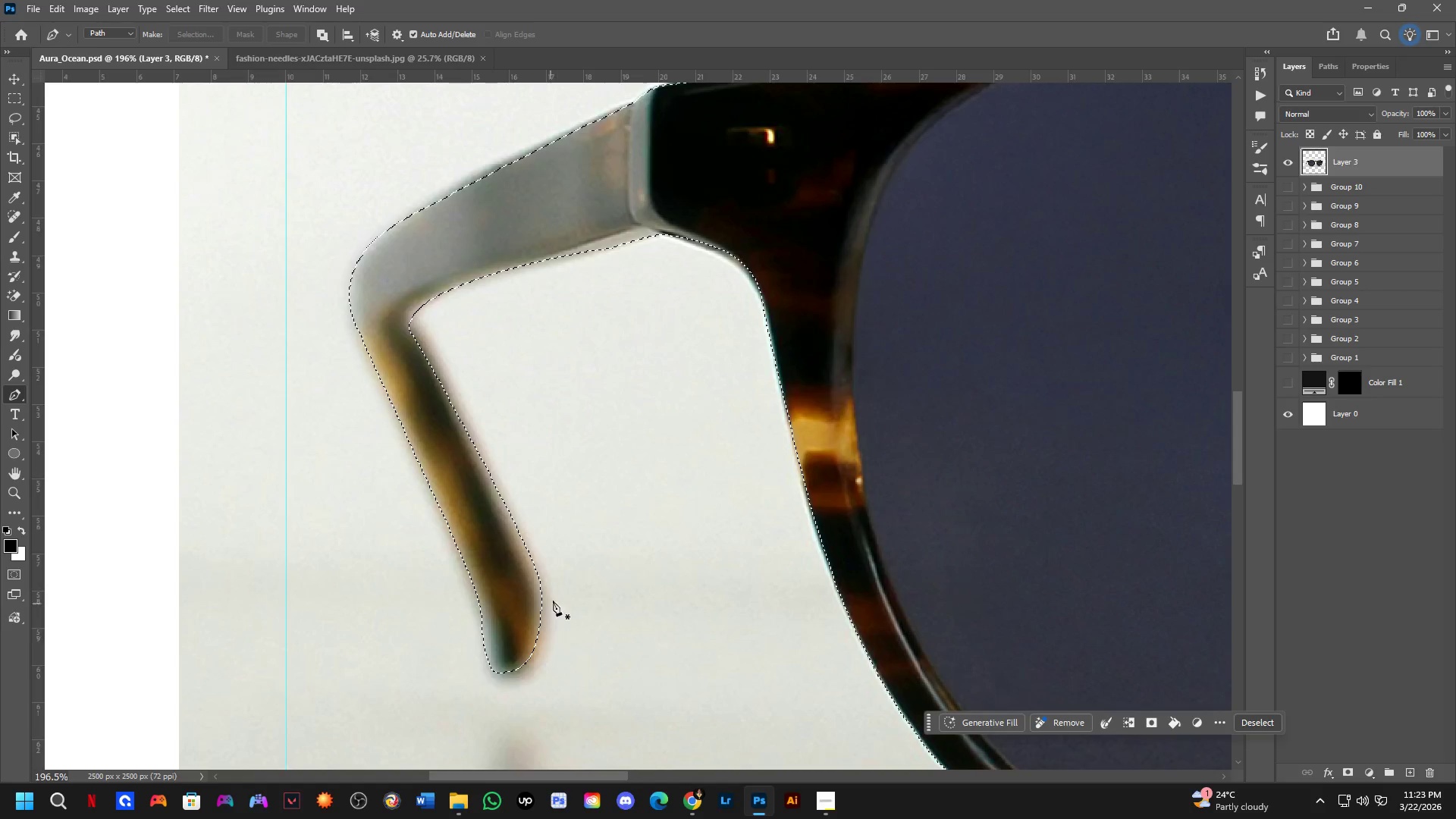 
scroll: coordinate [620, 508], scroll_direction: down, amount: 4.0
 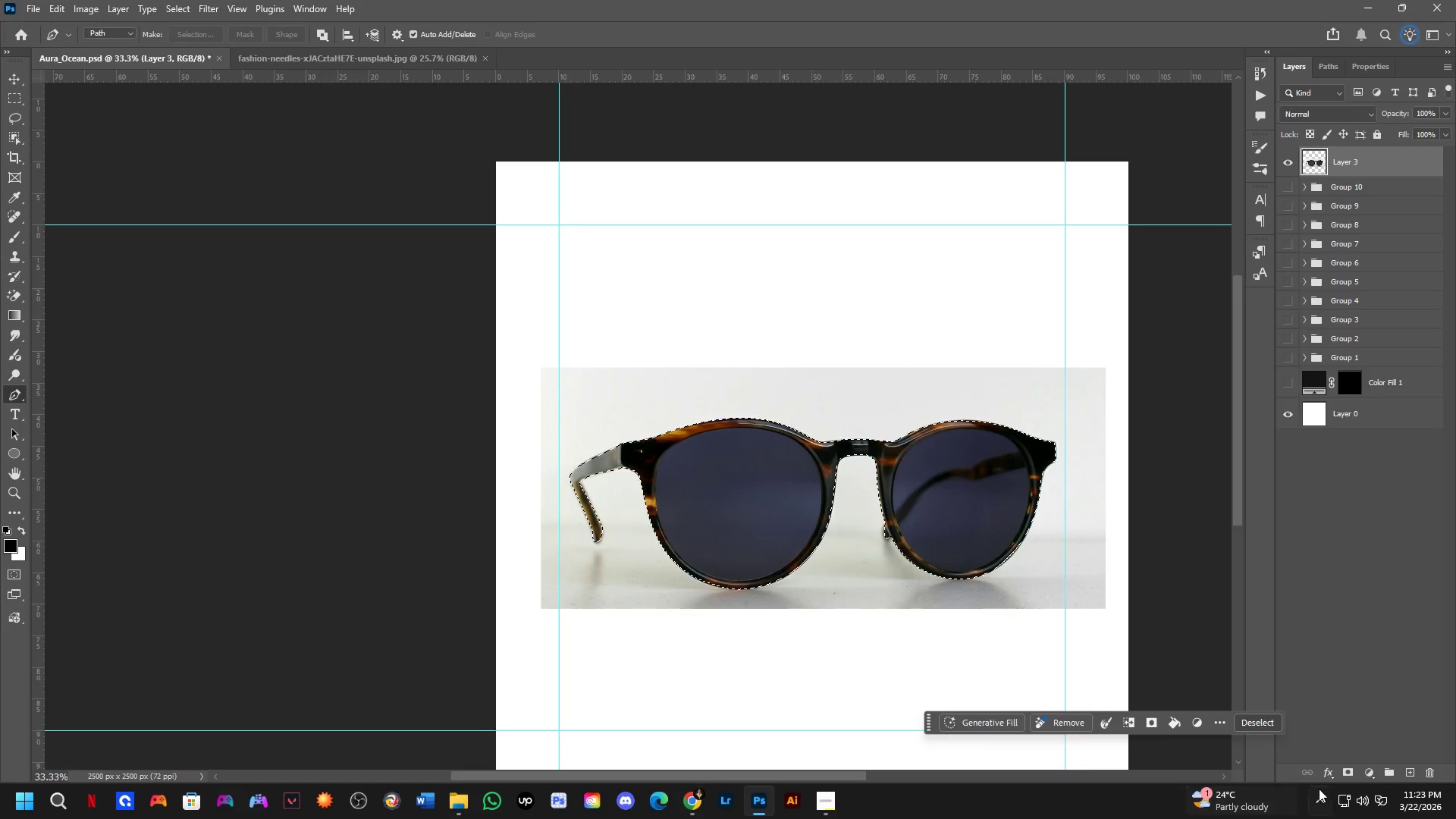 
left_click([1347, 775])
 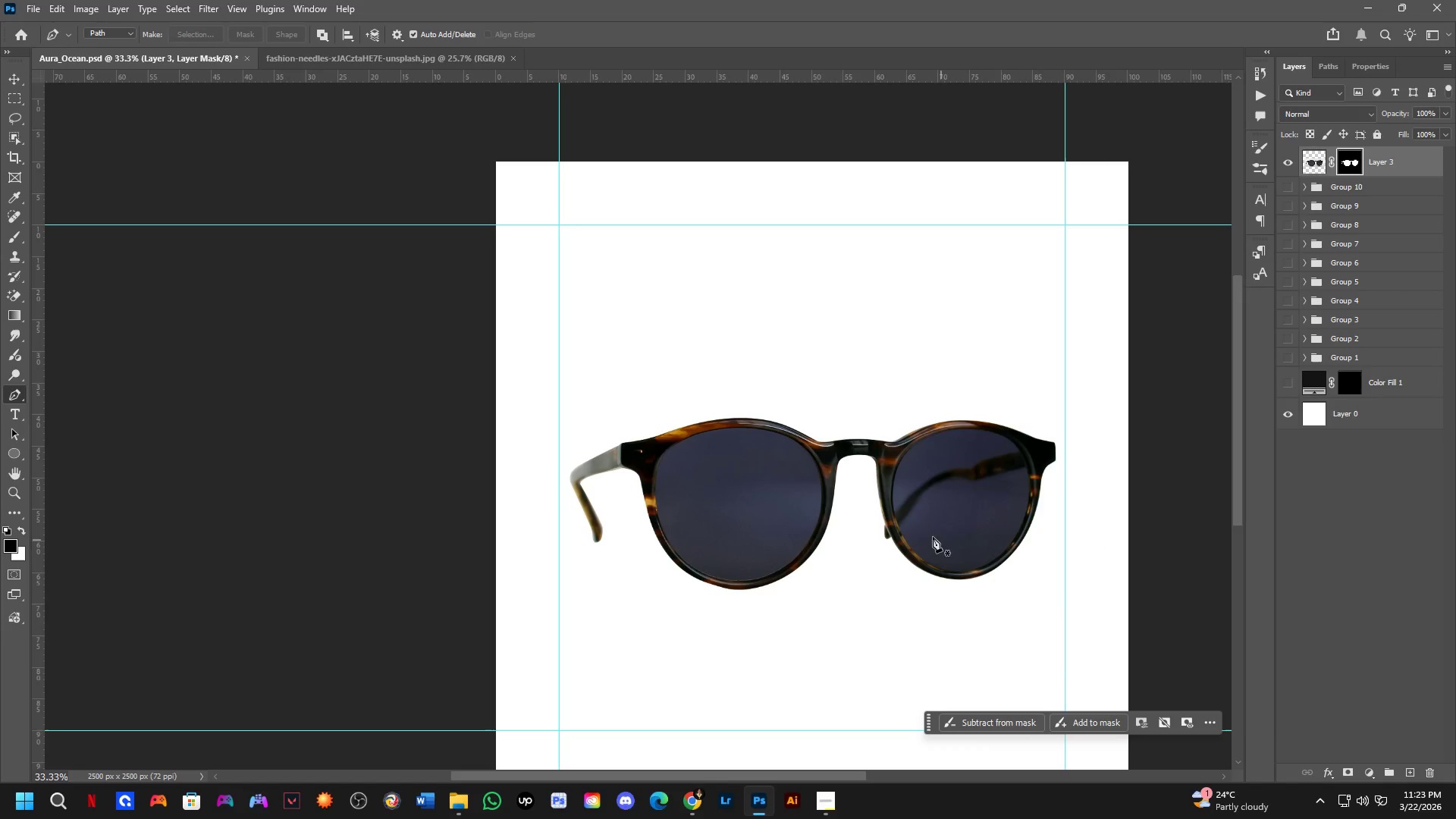 
hold_key(key=Space, duration=0.83)
 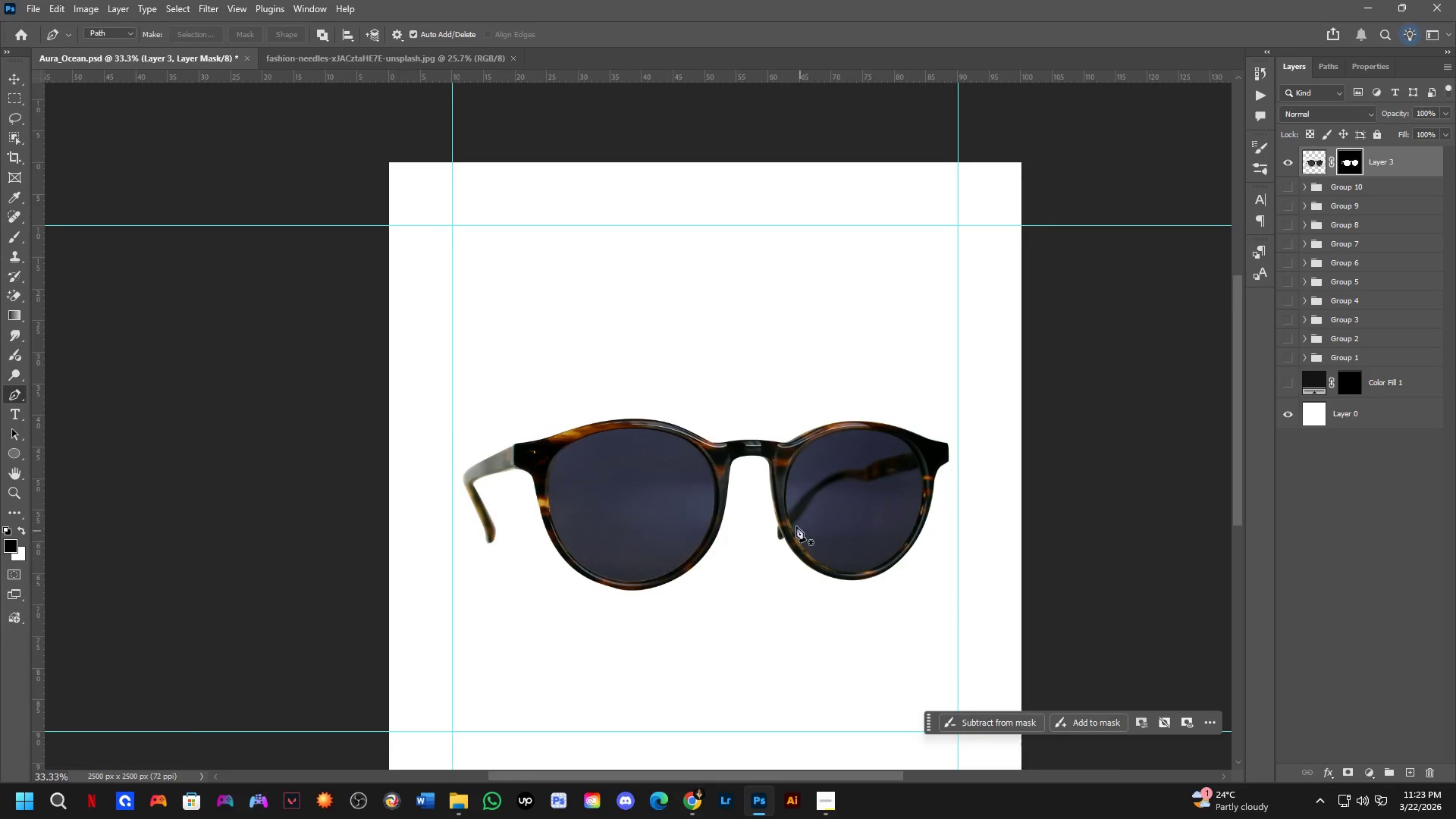 
left_click_drag(start_coordinate=[949, 556], to_coordinate=[843, 557])
 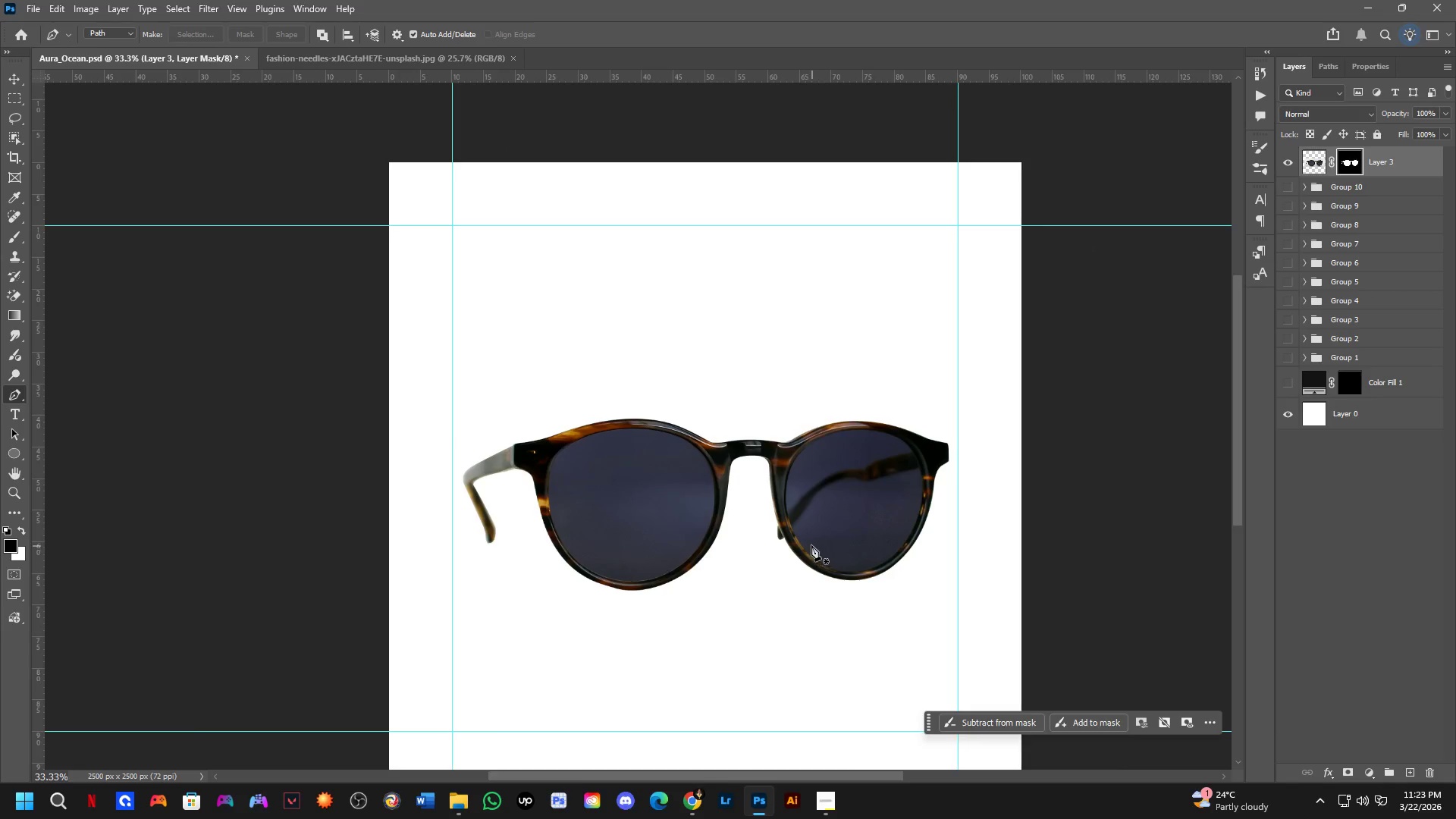 
key(Shift+ShiftLeft)
 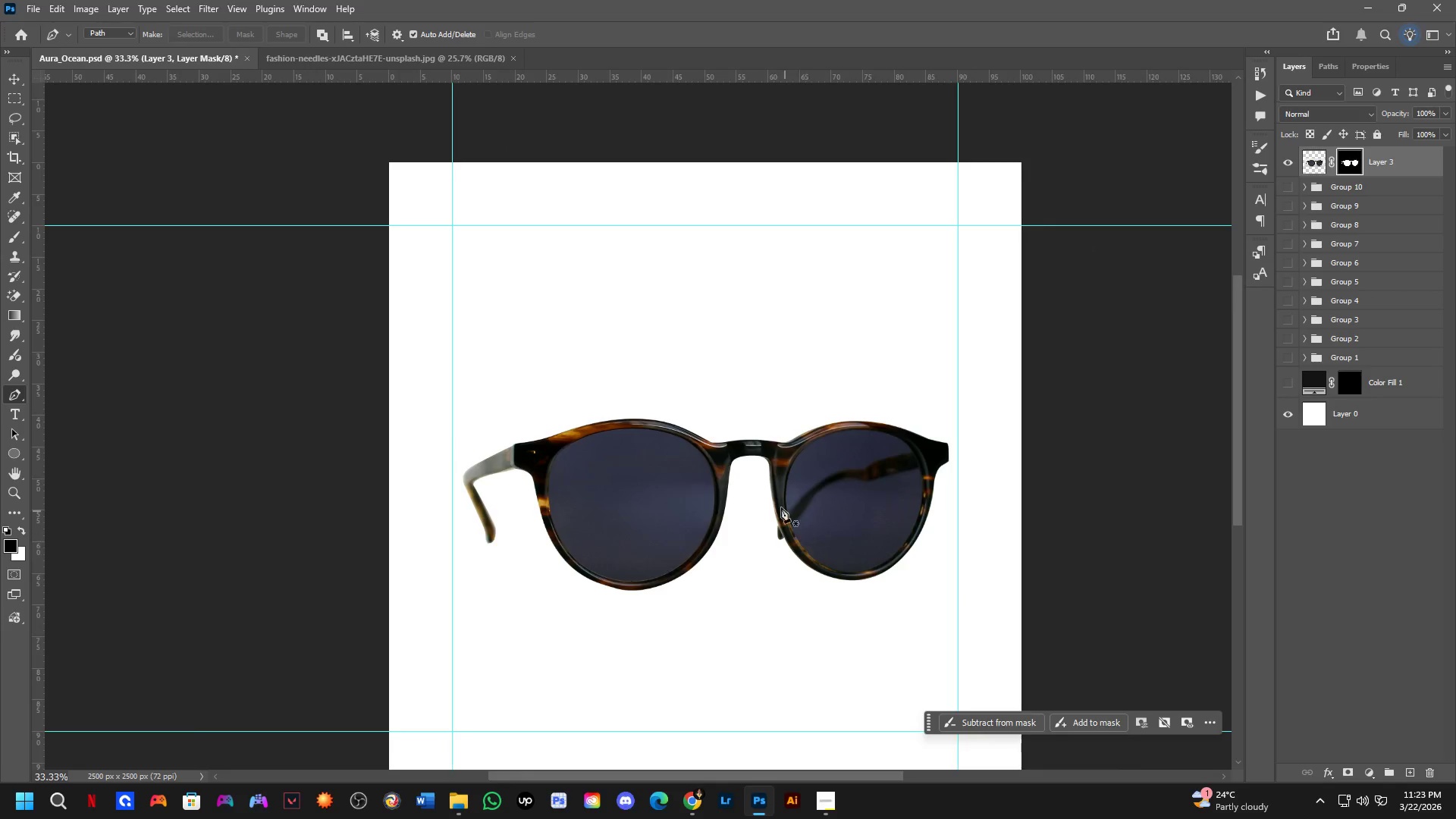 
scroll: coordinate [774, 500], scroll_direction: up, amount: 3.0
 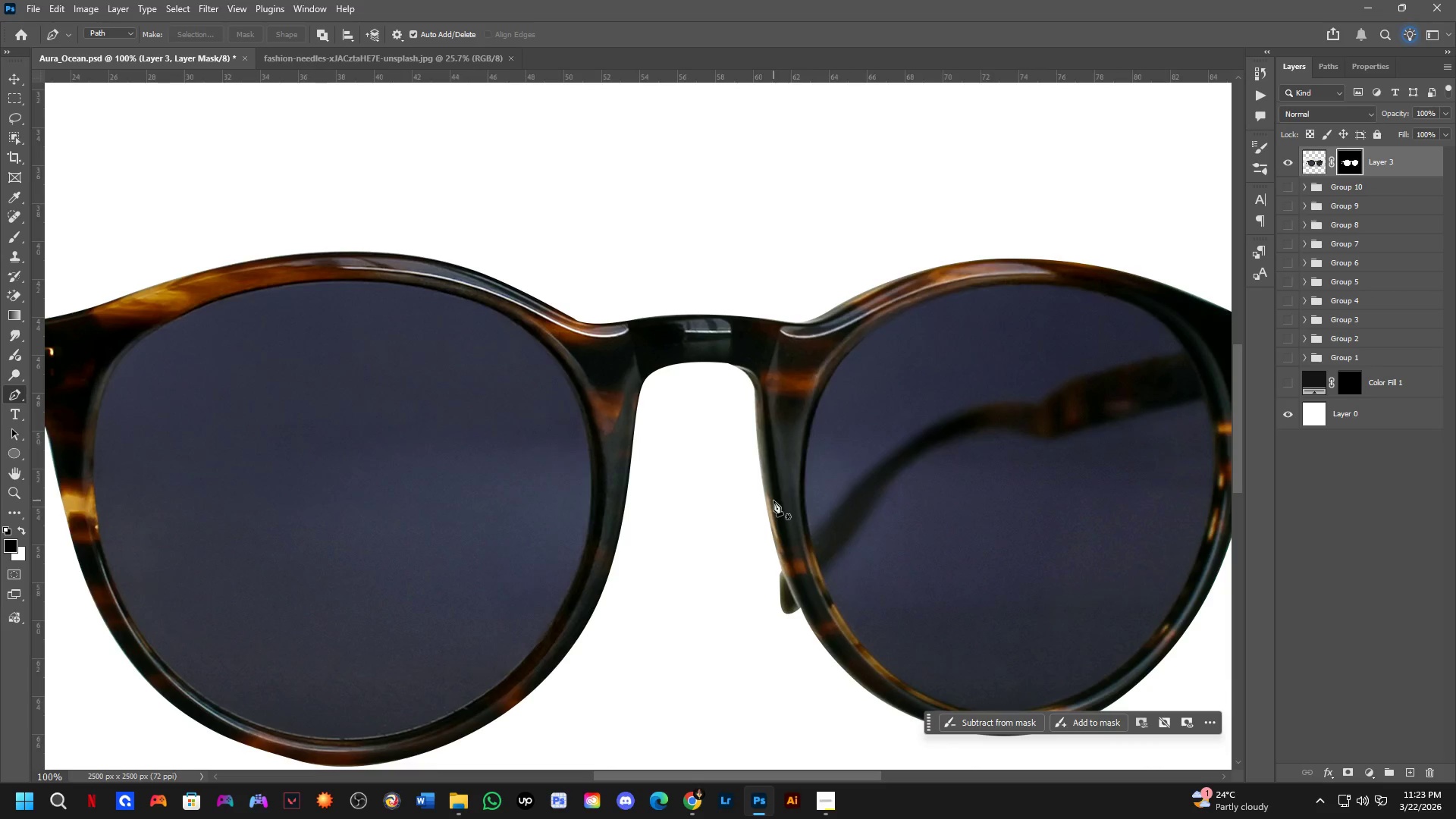 
key(Shift+ShiftLeft)
 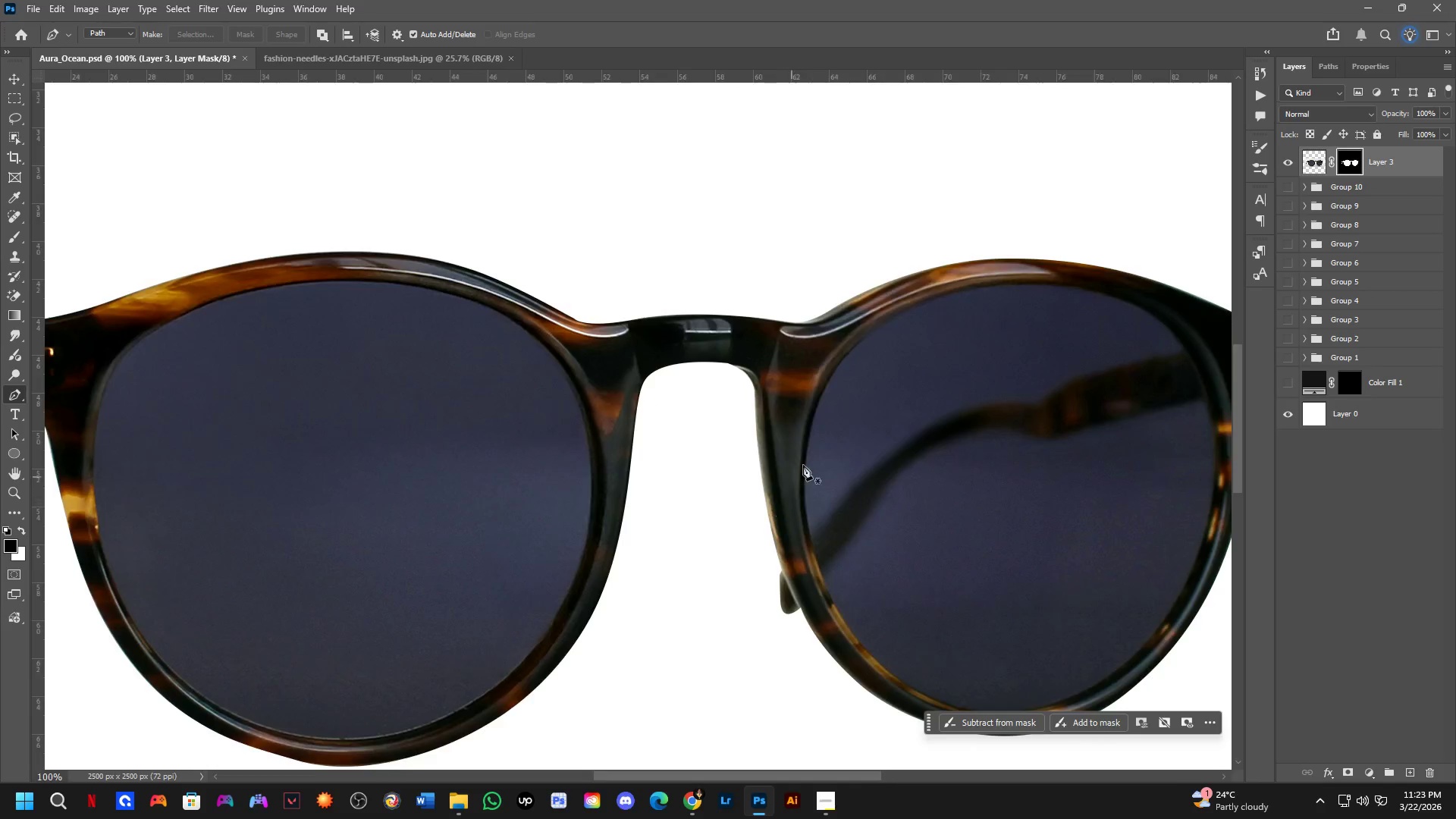 
scroll: coordinate [853, 405], scroll_direction: down, amount: 2.0
 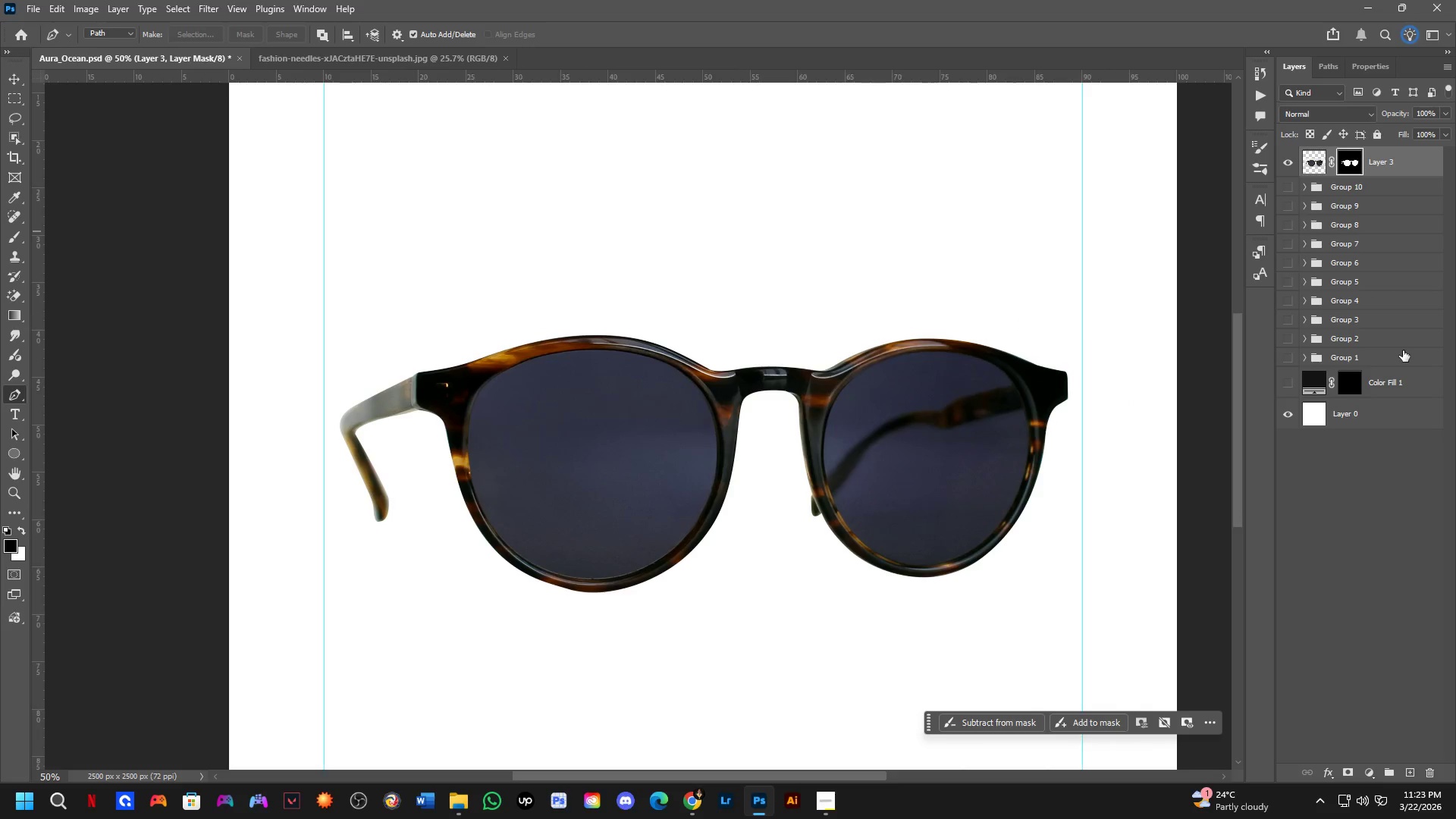 
hold_key(key=AltLeft, duration=0.38)
hold_key(key=ControlLeft, duration=0.33)
left_click_drag(start_coordinate=[1414, 394], to_coordinate=[1410, 387])
 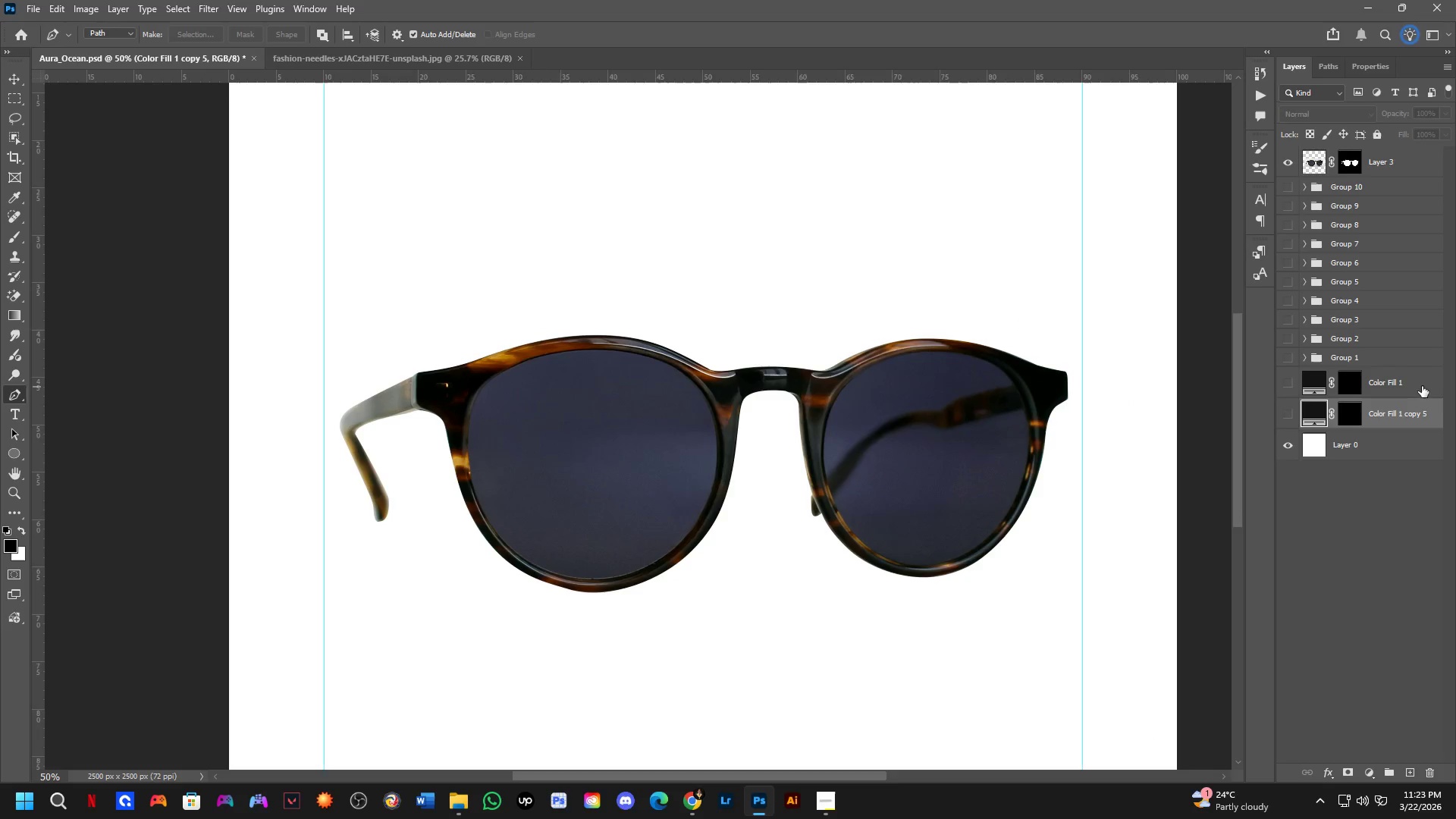 
key(Control+ControlLeft)
 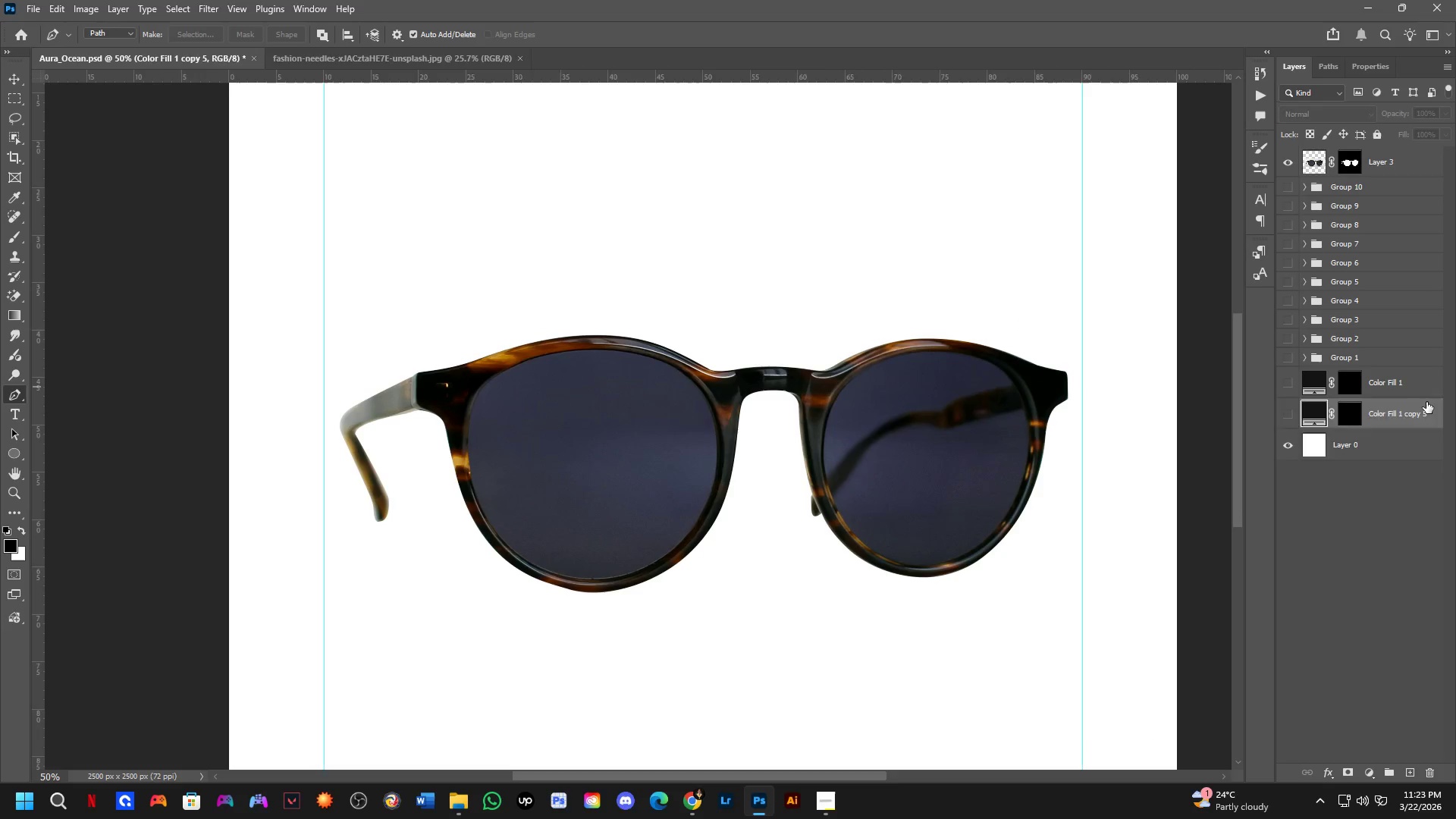 
key(Control+Z)
 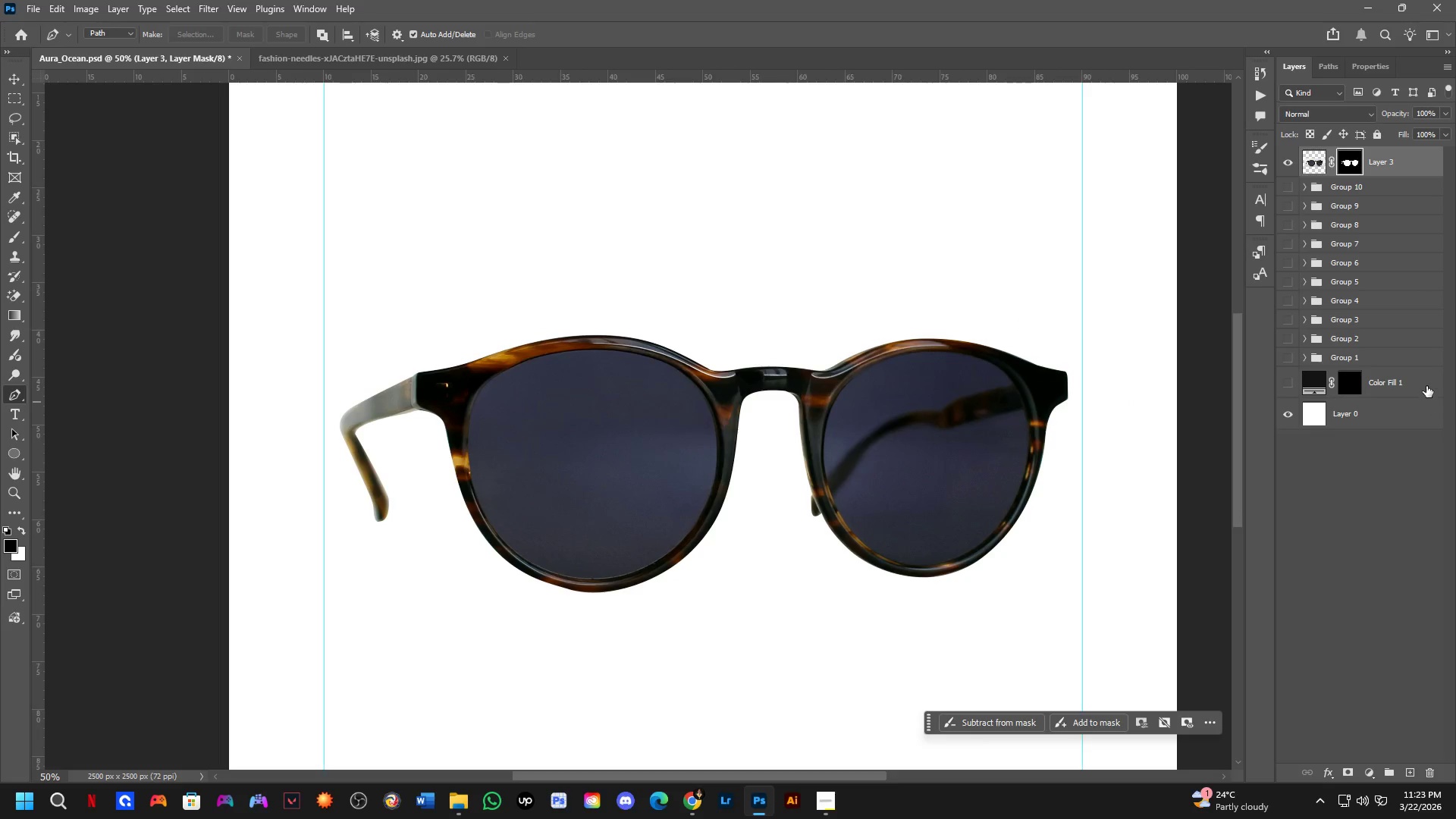 
left_click([1426, 384])
 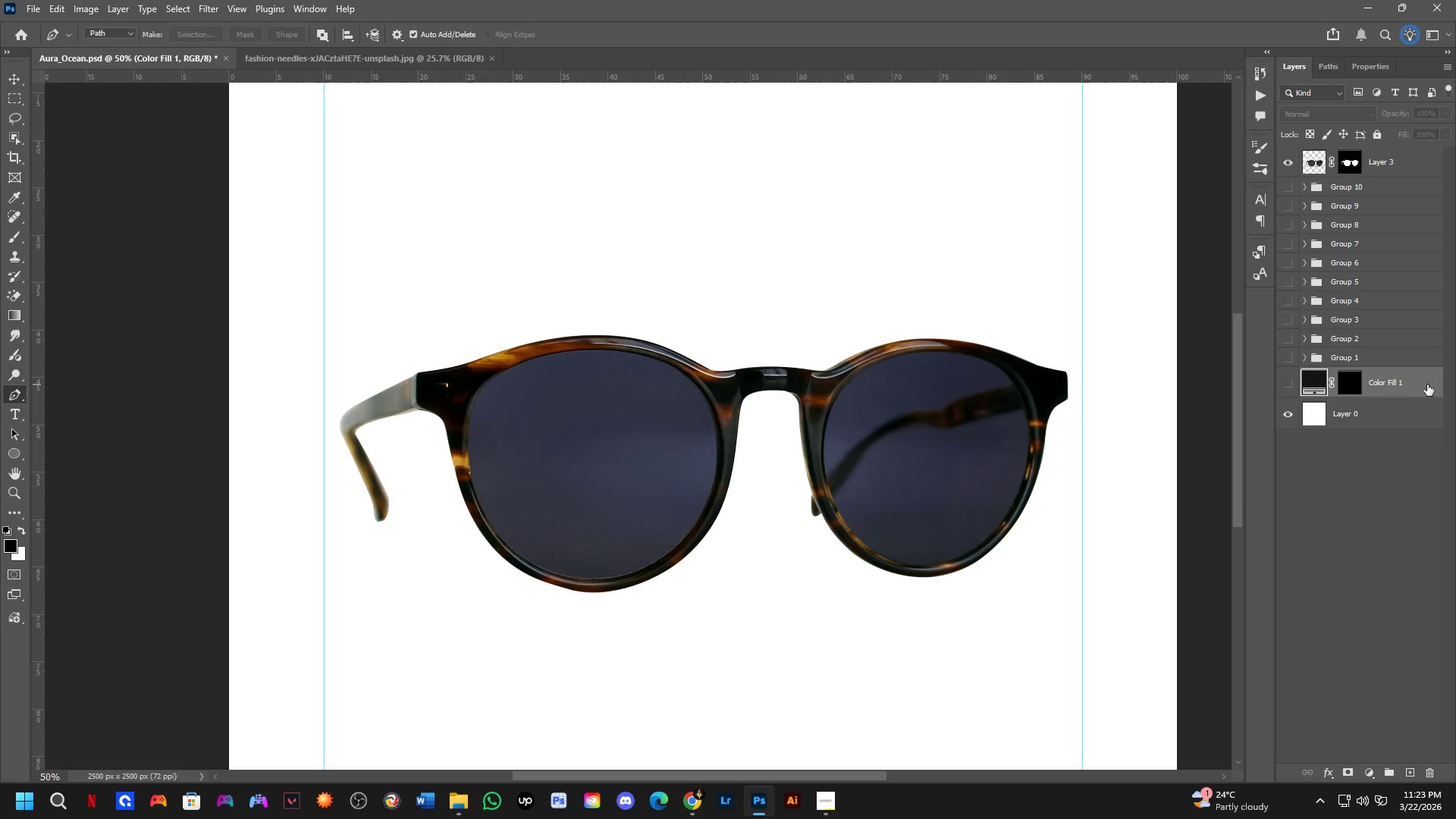 
key(Control+ControlLeft)
 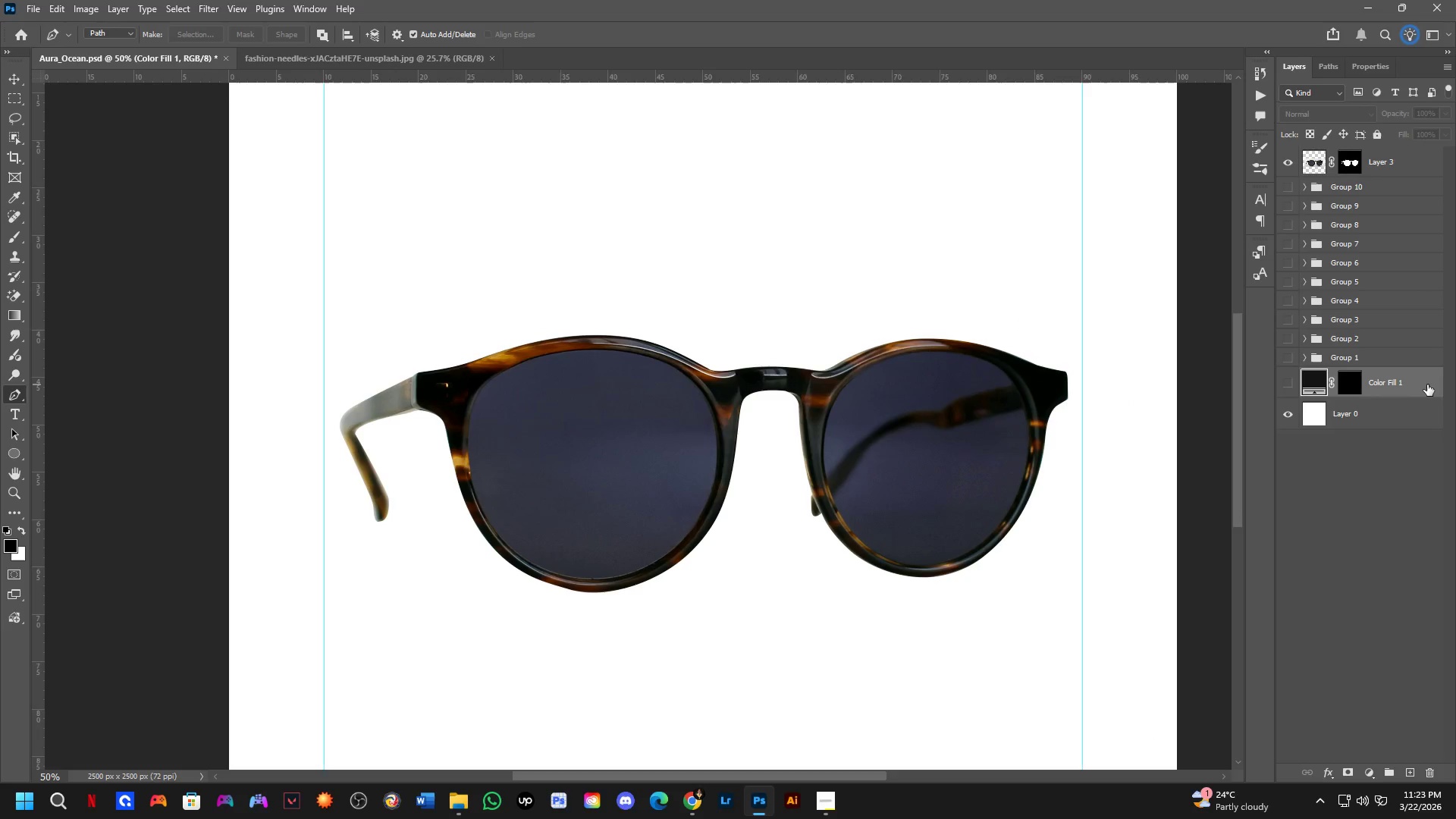 
key(Alt+Control+AltLeft)
 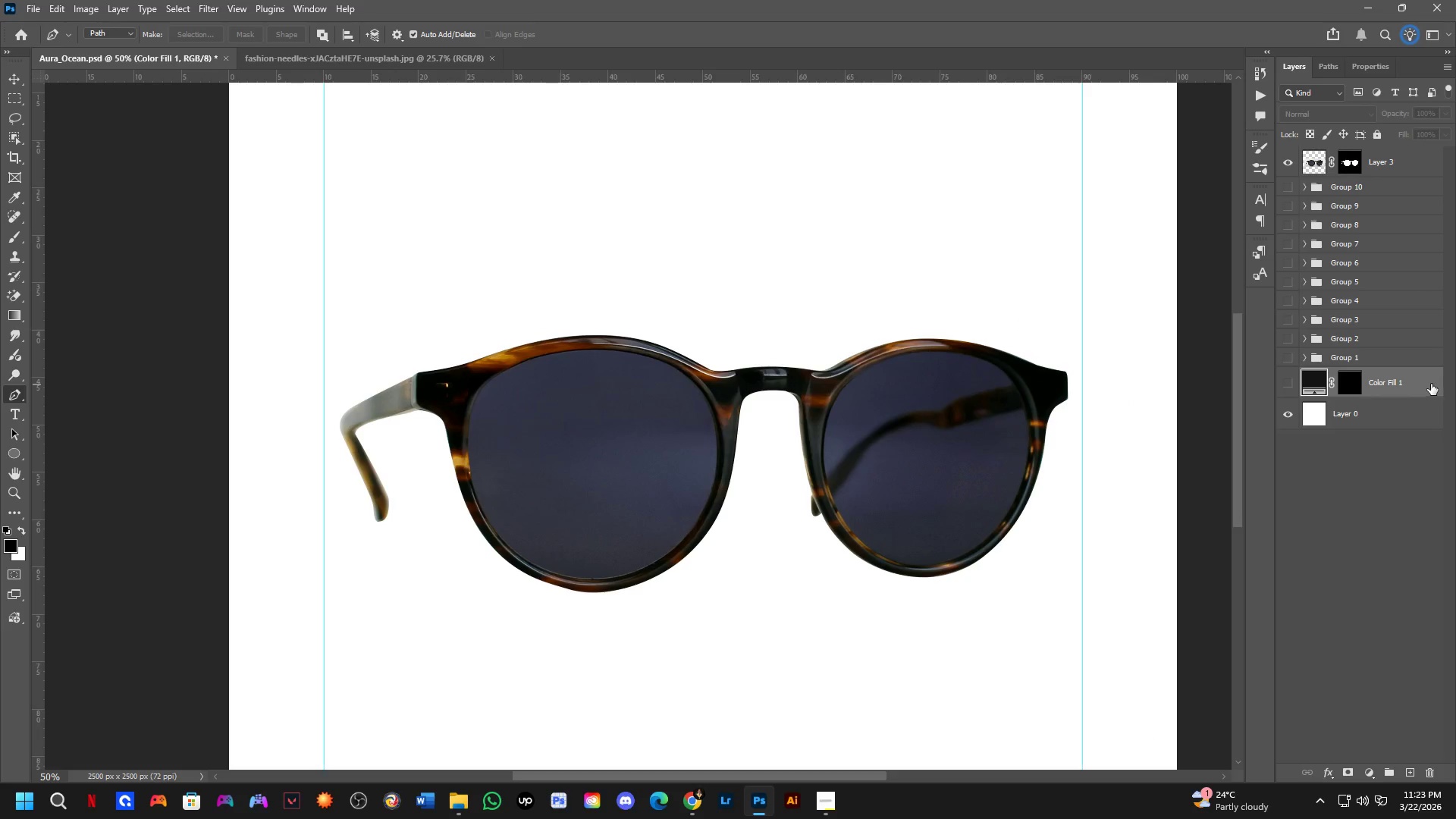 
left_click_drag(start_coordinate=[1431, 383], to_coordinate=[1401, 162])
 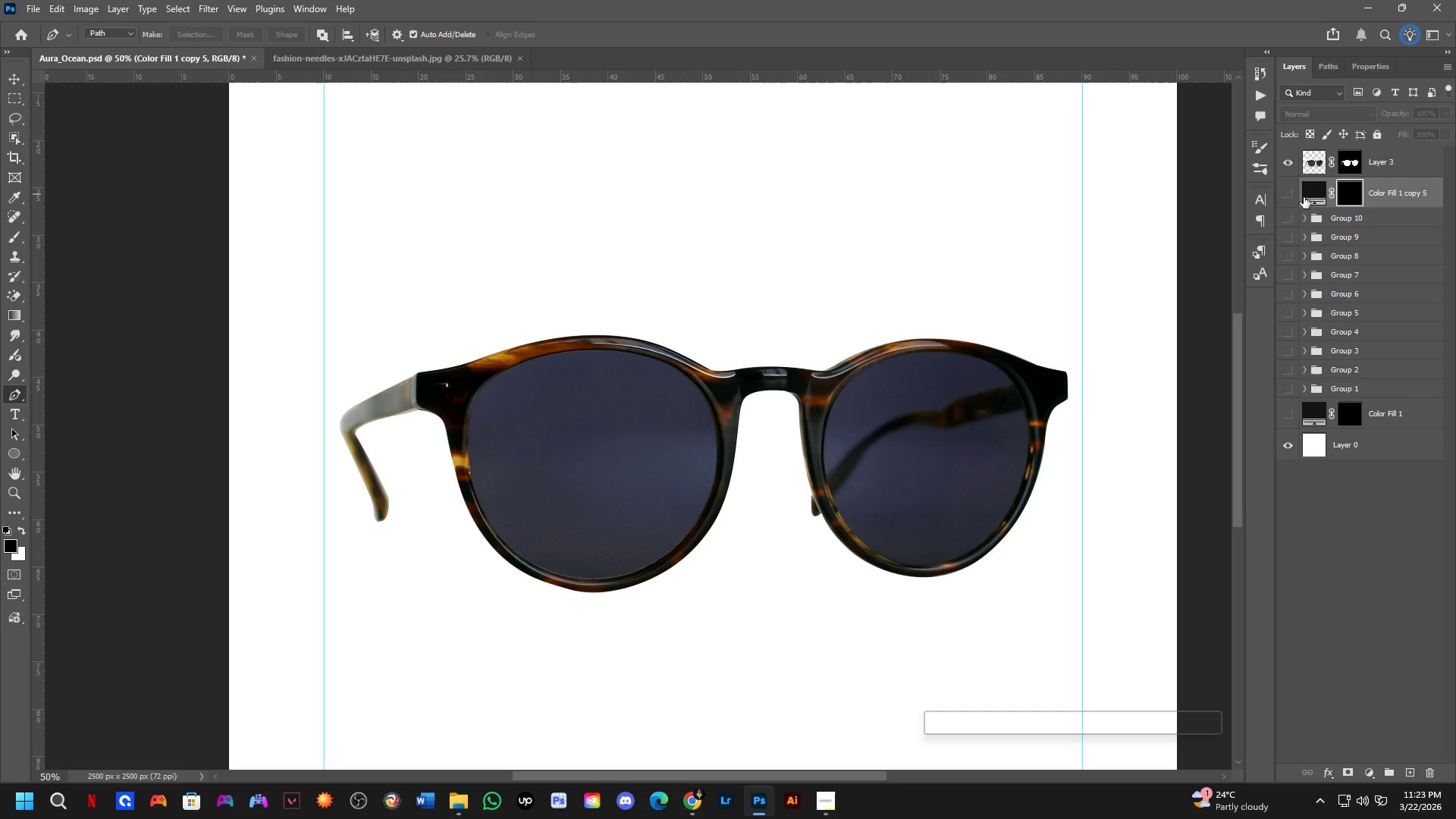 
double_click([1279, 190])
 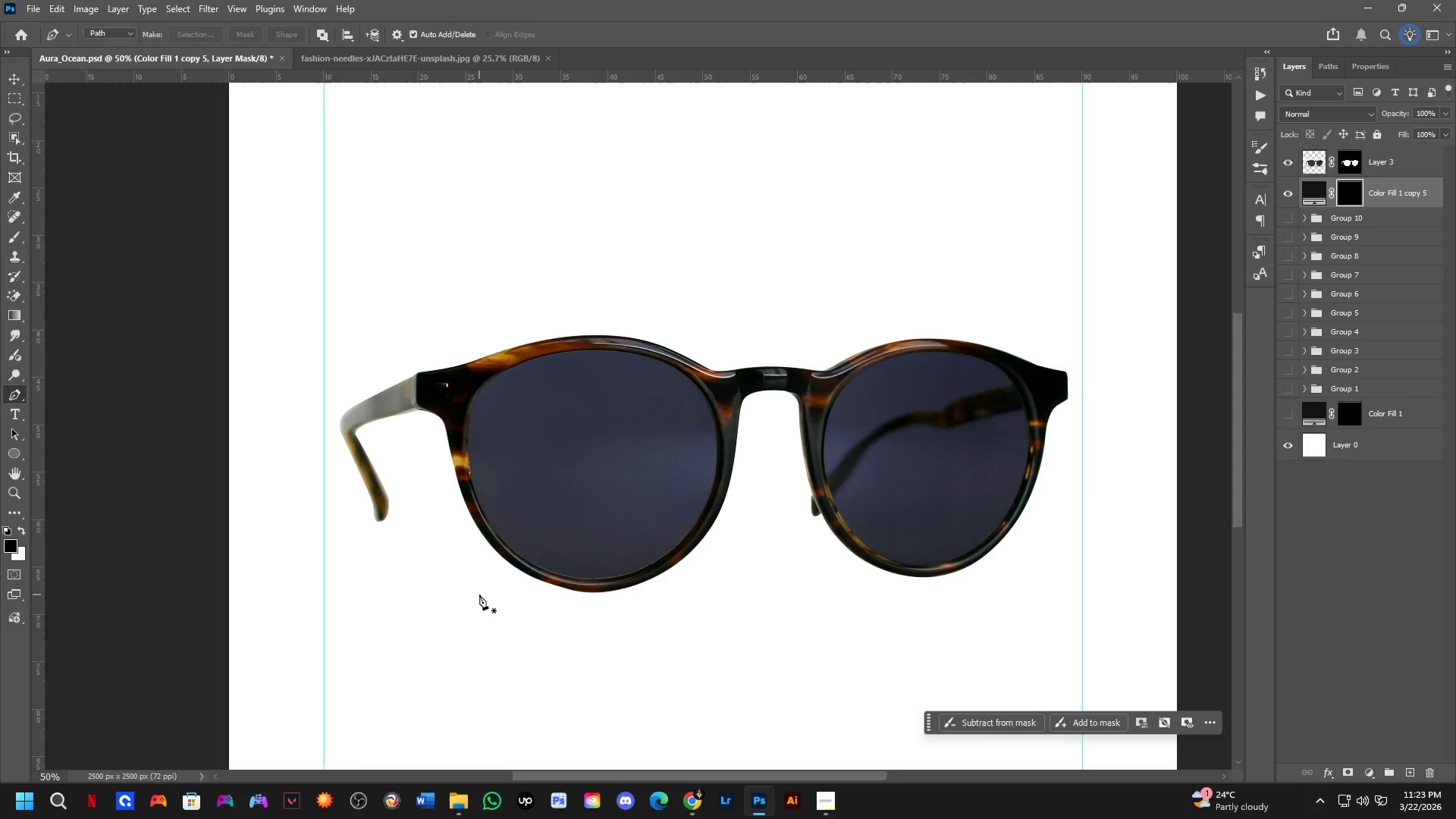 
scroll: coordinate [492, 595], scroll_direction: up, amount: 2.0
 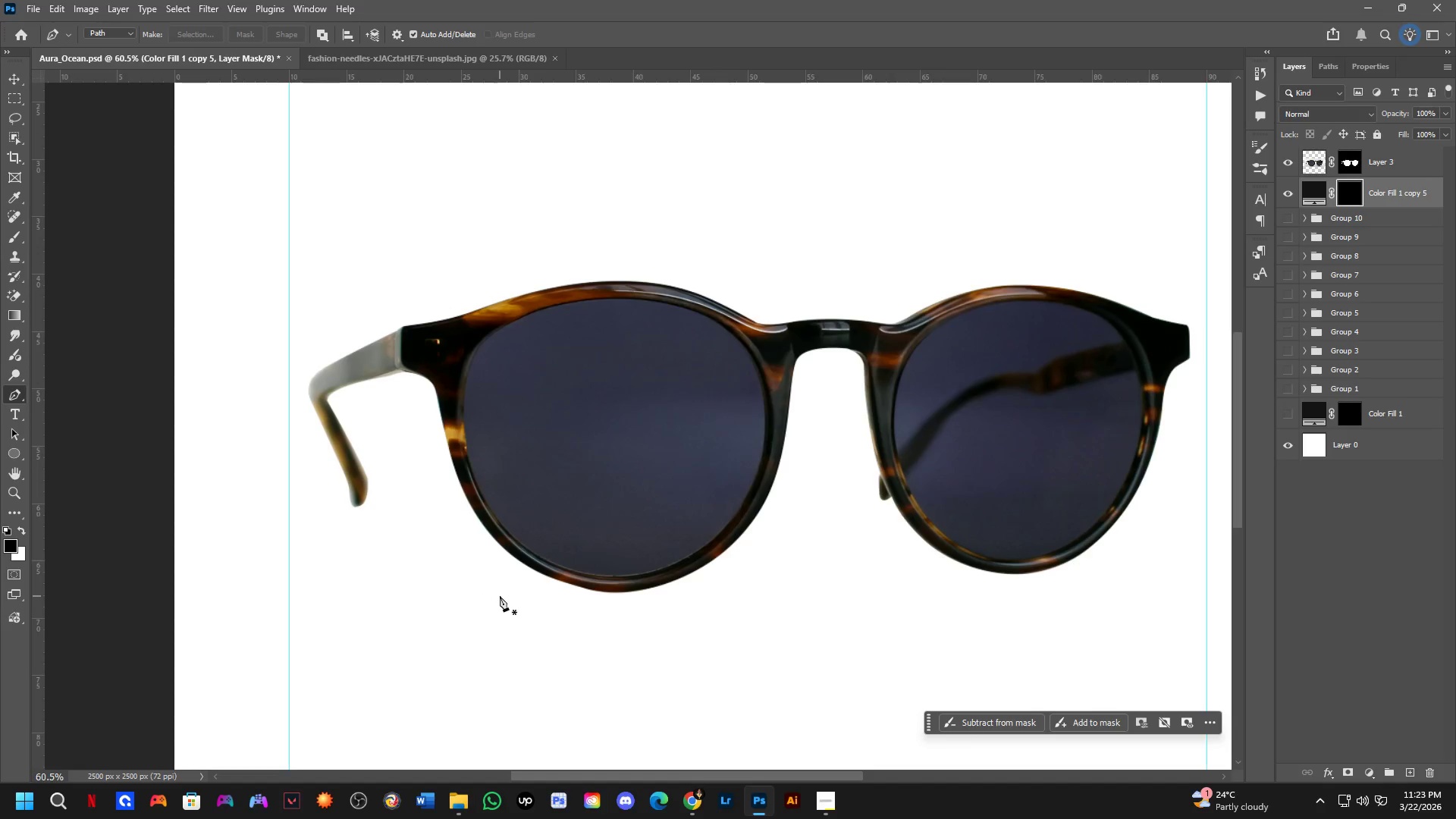 
key(B)
 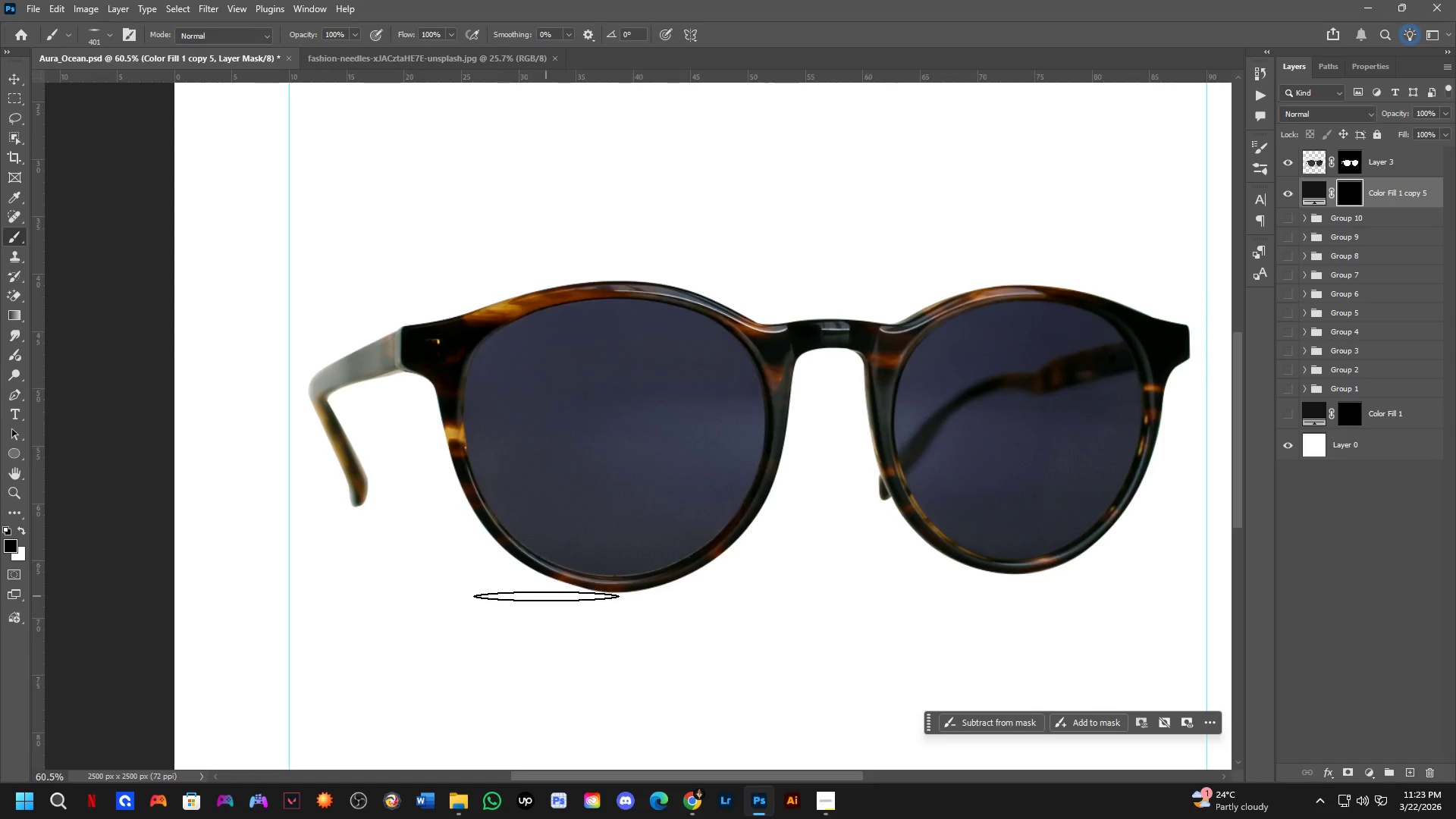 
scroll: coordinate [547, 595], scroll_direction: down, amount: 4.0
 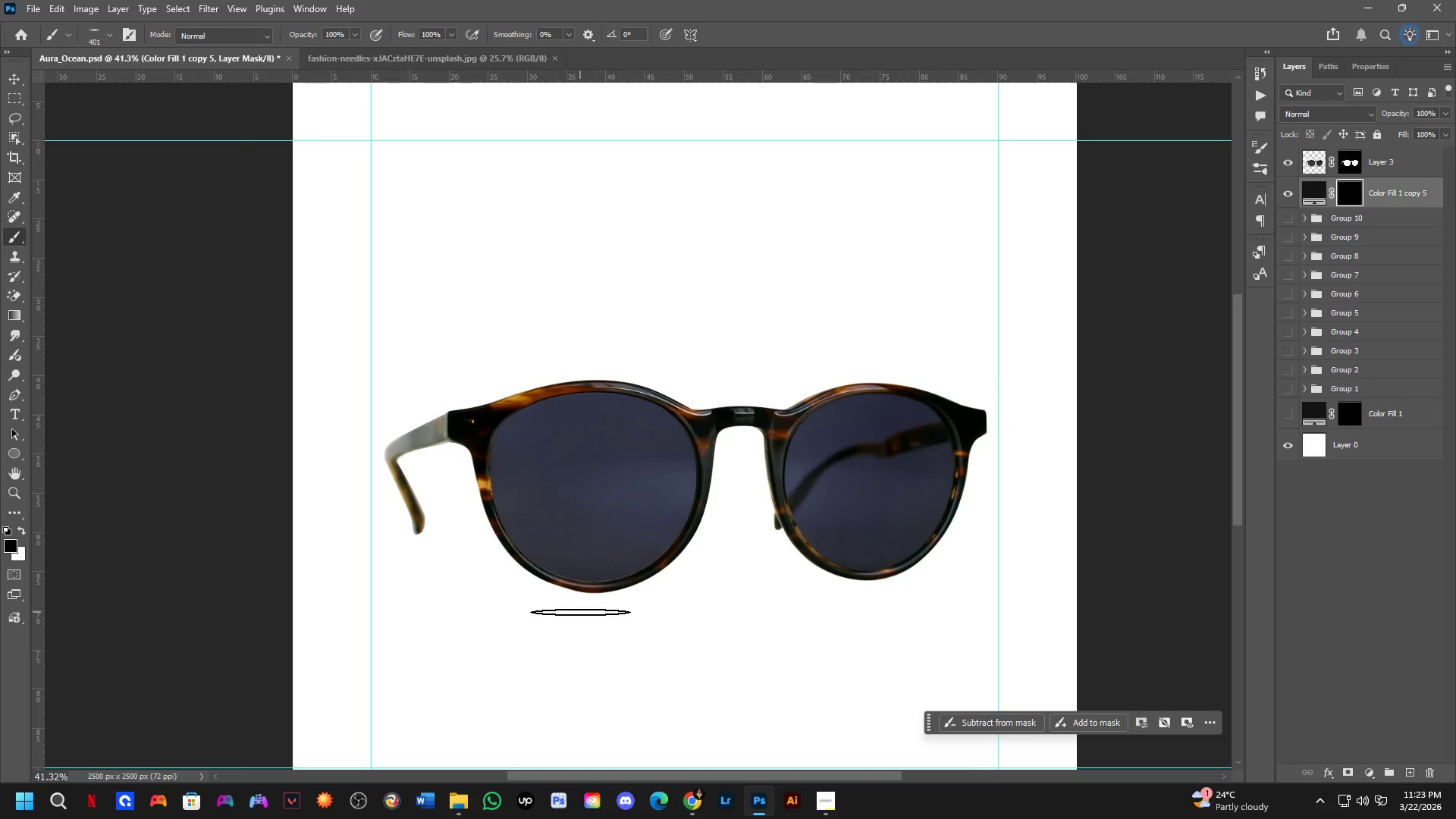 
hold_key(key=AltLeft, duration=0.64)
 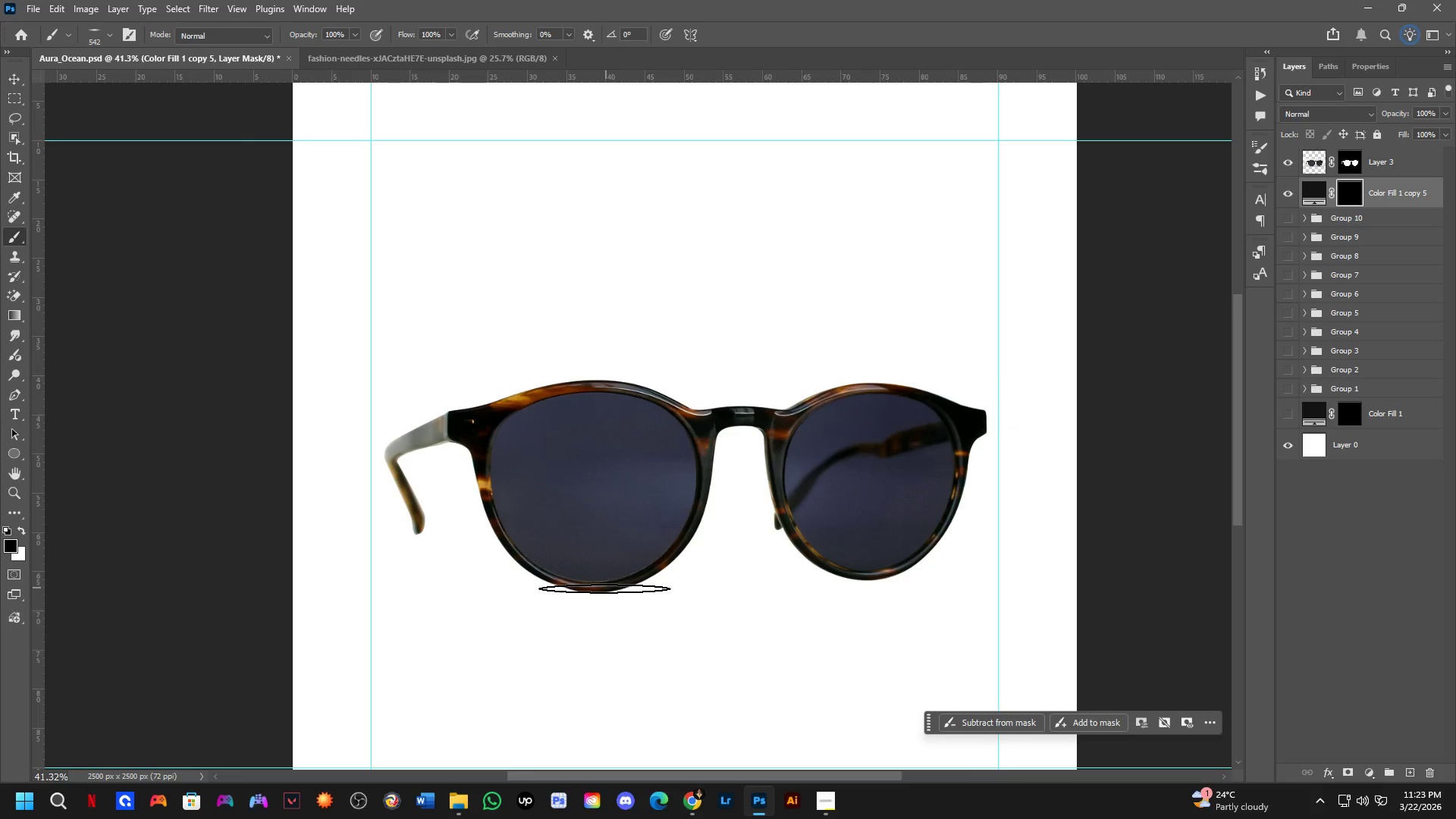 
left_click([598, 588])
 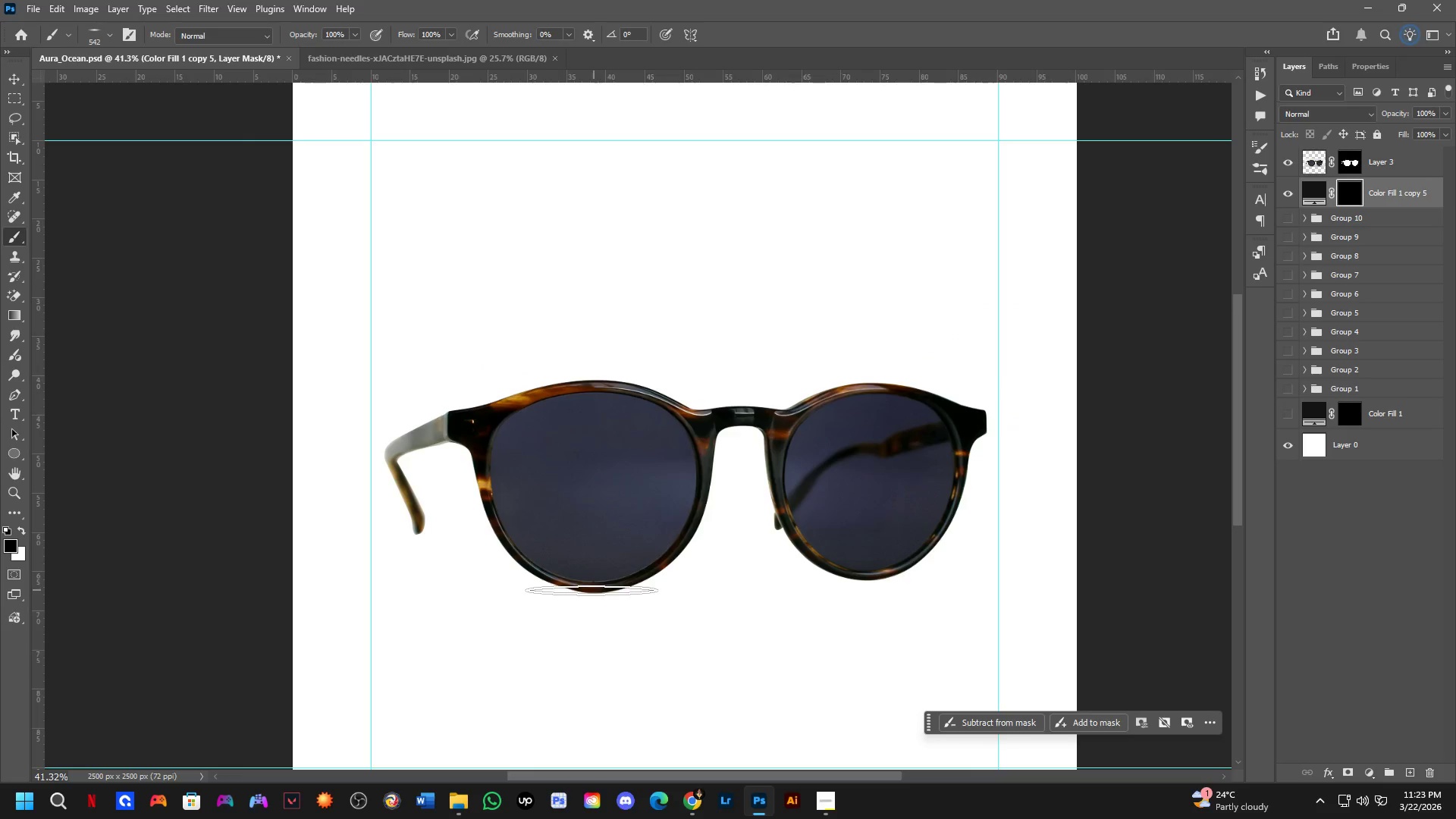 
key(X)
 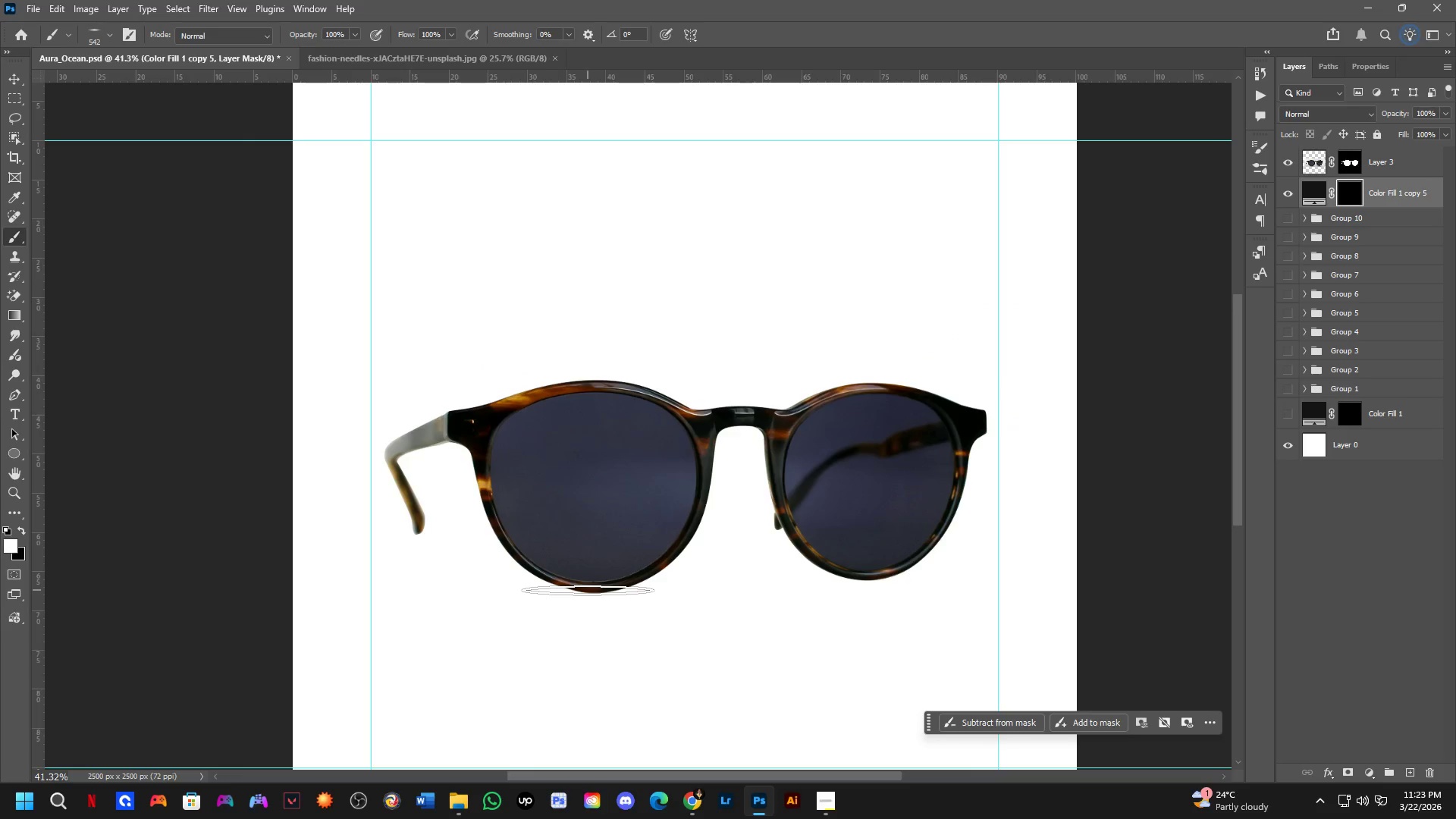 
double_click([588, 590])
 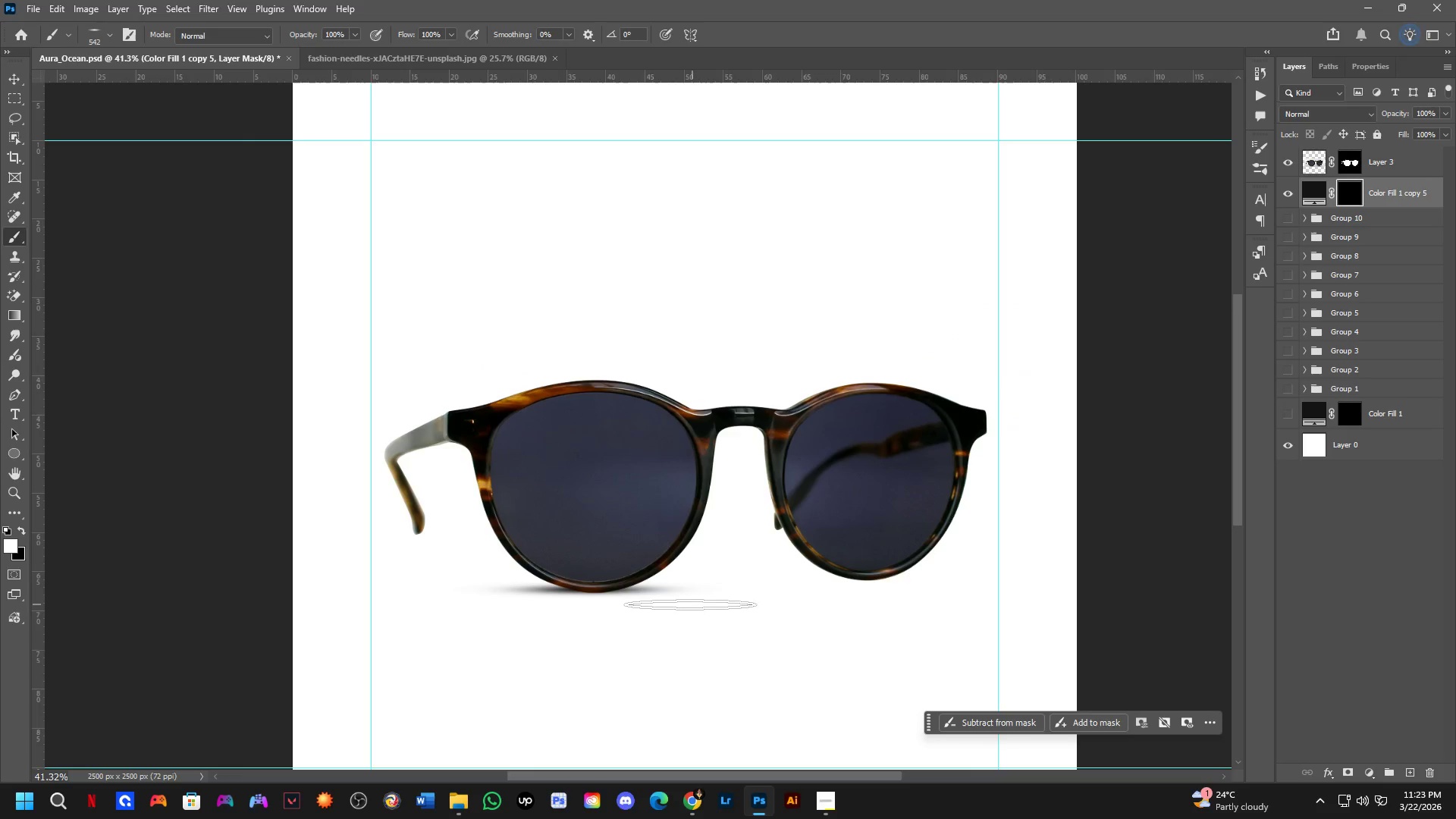 
key(Alt+AltLeft)
 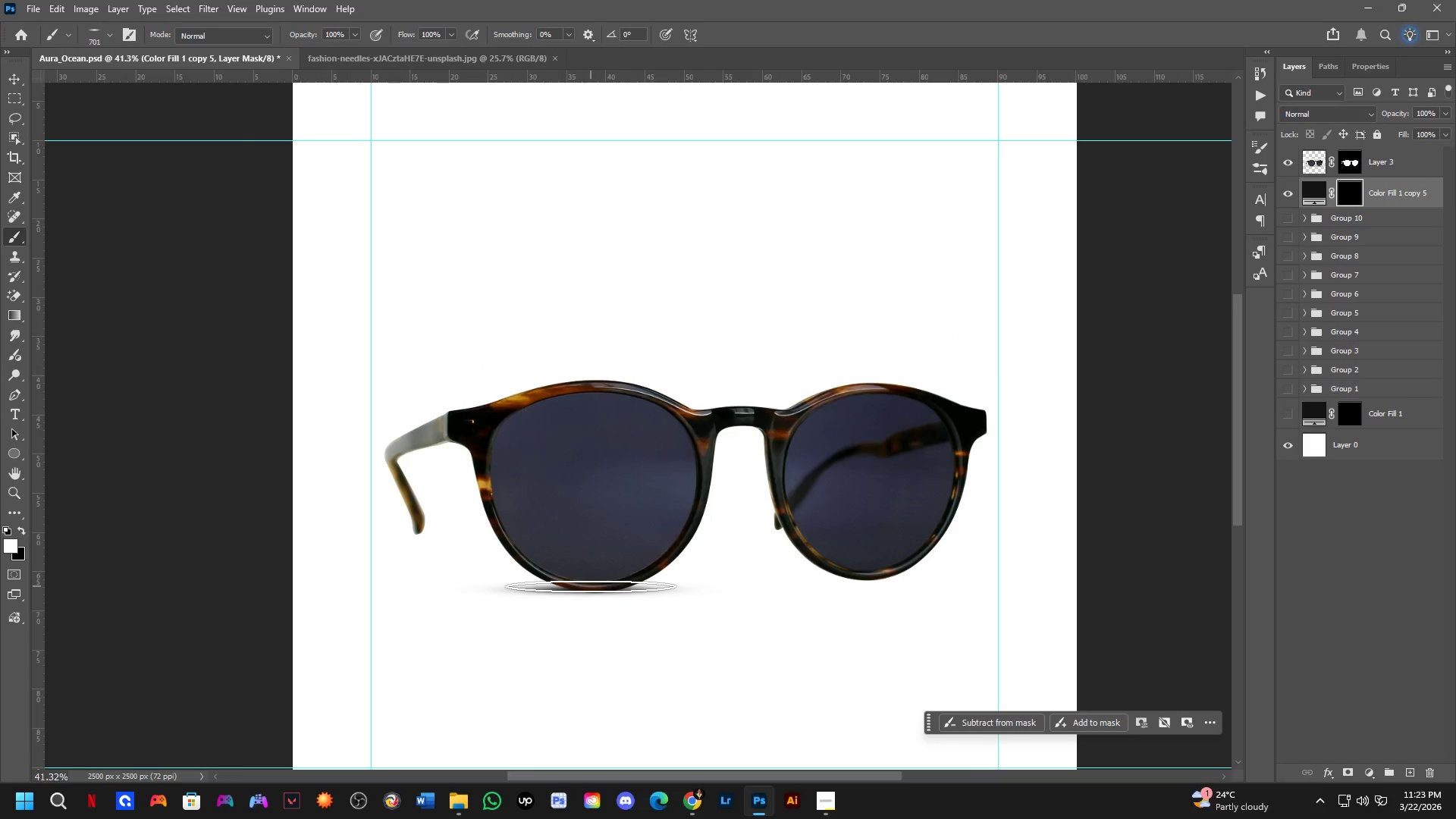 
left_click([590, 585])
 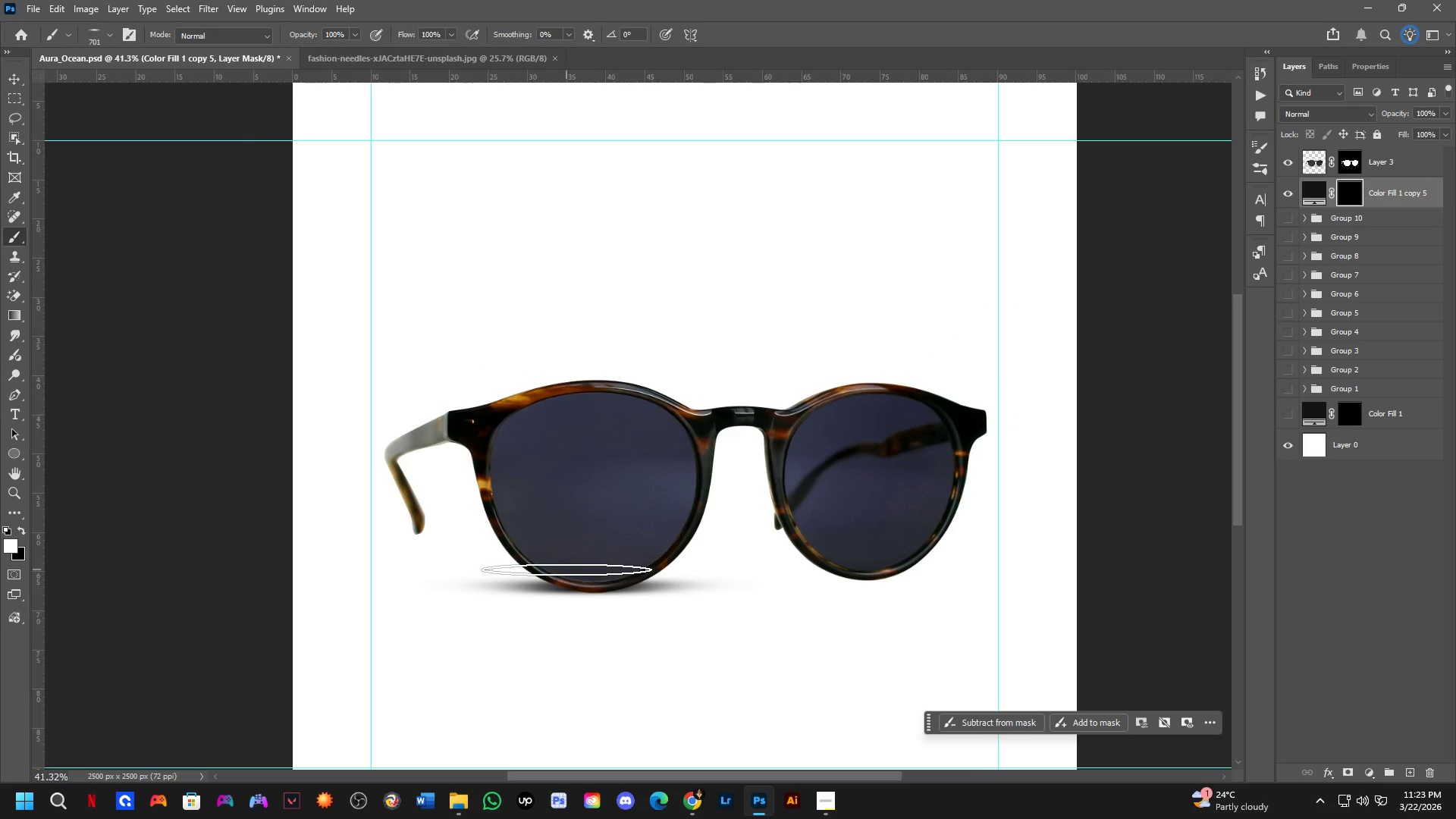 
hold_key(key=AltLeft, duration=0.44)
 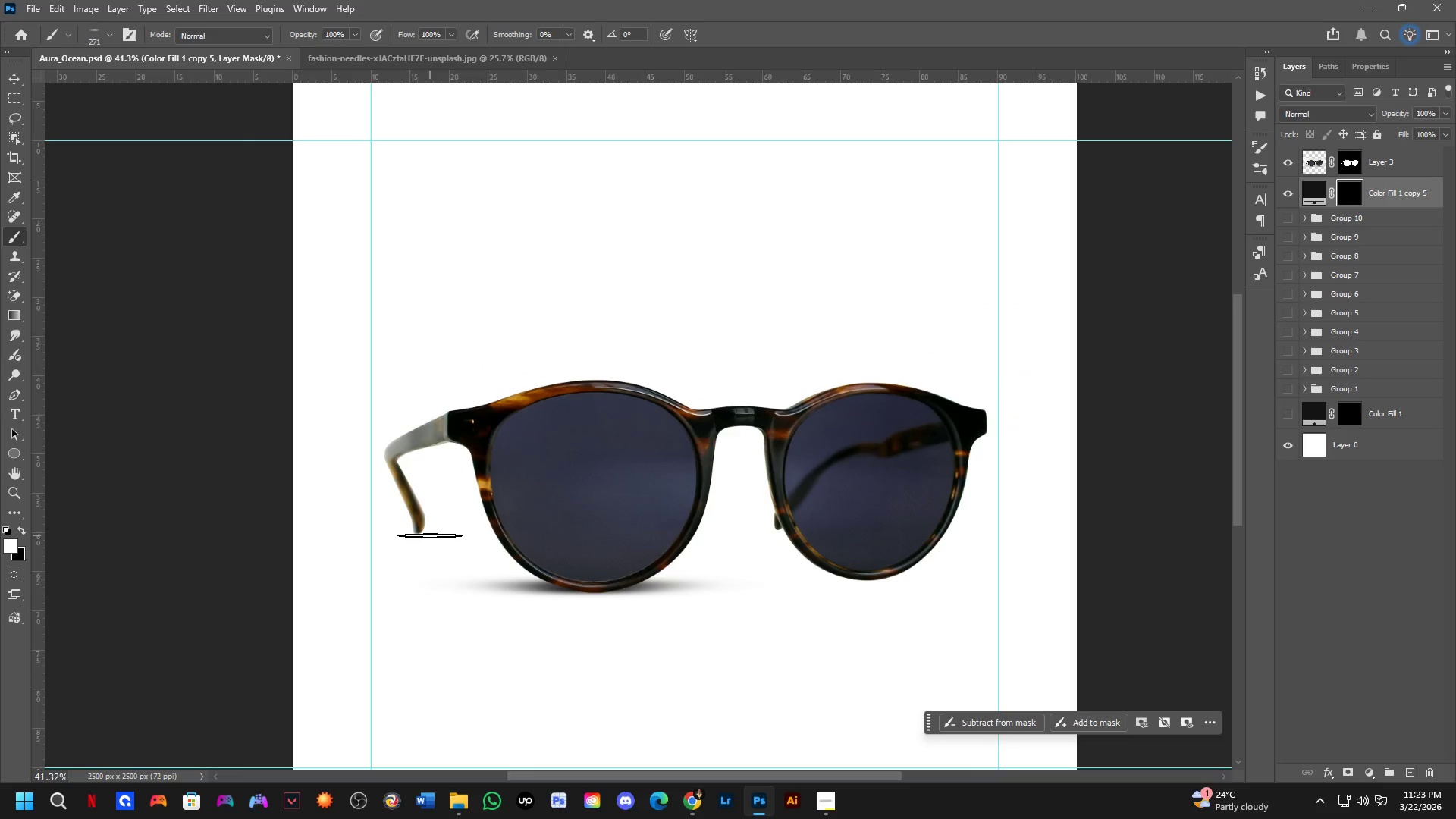 
left_click([425, 534])
 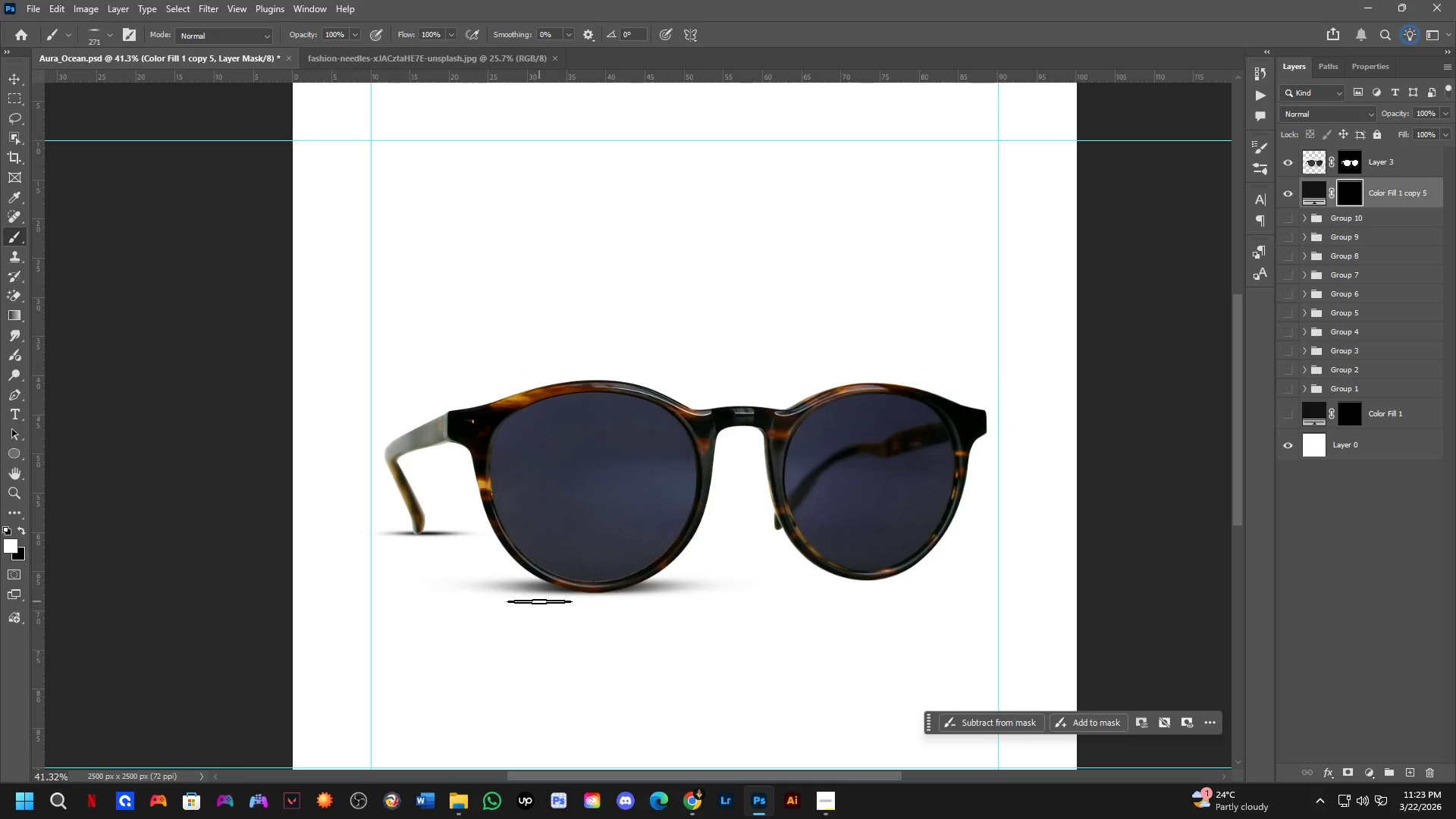 
scroll: coordinate [383, 552], scroll_direction: up, amount: 4.0
 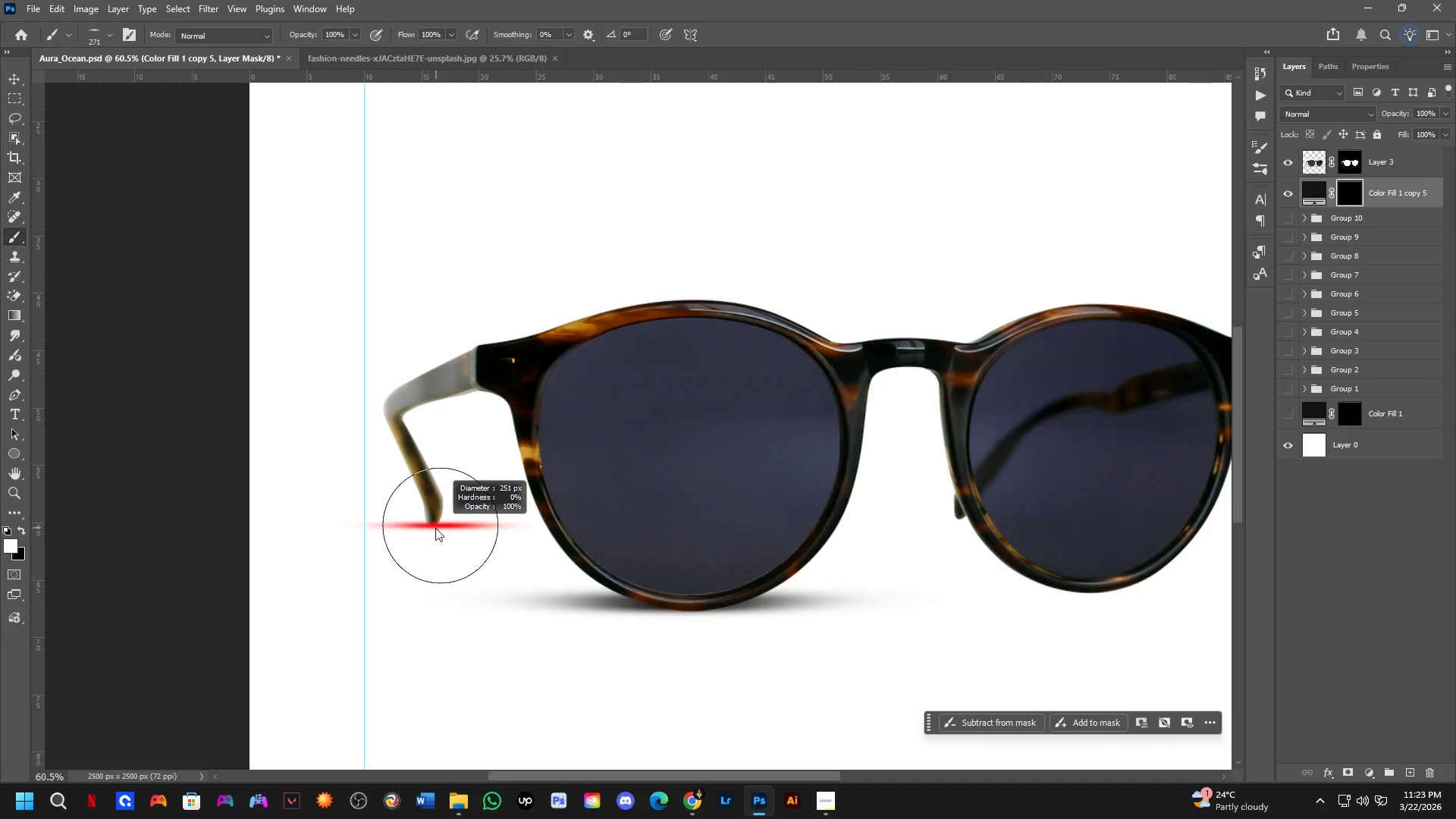 
key(Control+ControlLeft)
 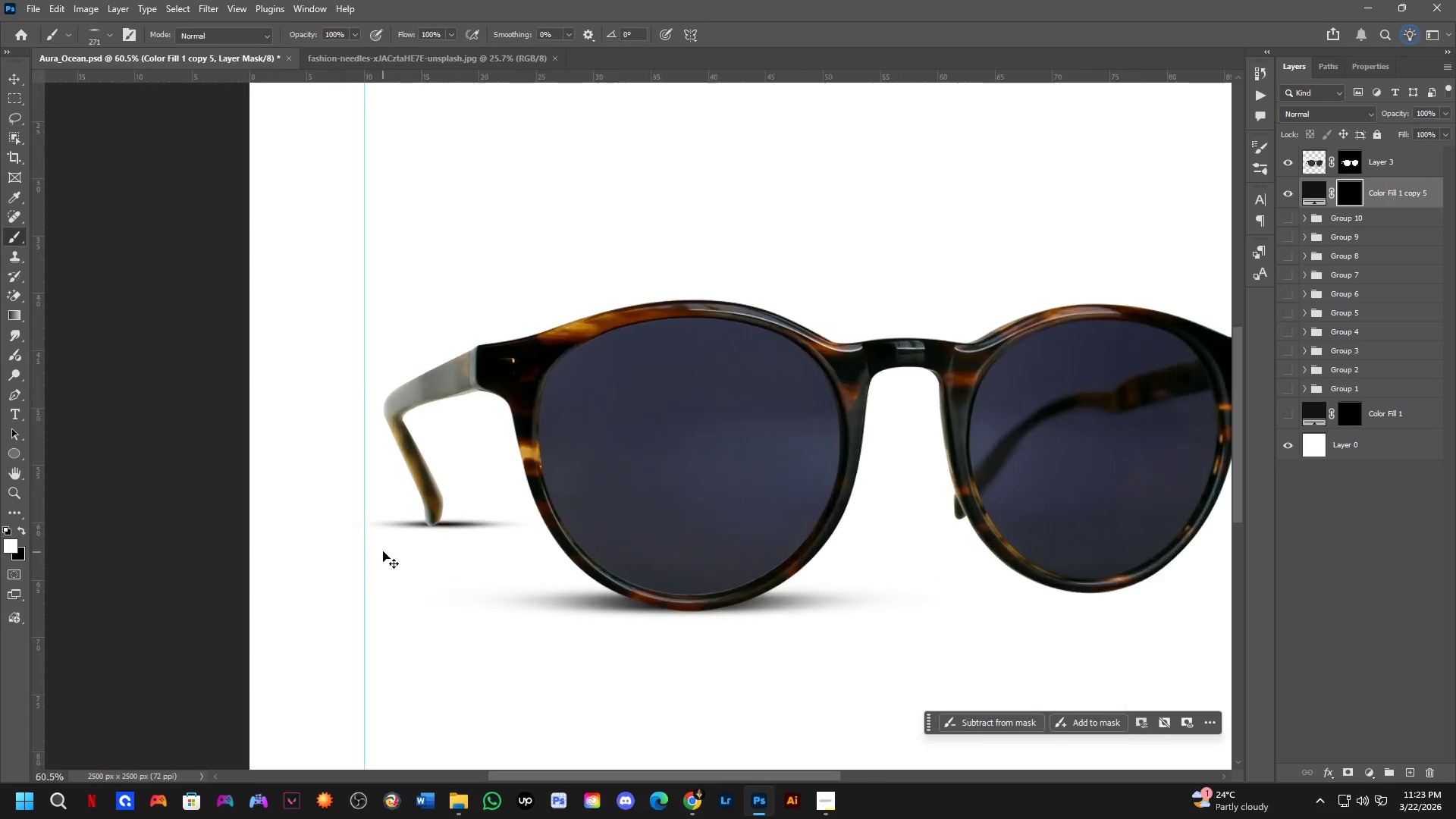 
key(Control+Z)
 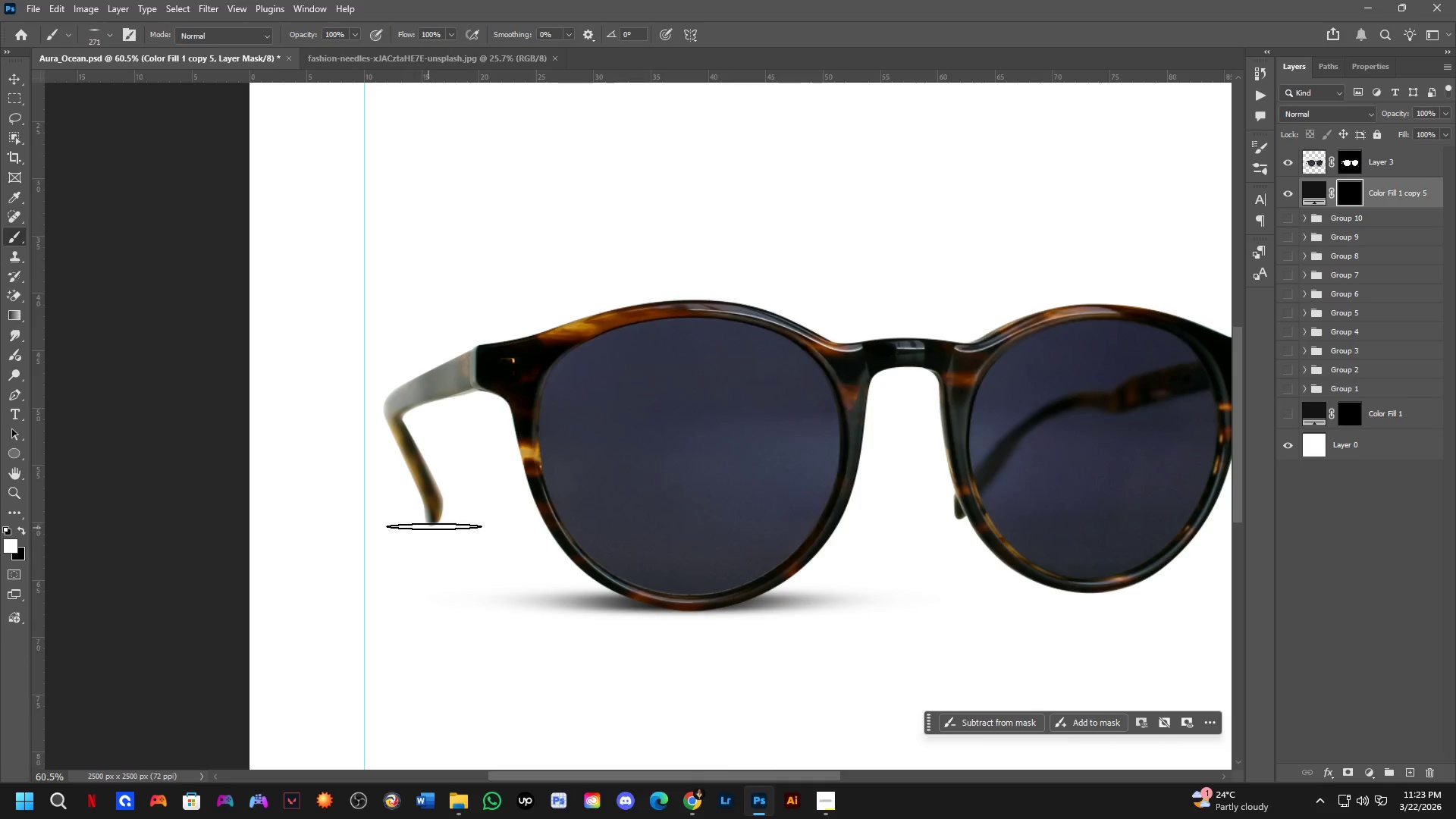 
key(Alt+AltLeft)
 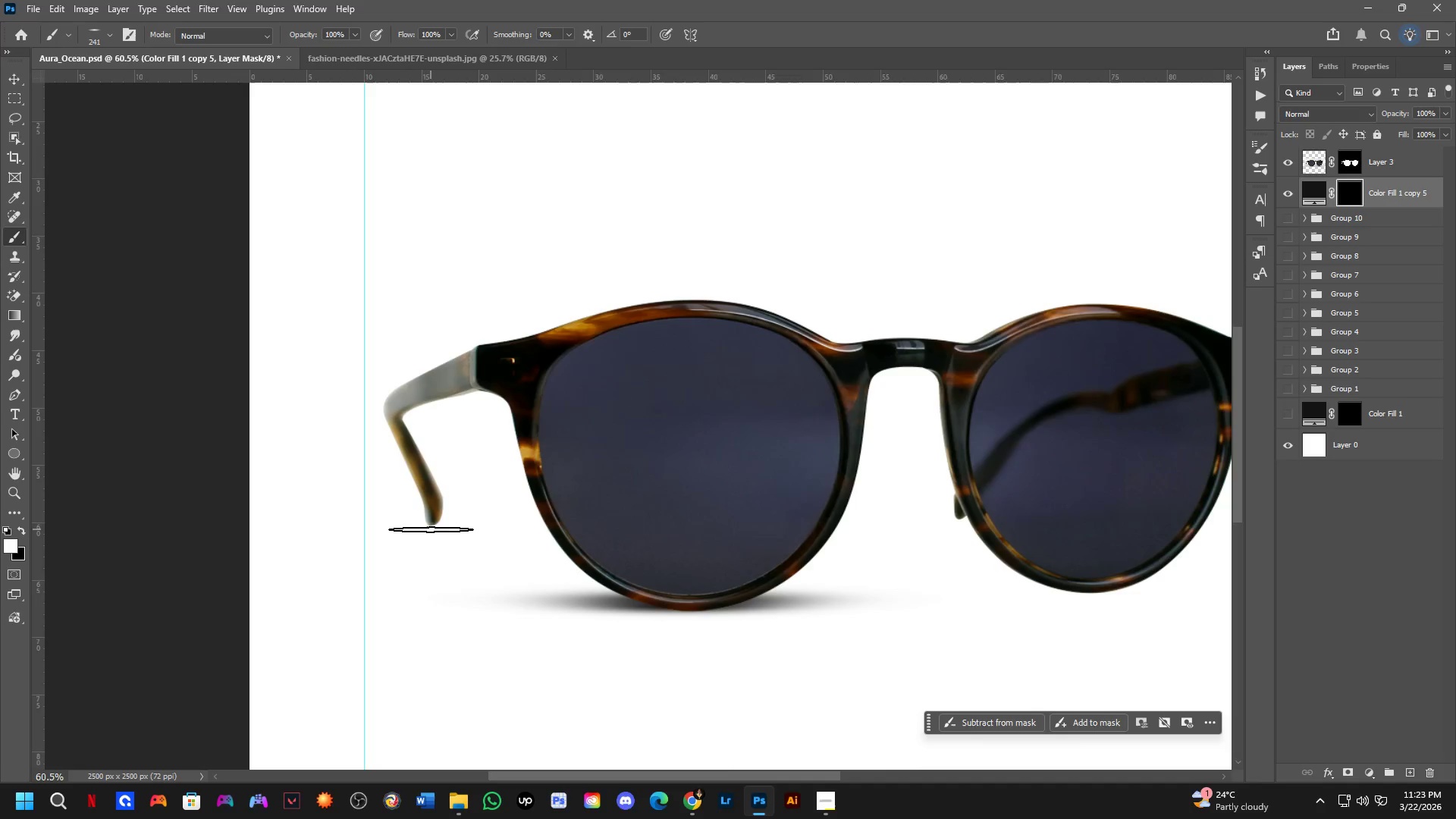 
left_click([430, 525])
 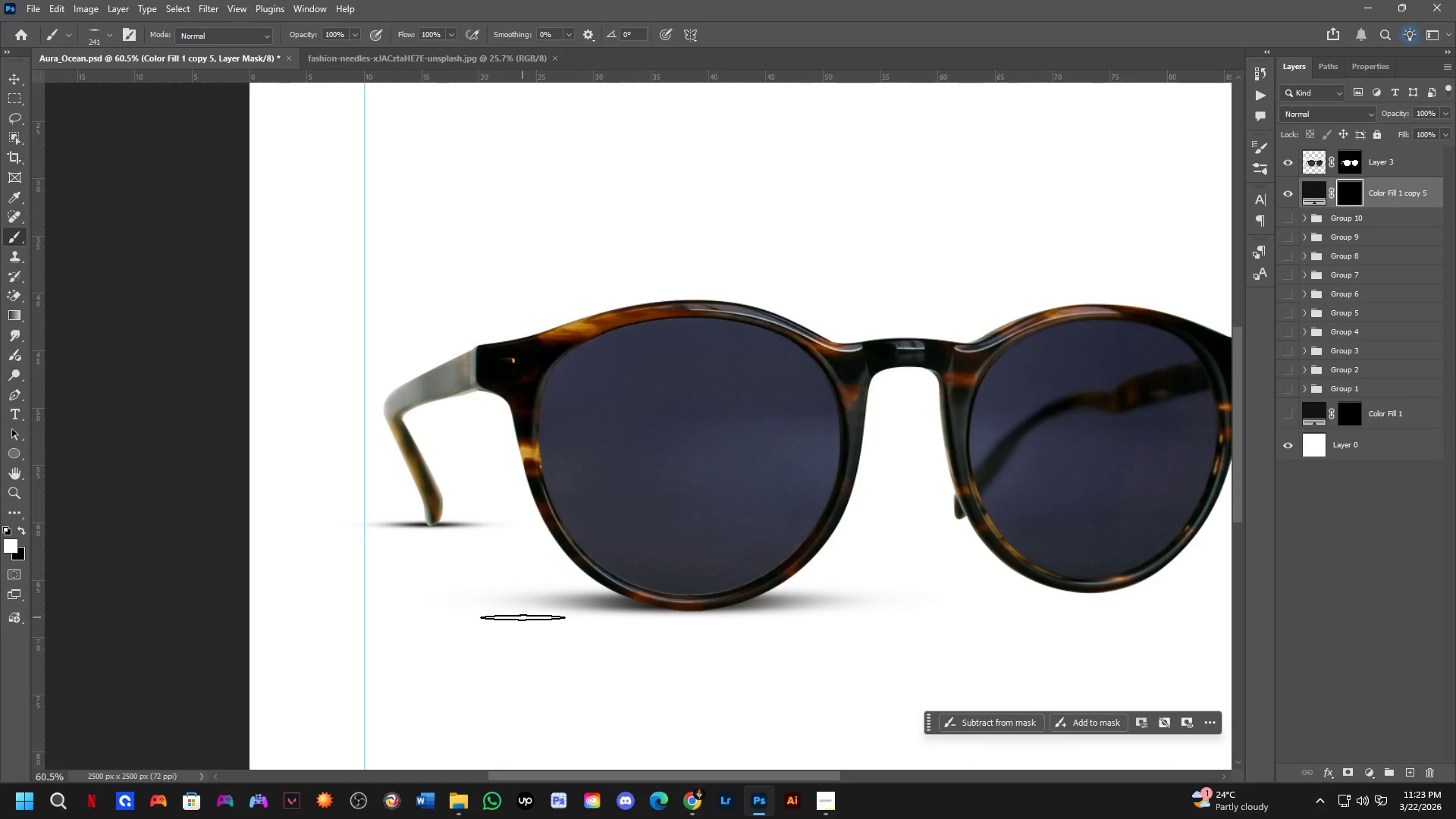 
key(Control+ControlLeft)
 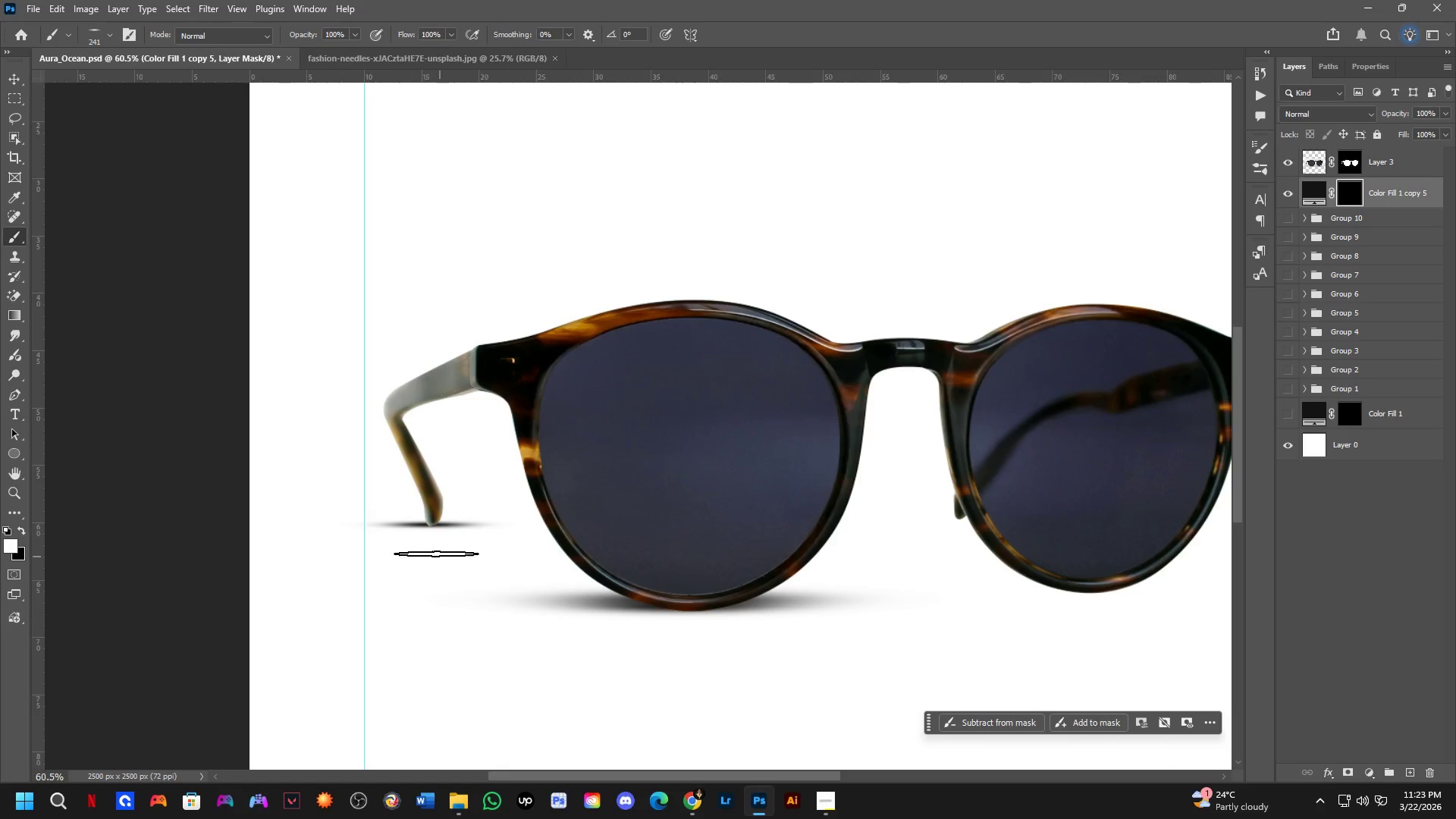 
key(Control+Z)
 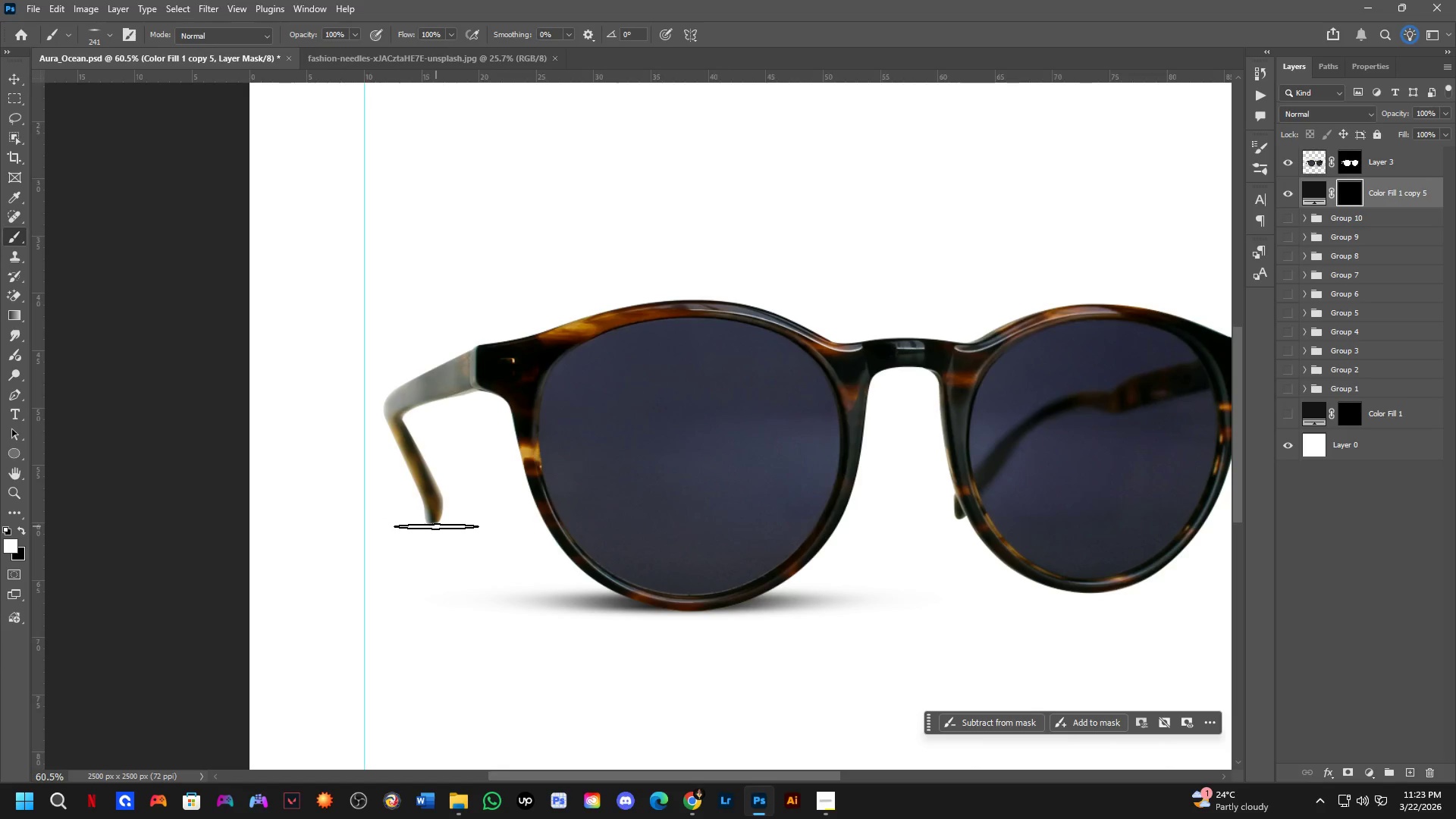 
left_click([436, 526])
 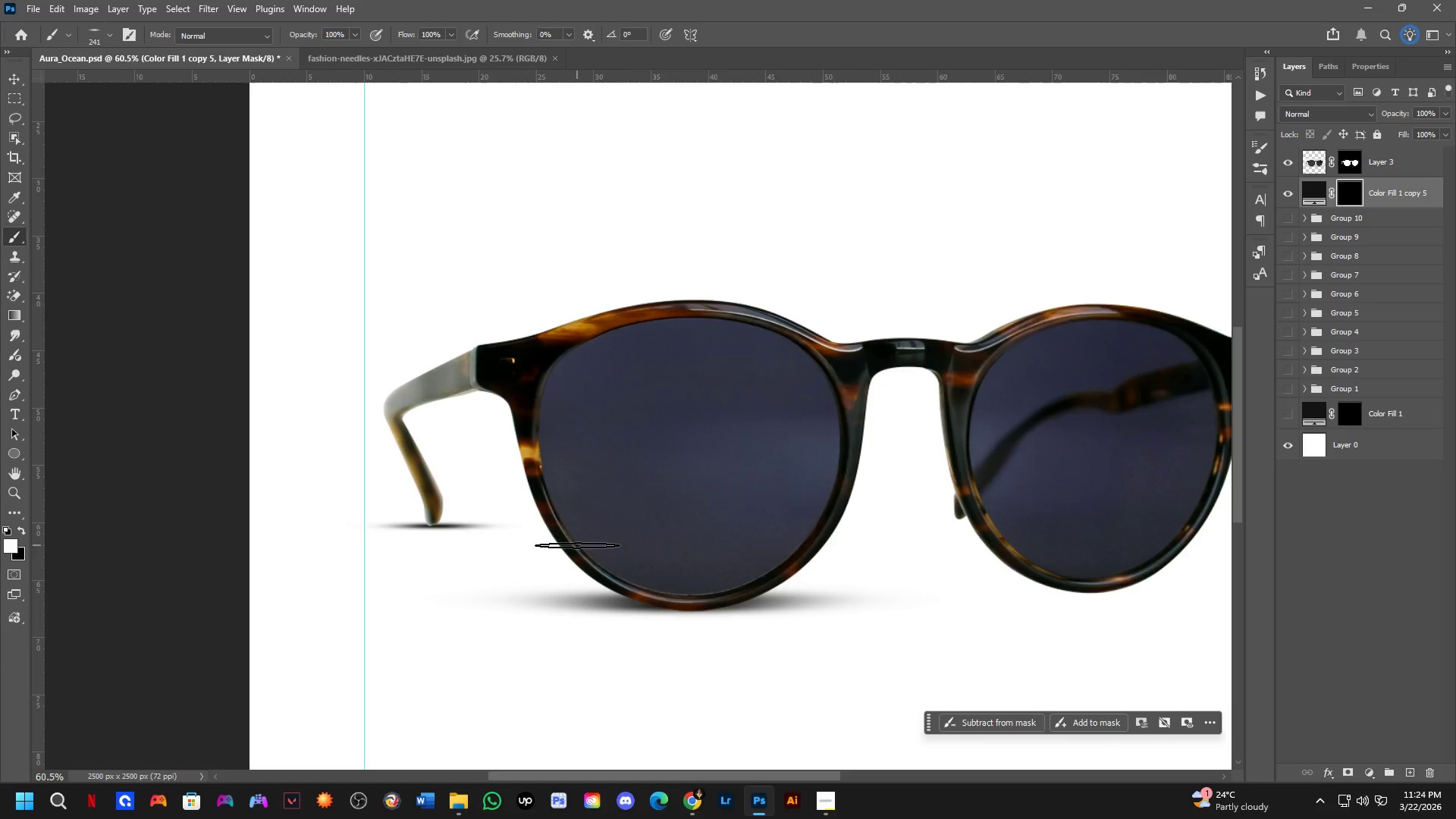 
scroll: coordinate [592, 554], scroll_direction: down, amount: 3.0
 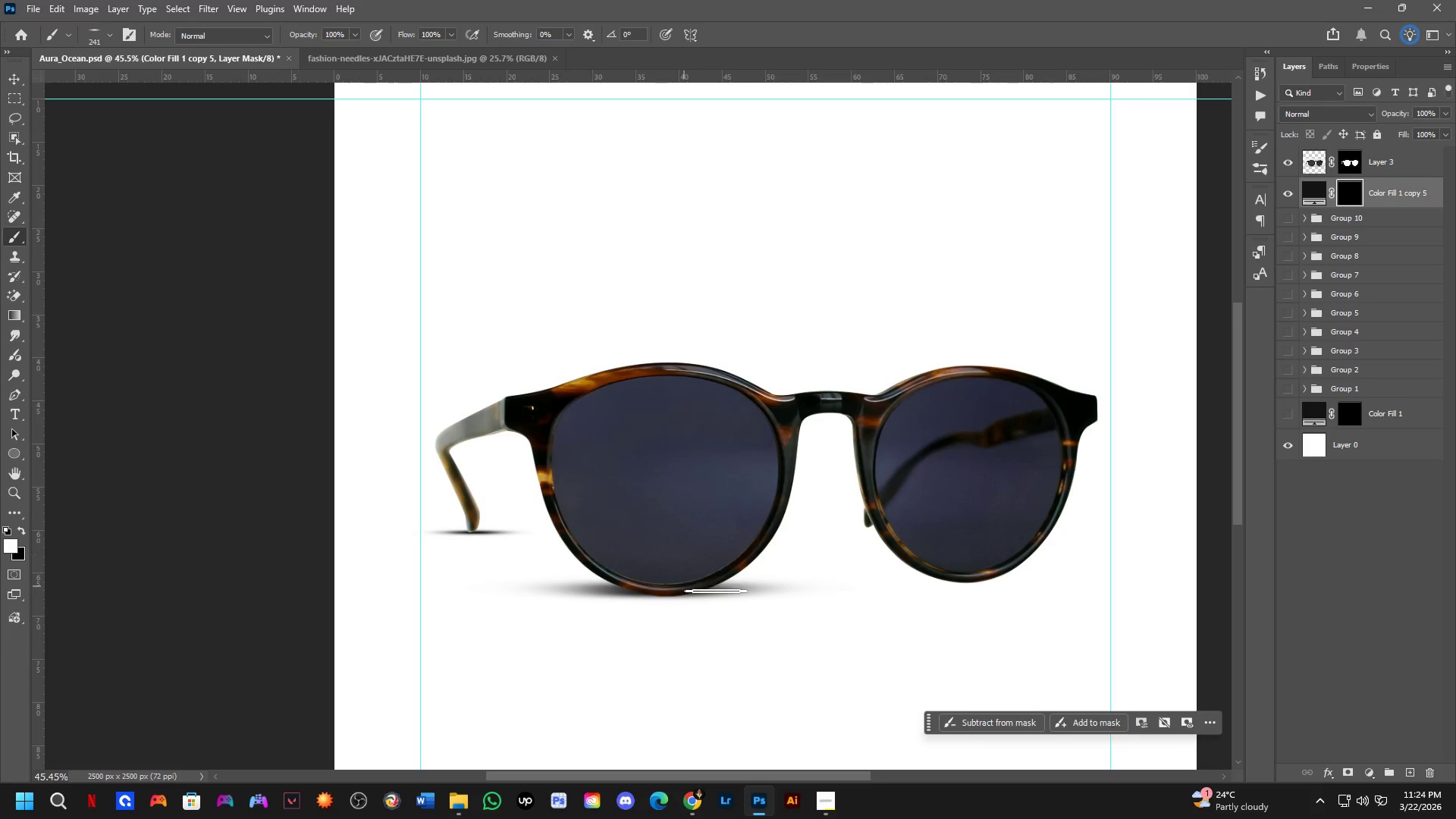 
hold_key(key=Space, duration=0.59)
 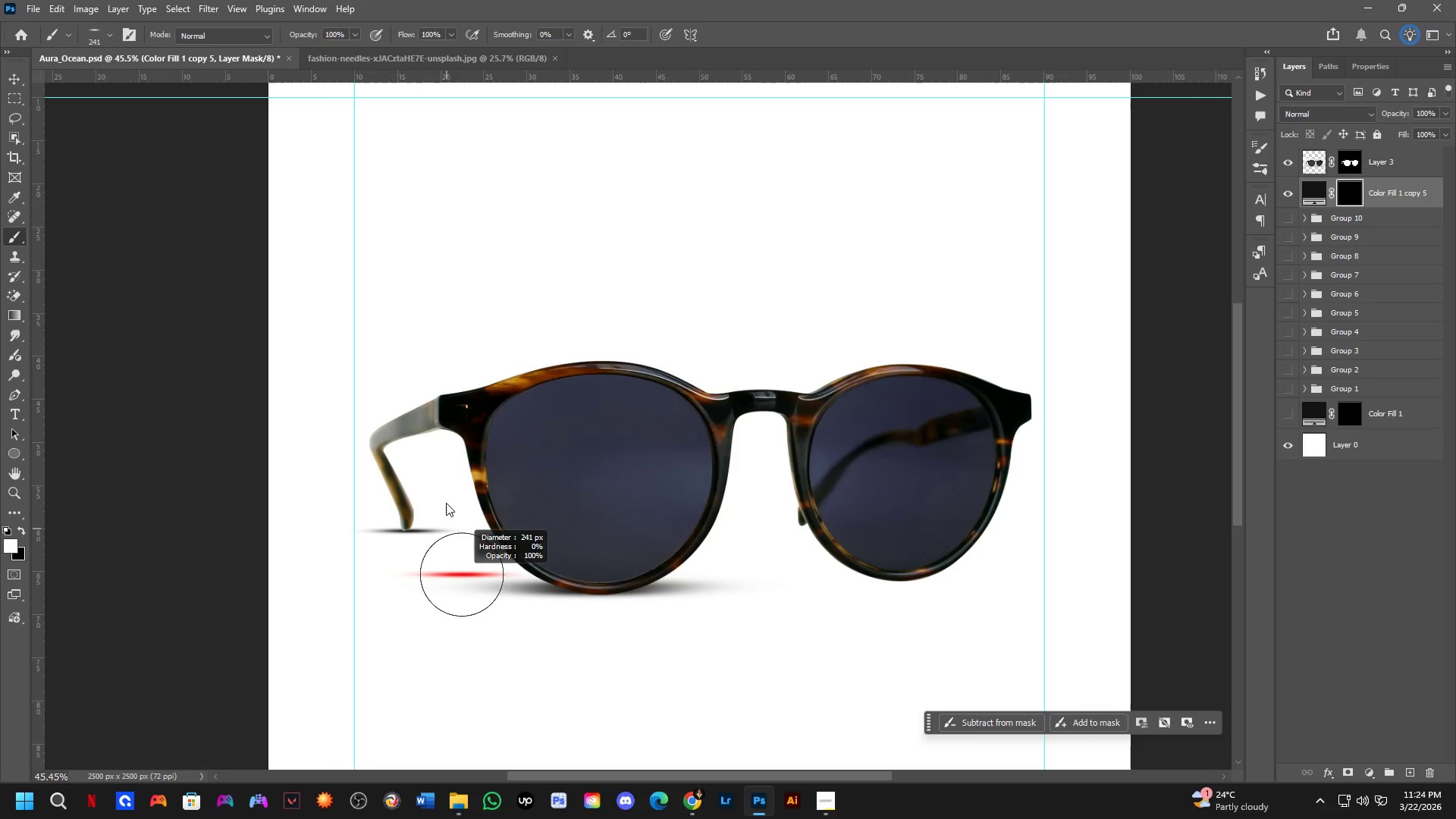 
left_click_drag(start_coordinate=[879, 601], to_coordinate=[813, 599])
 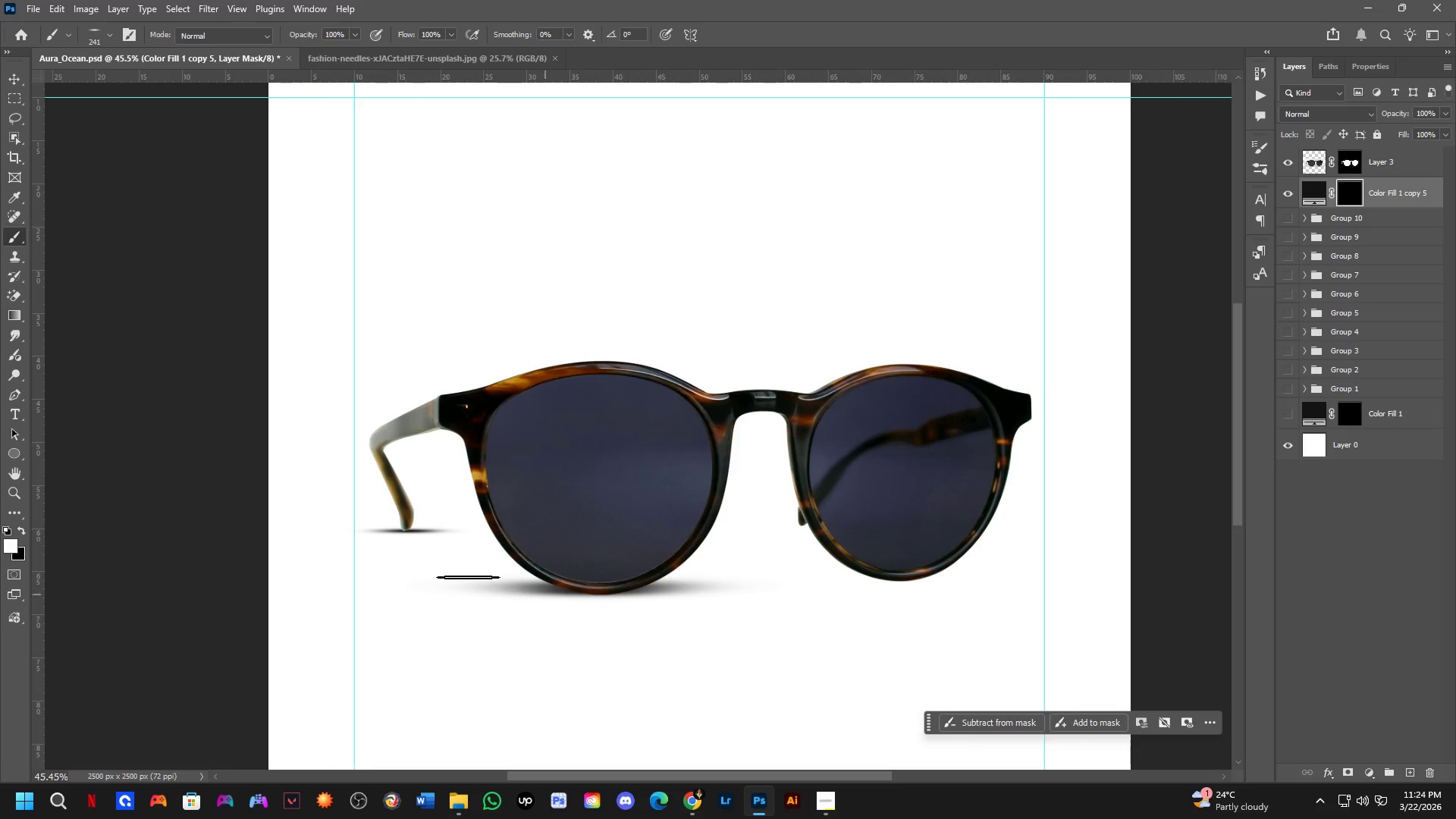 
key(Alt+AltLeft)
 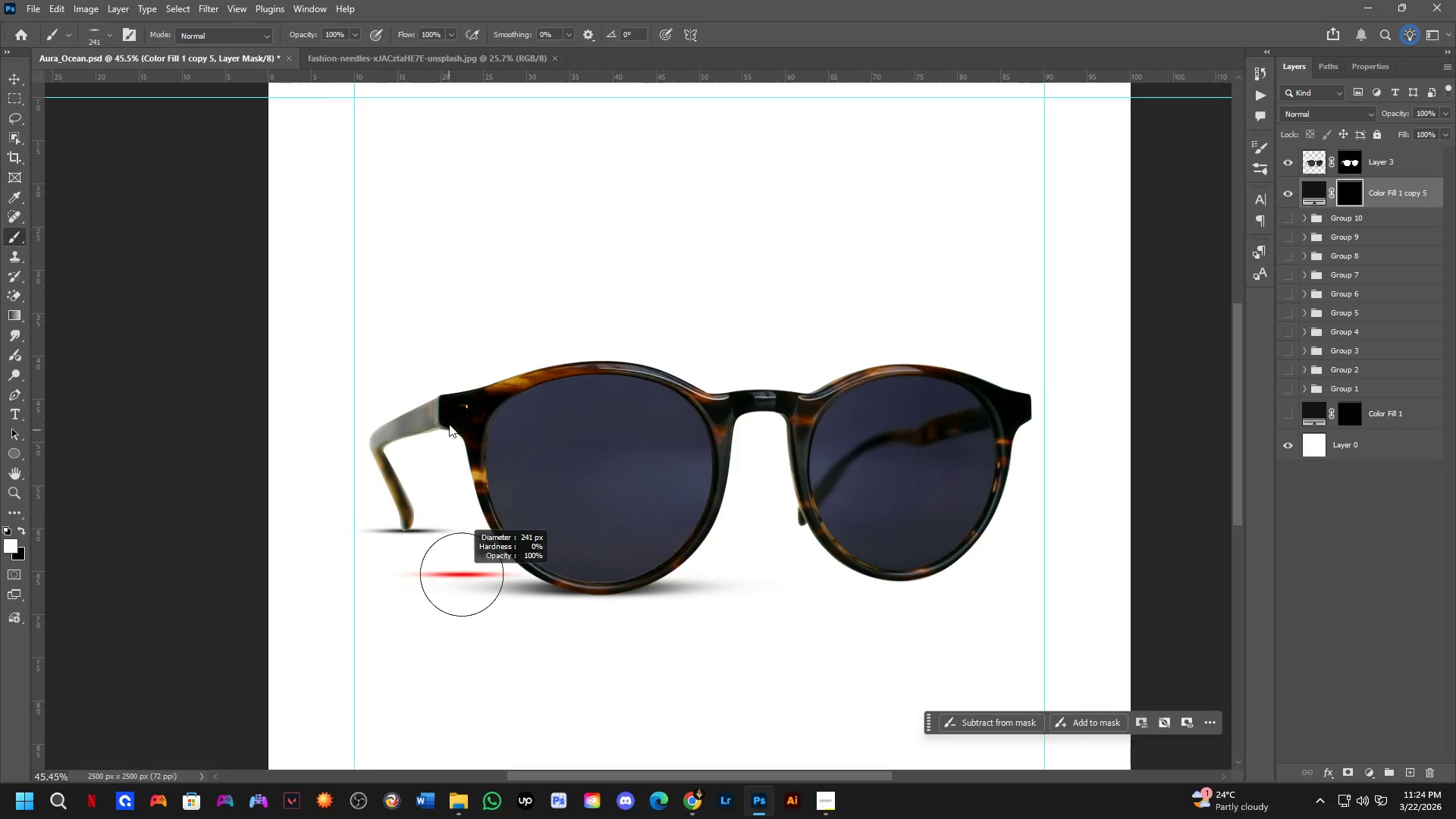 
key(Alt+AltLeft)
 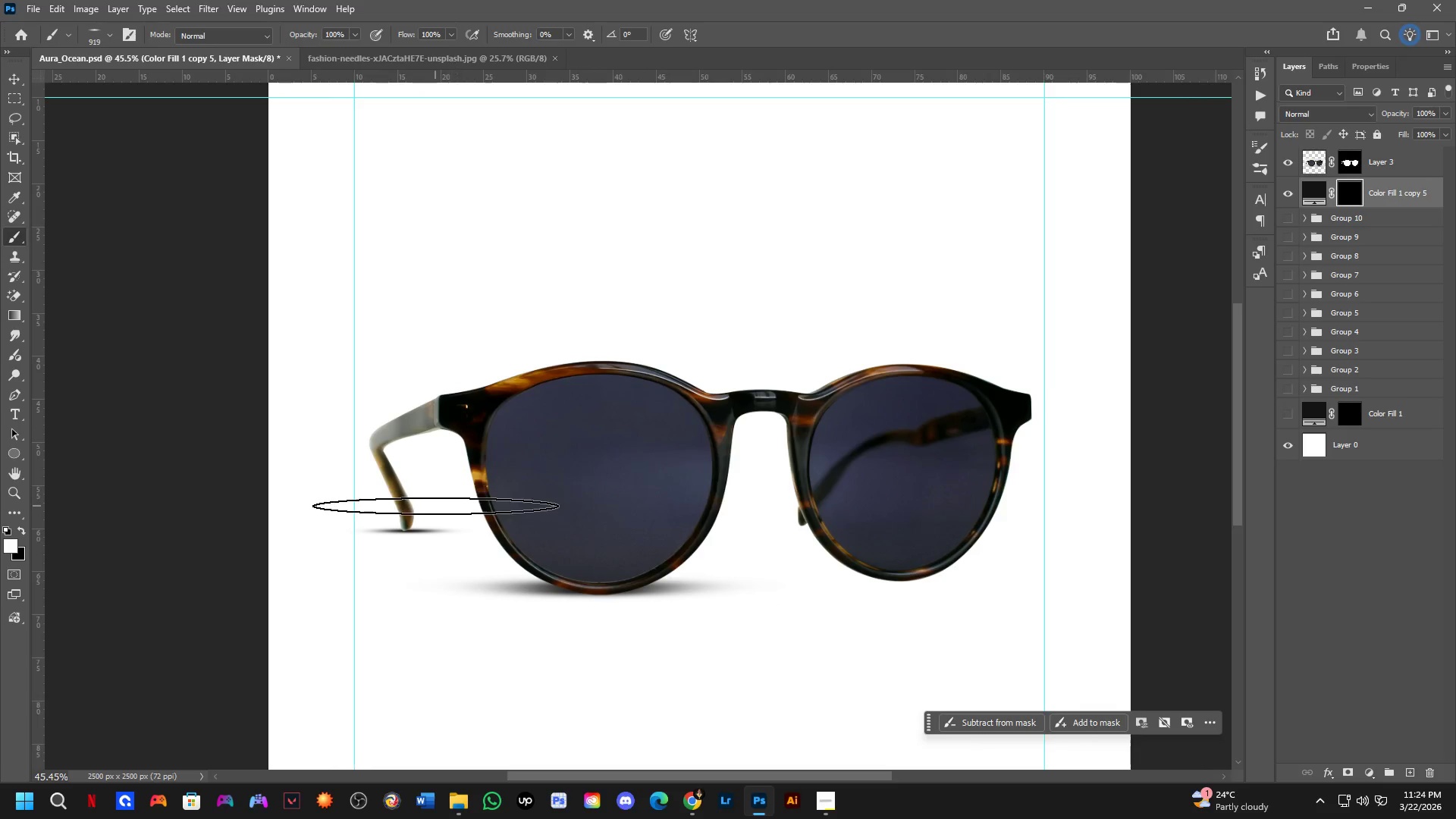 
left_click_drag(start_coordinate=[434, 509], to_coordinate=[431, 526])
 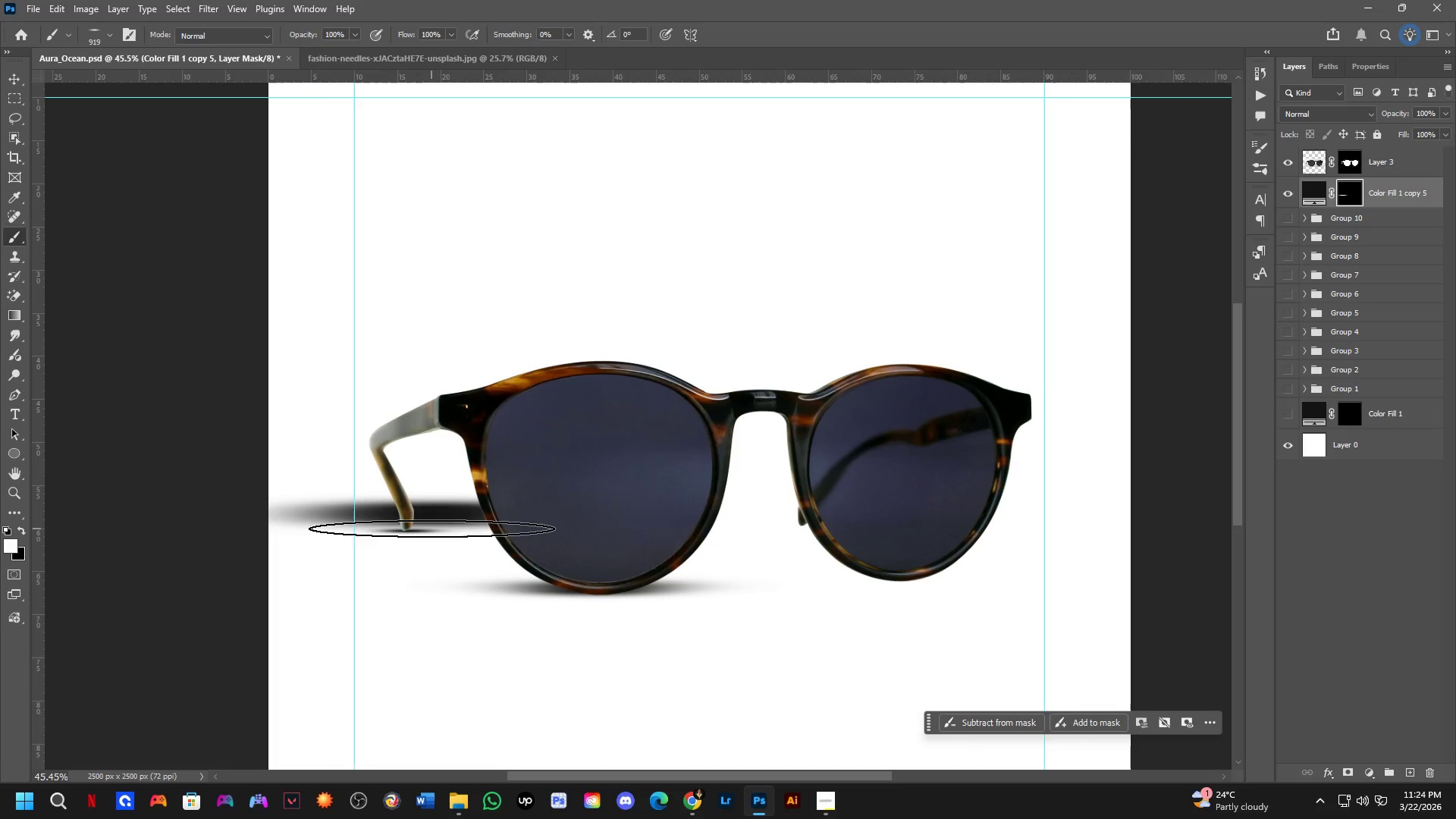 
key(Control+ControlLeft)
 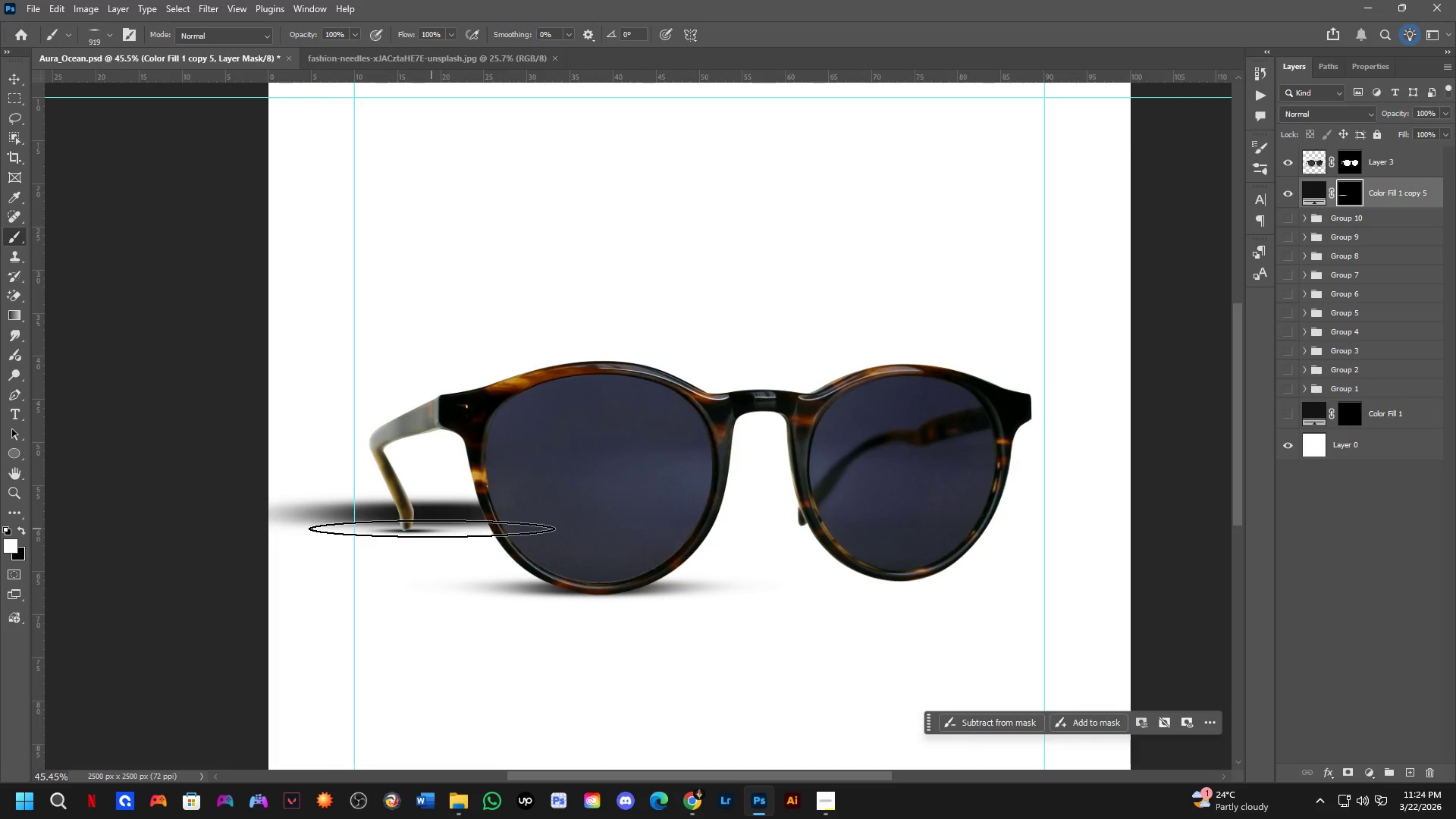 
key(Control+Z)
 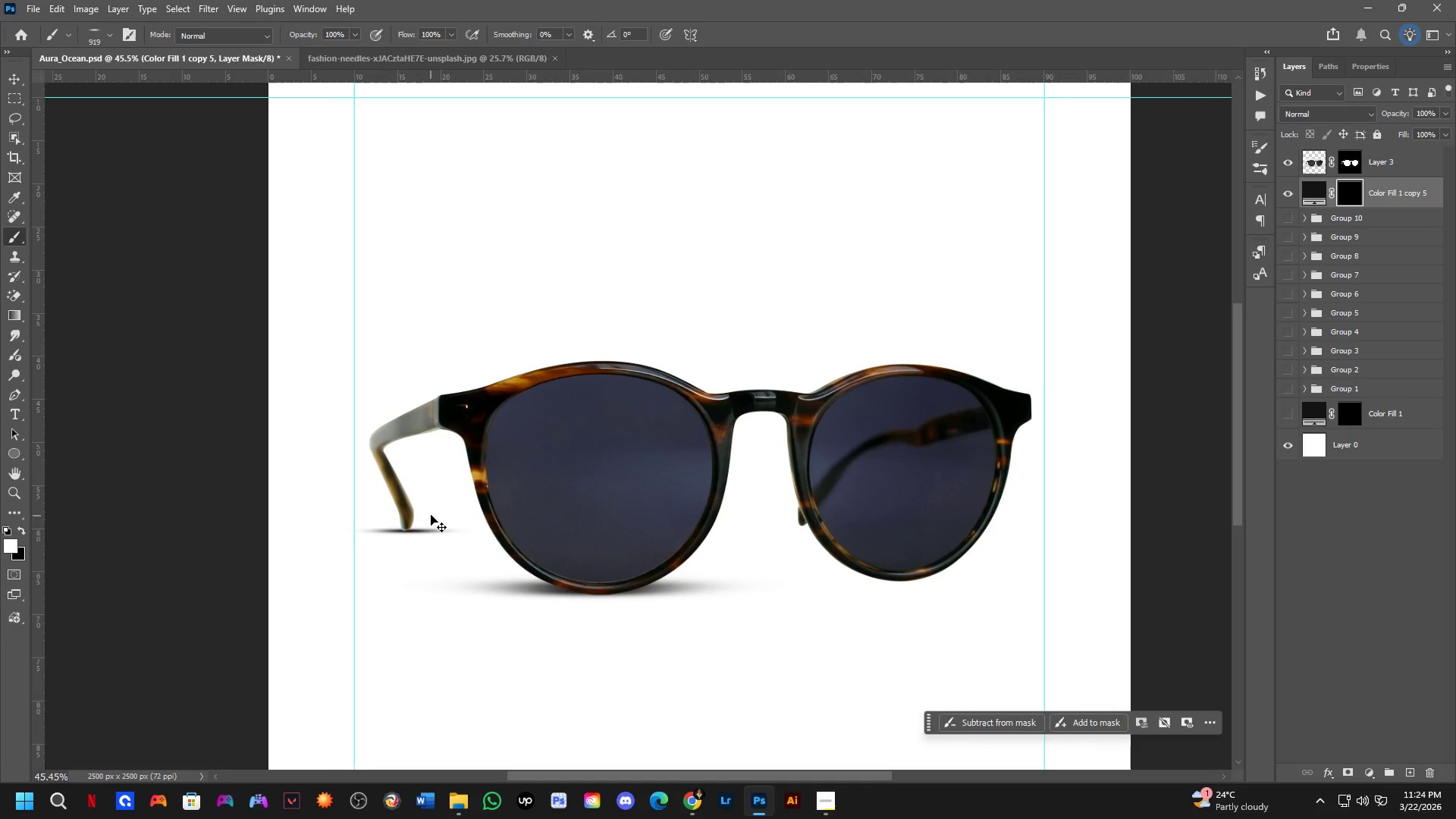 
key(X)
 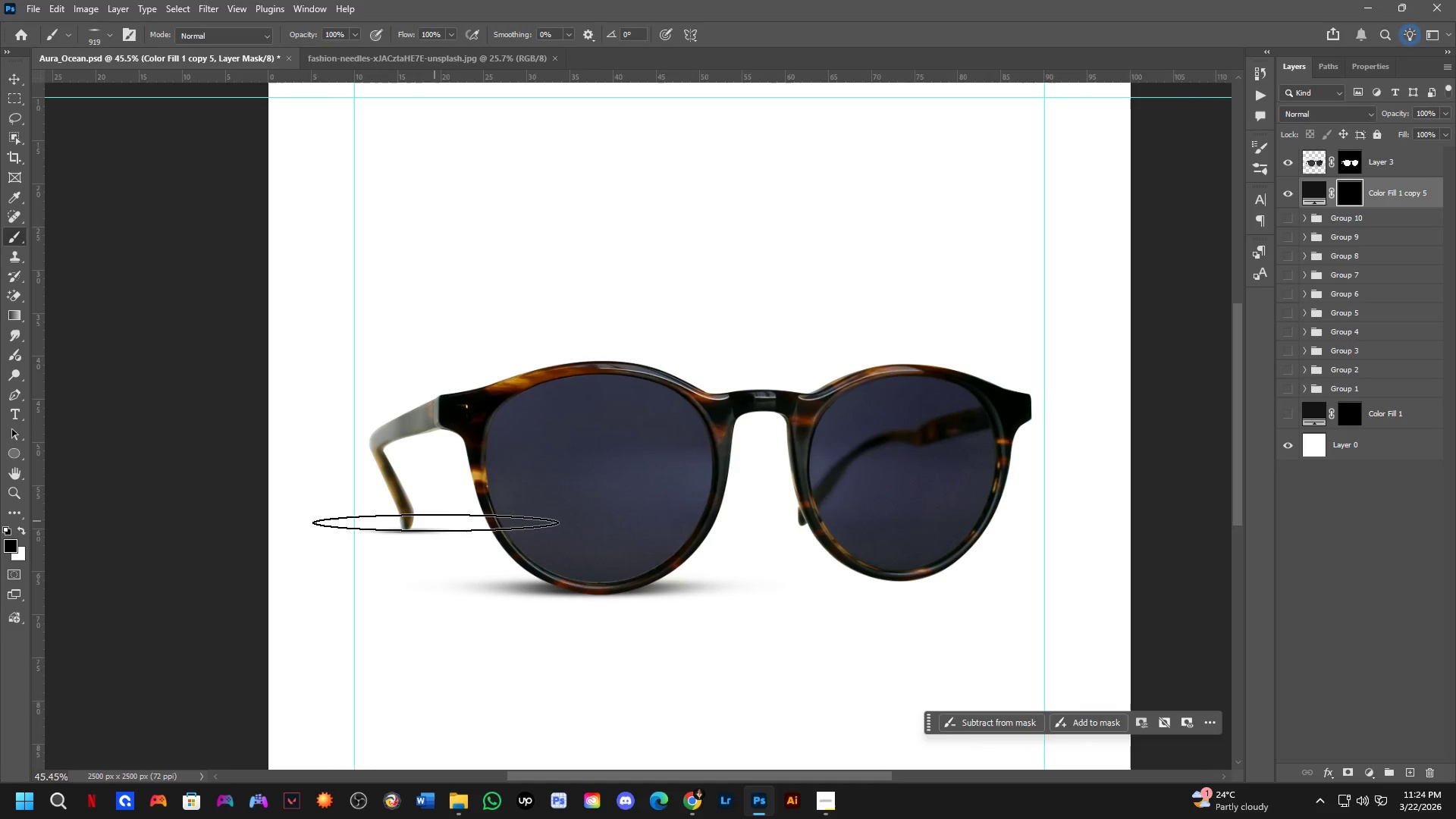 
double_click([440, 529])
 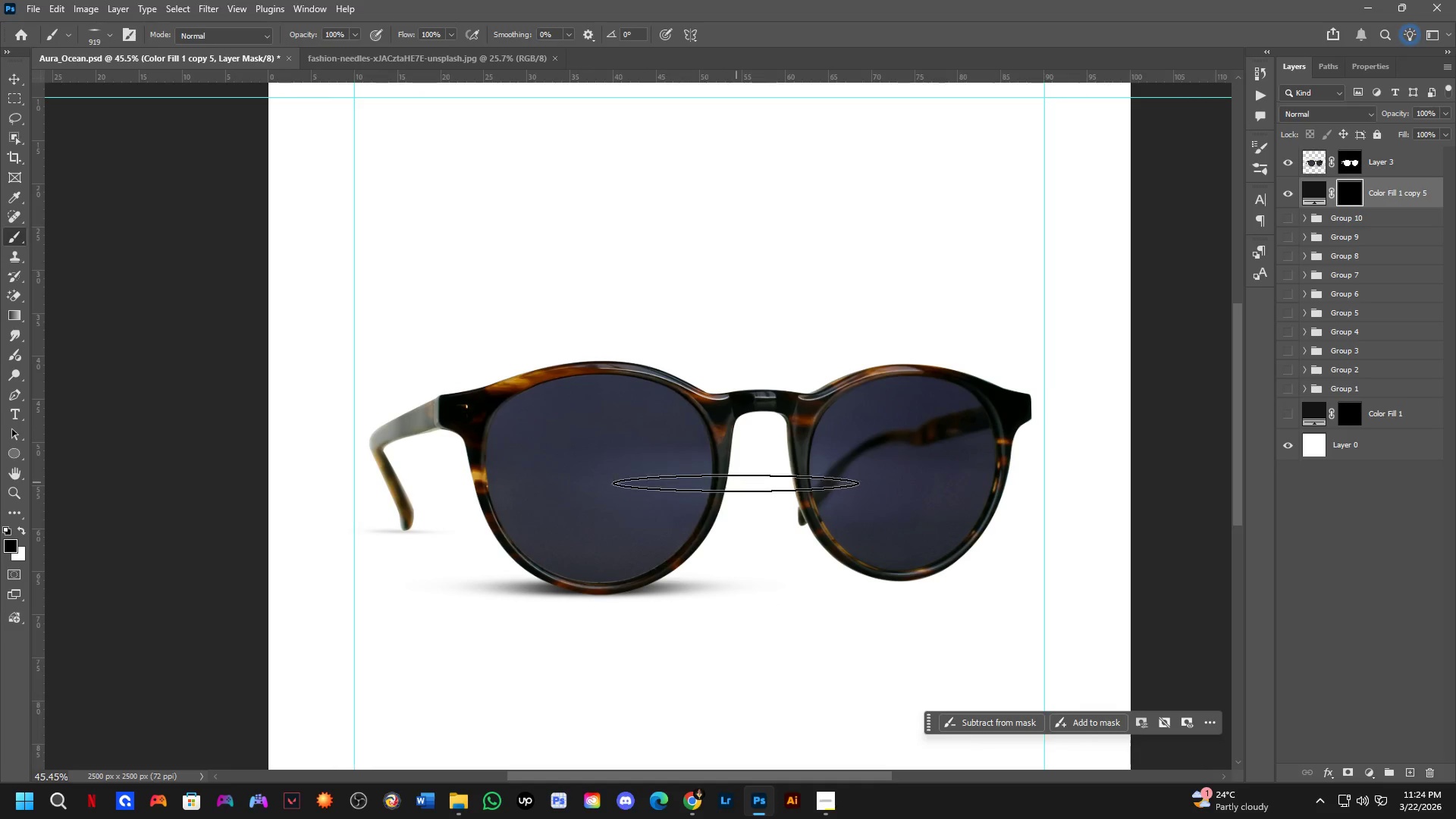 
key(Control+ControlLeft)
 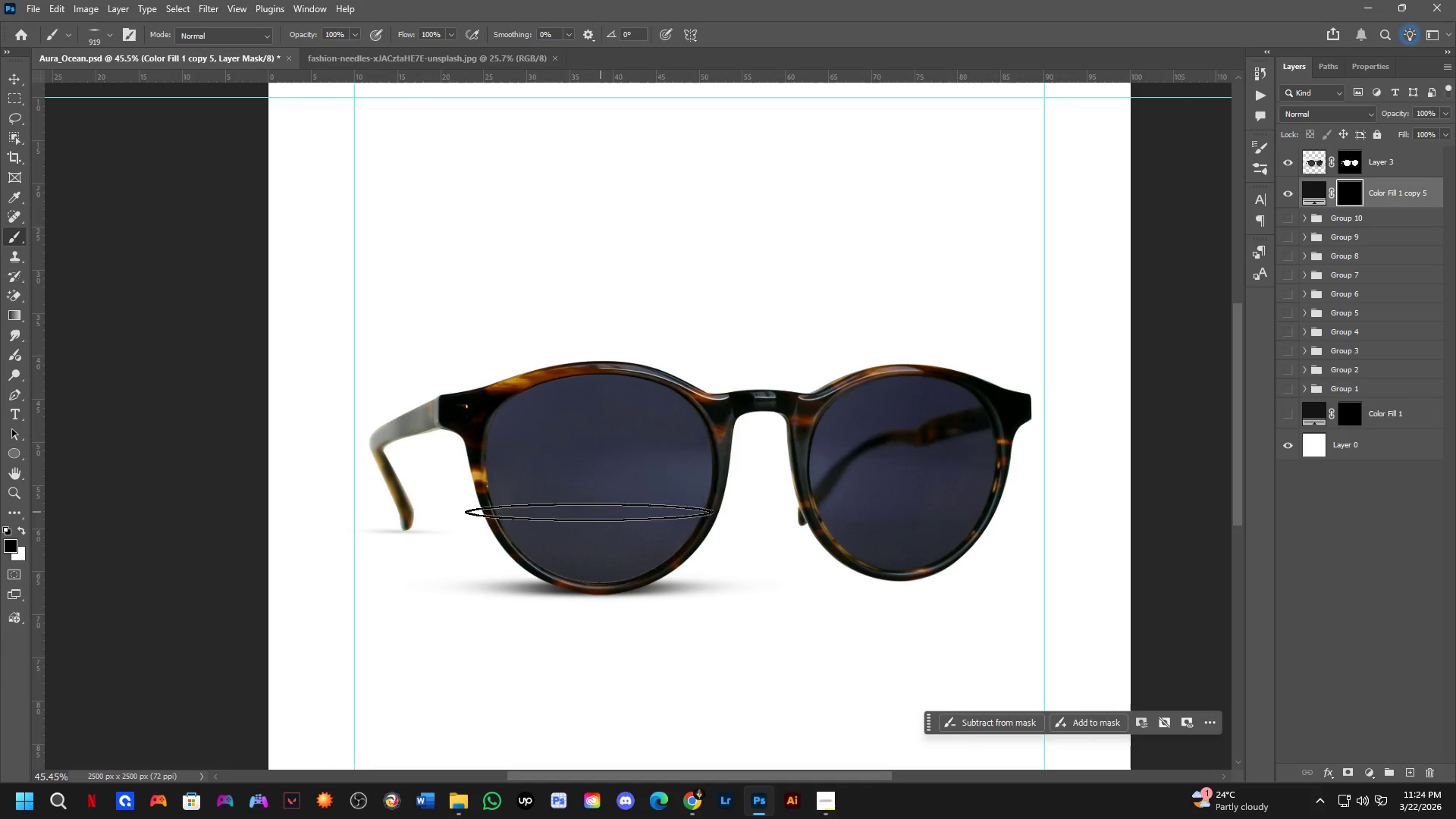 
key(Control+Z)
 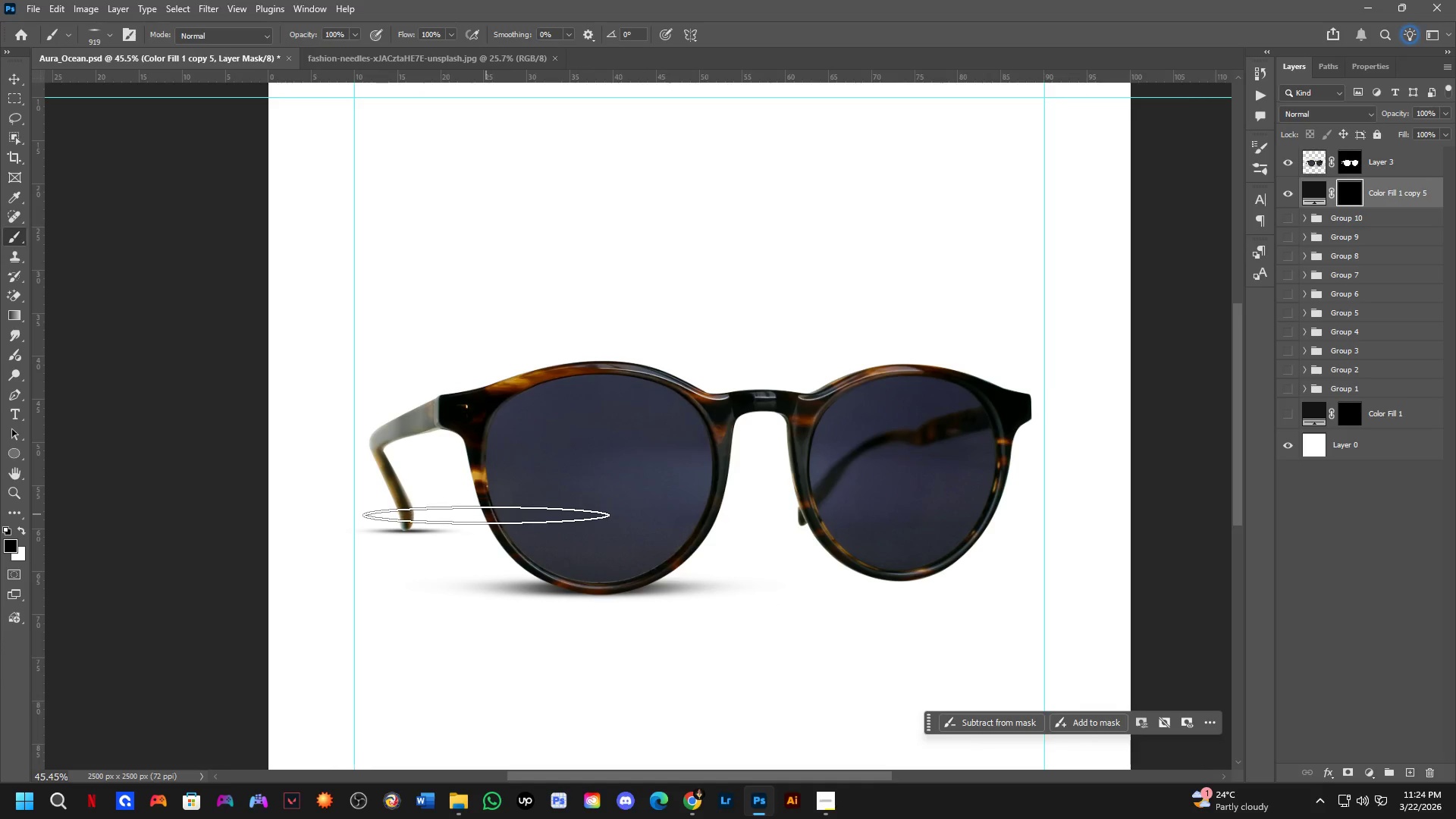 
left_click([486, 521])
 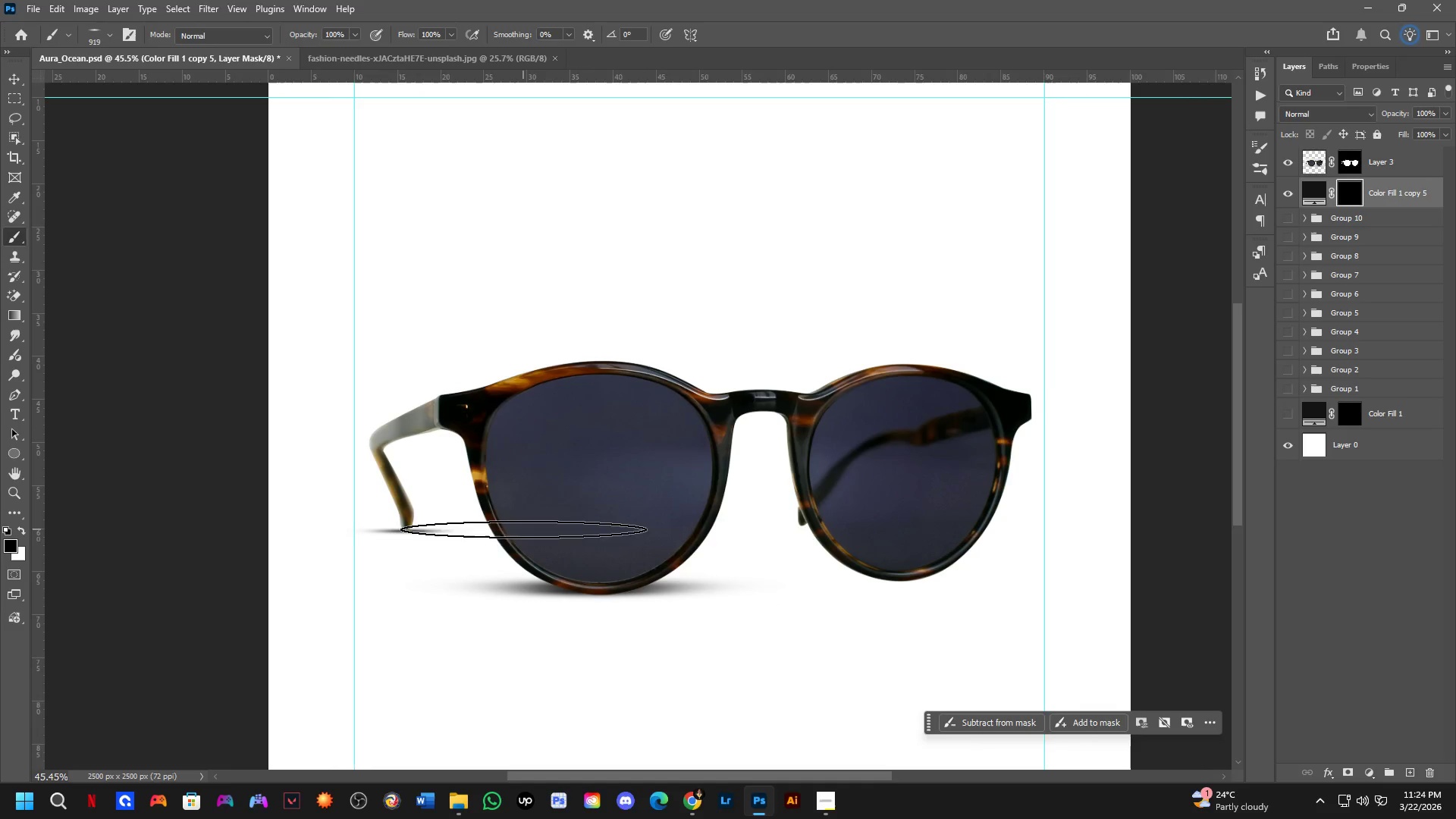 
left_click([518, 524])
 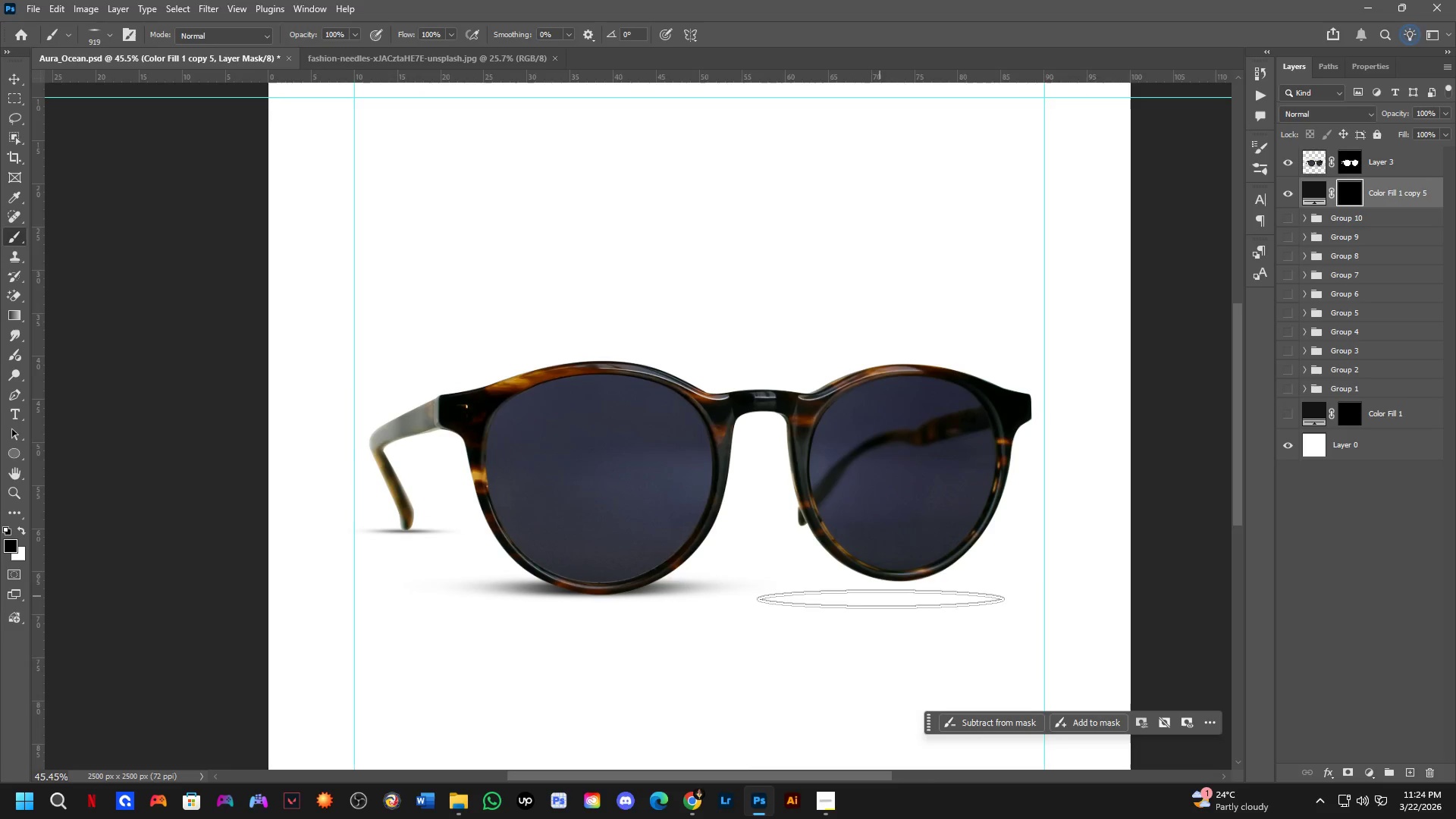 
hold_key(key=AltLeft, duration=0.34)
 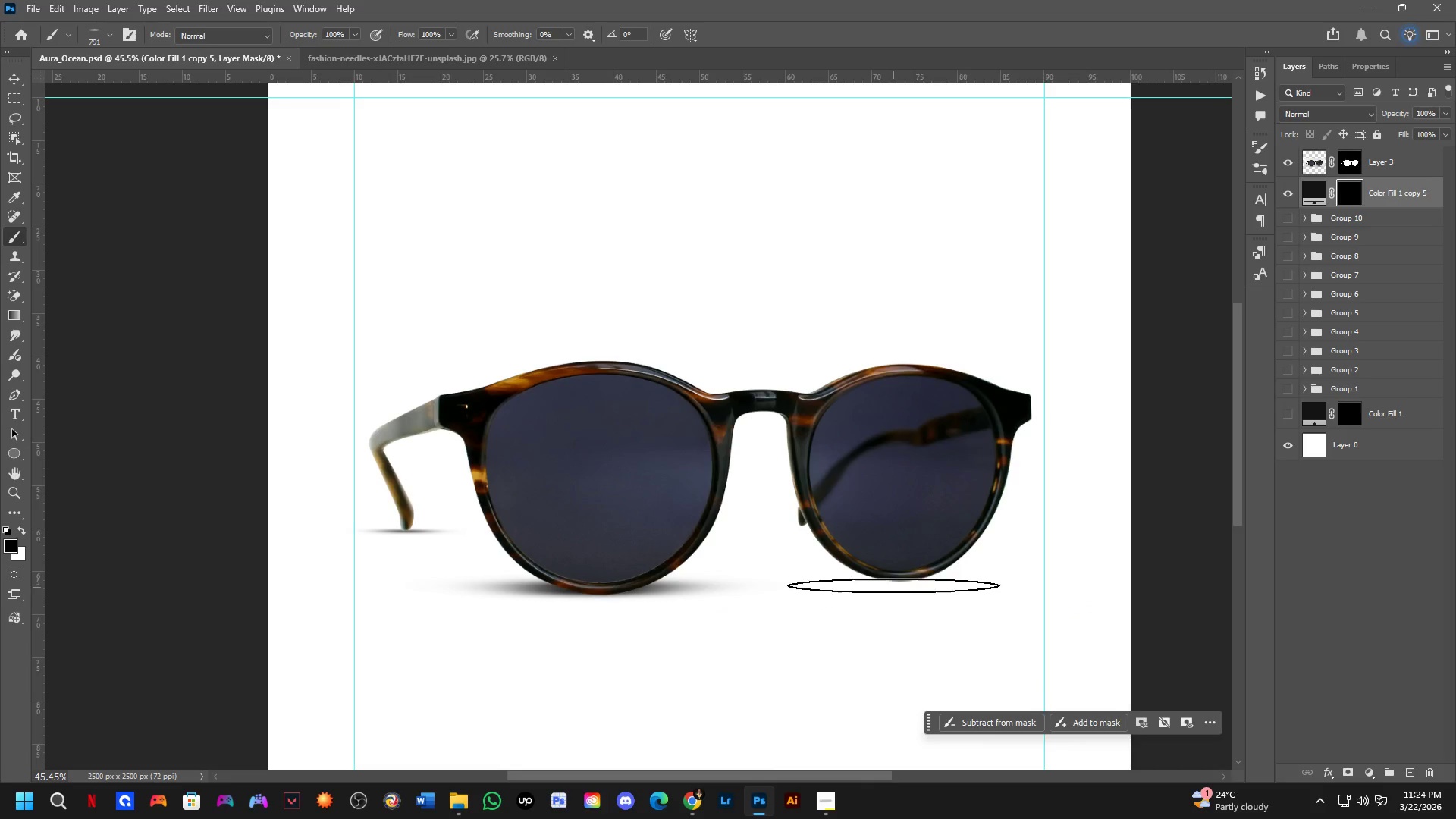 
key(X)
 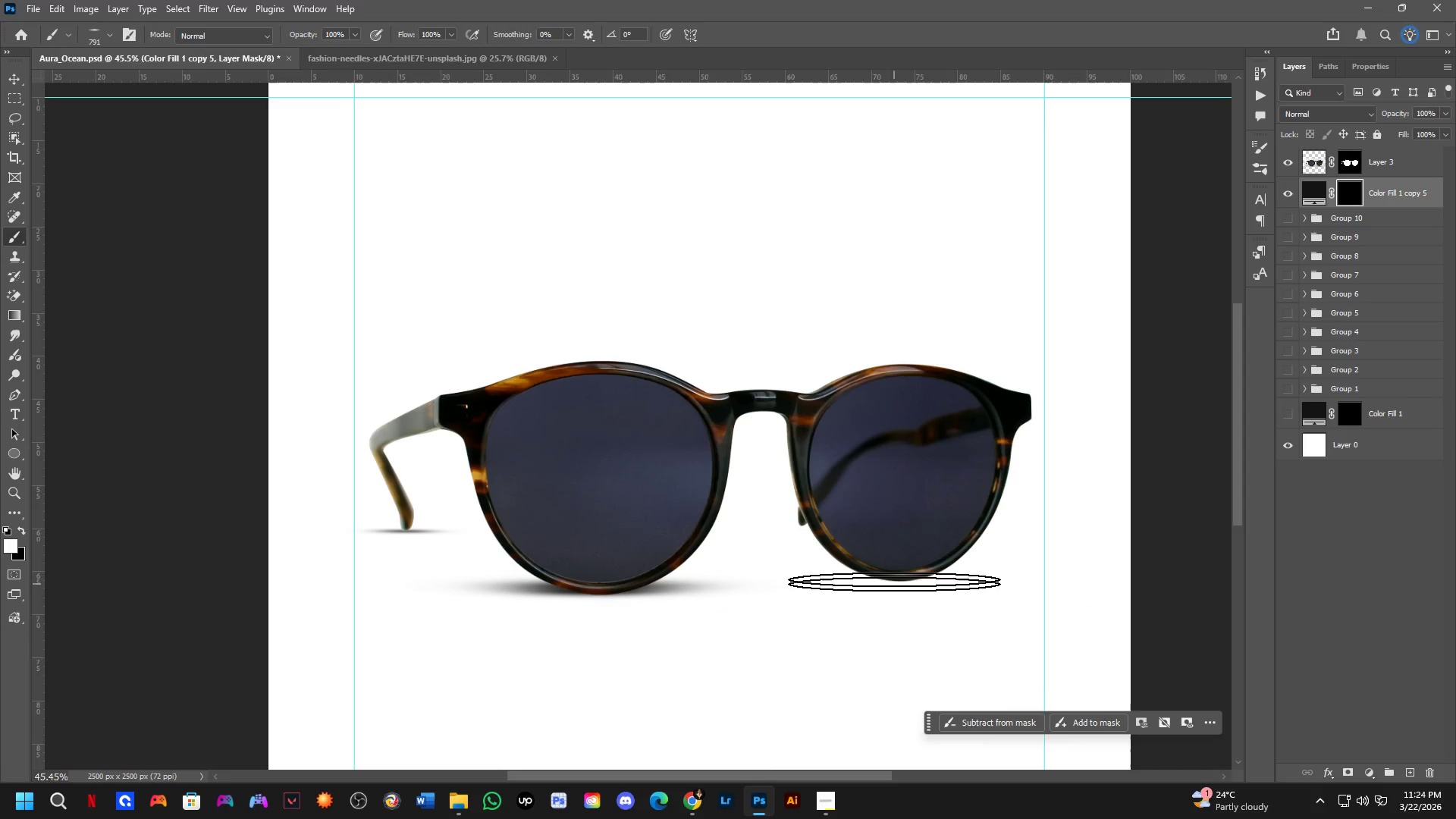 
left_click([894, 577])
 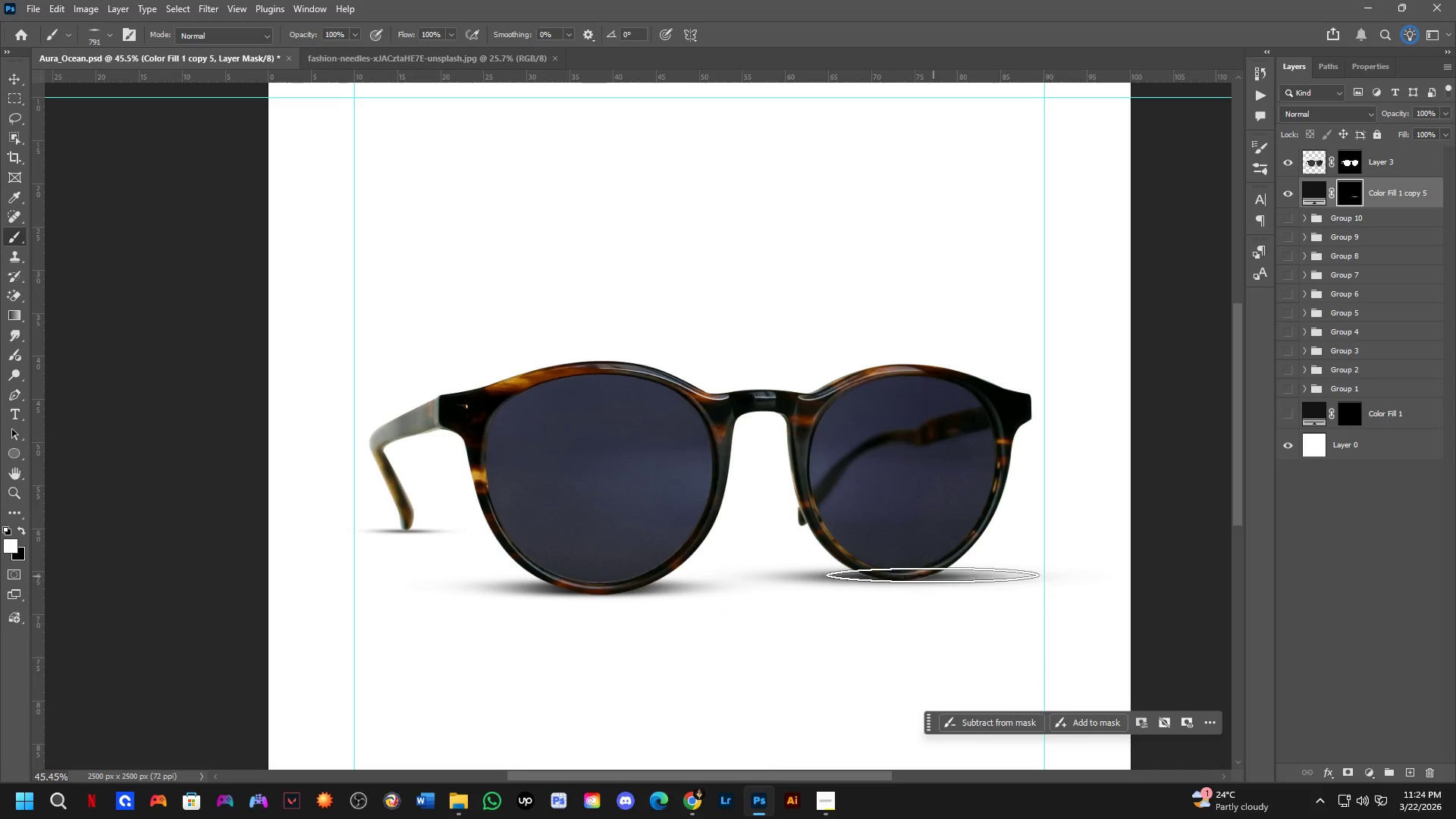 
key(Shift+ShiftLeft)
 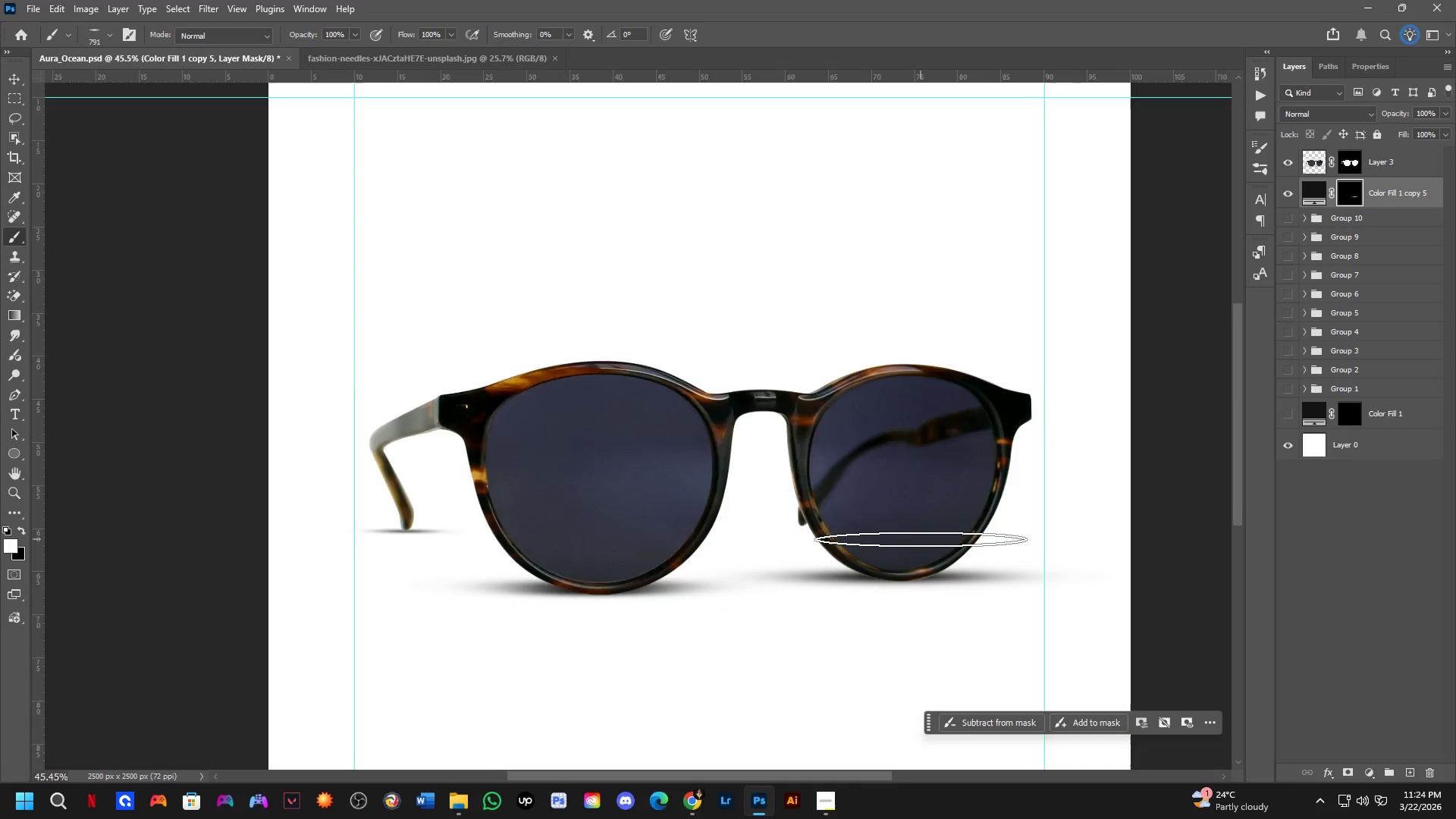 
scroll: coordinate [921, 539], scroll_direction: down, amount: 3.0
 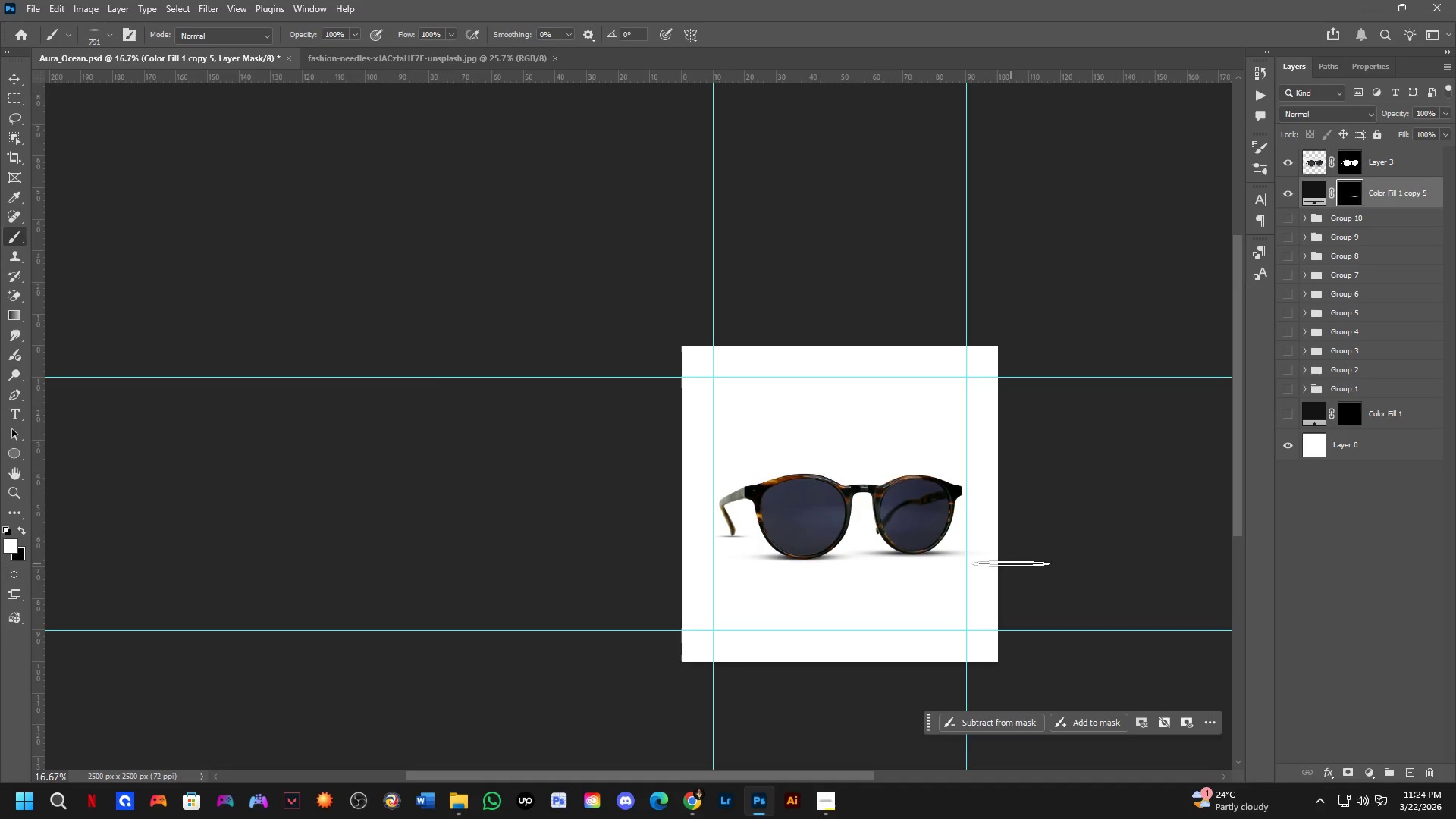 
hold_key(key=Space, duration=1.02)
 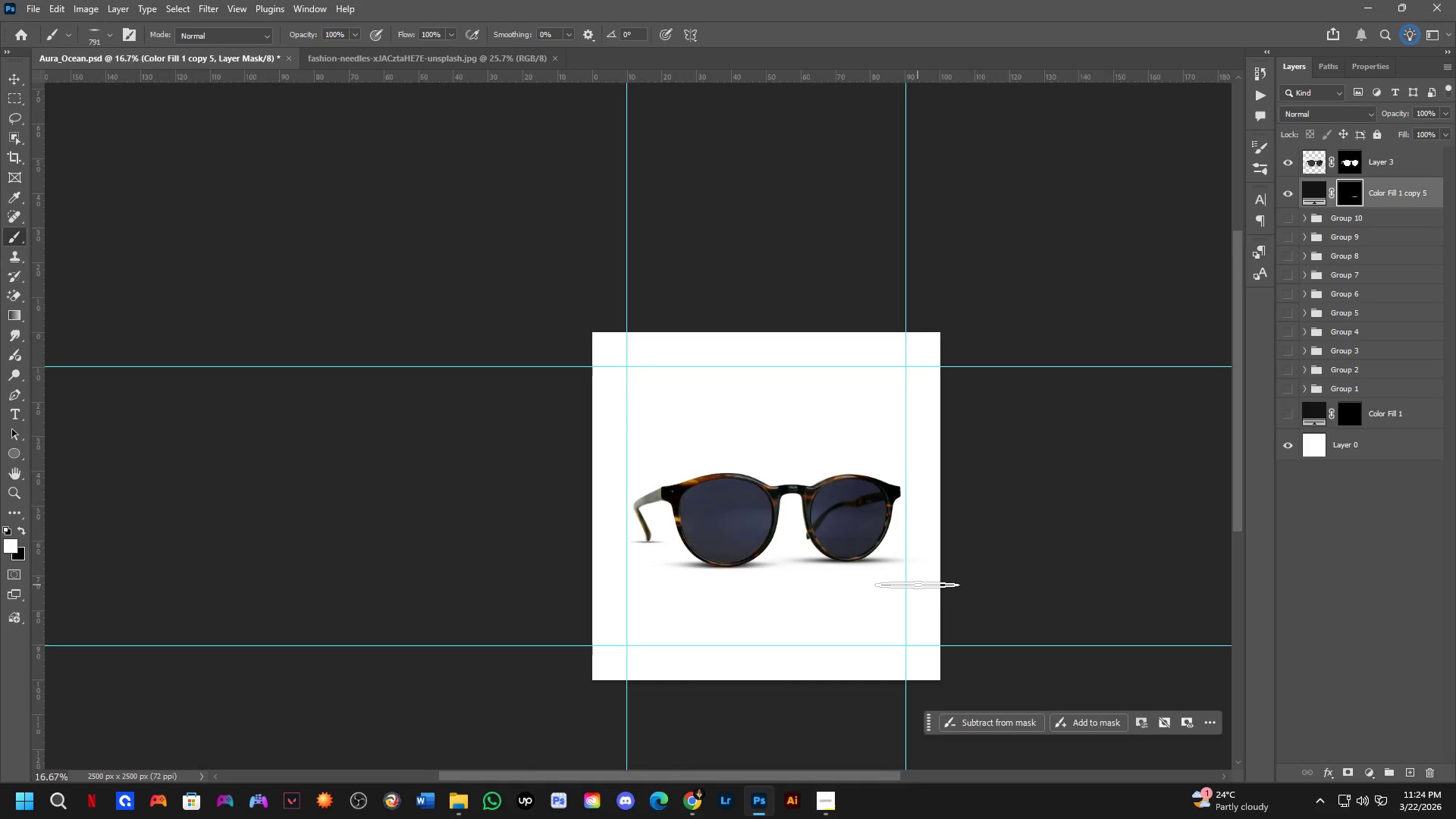 
left_click_drag(start_coordinate=[1011, 564], to_coordinate=[952, 574])
 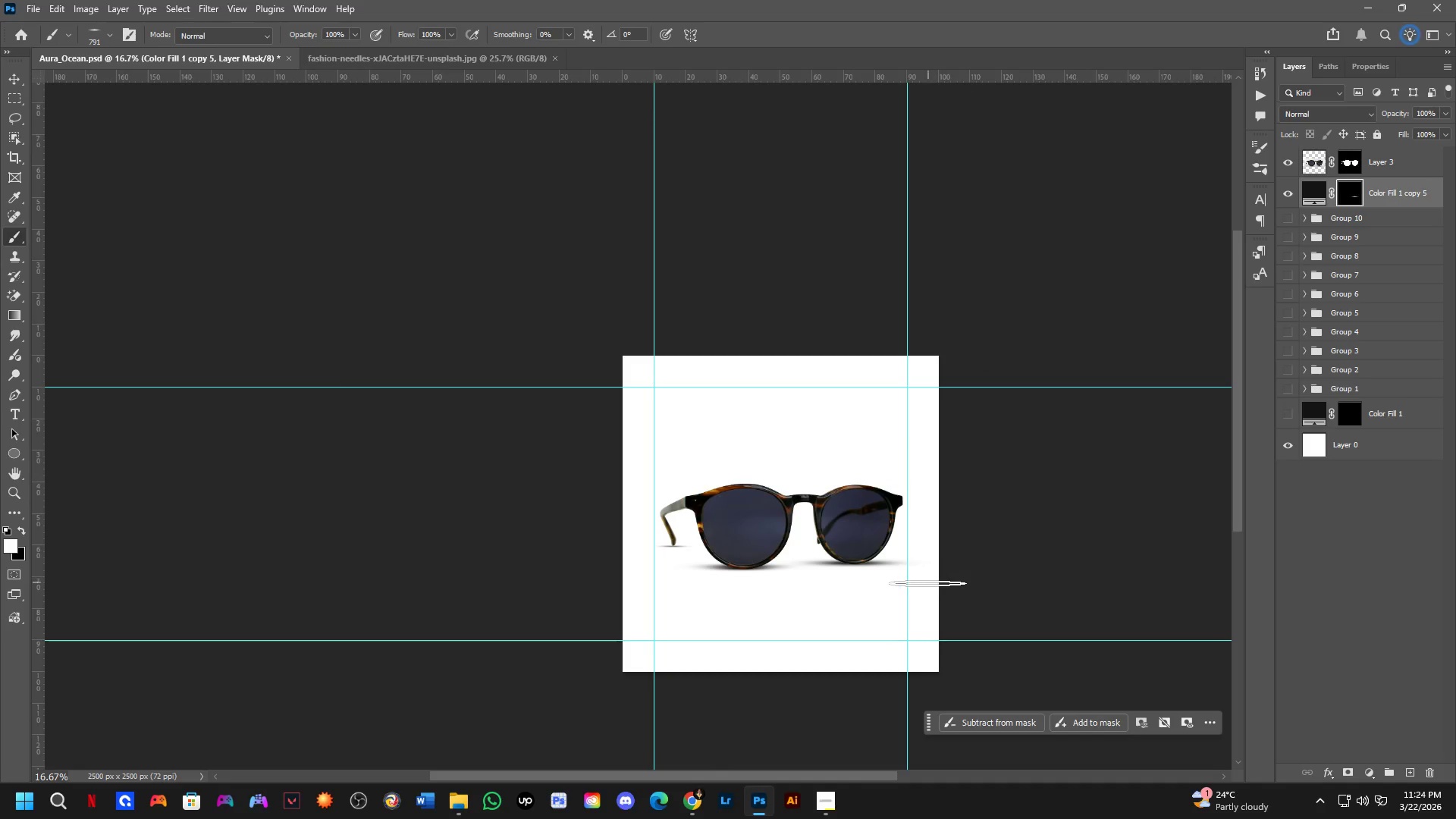 
scroll: coordinate [906, 581], scroll_direction: up, amount: 6.0
 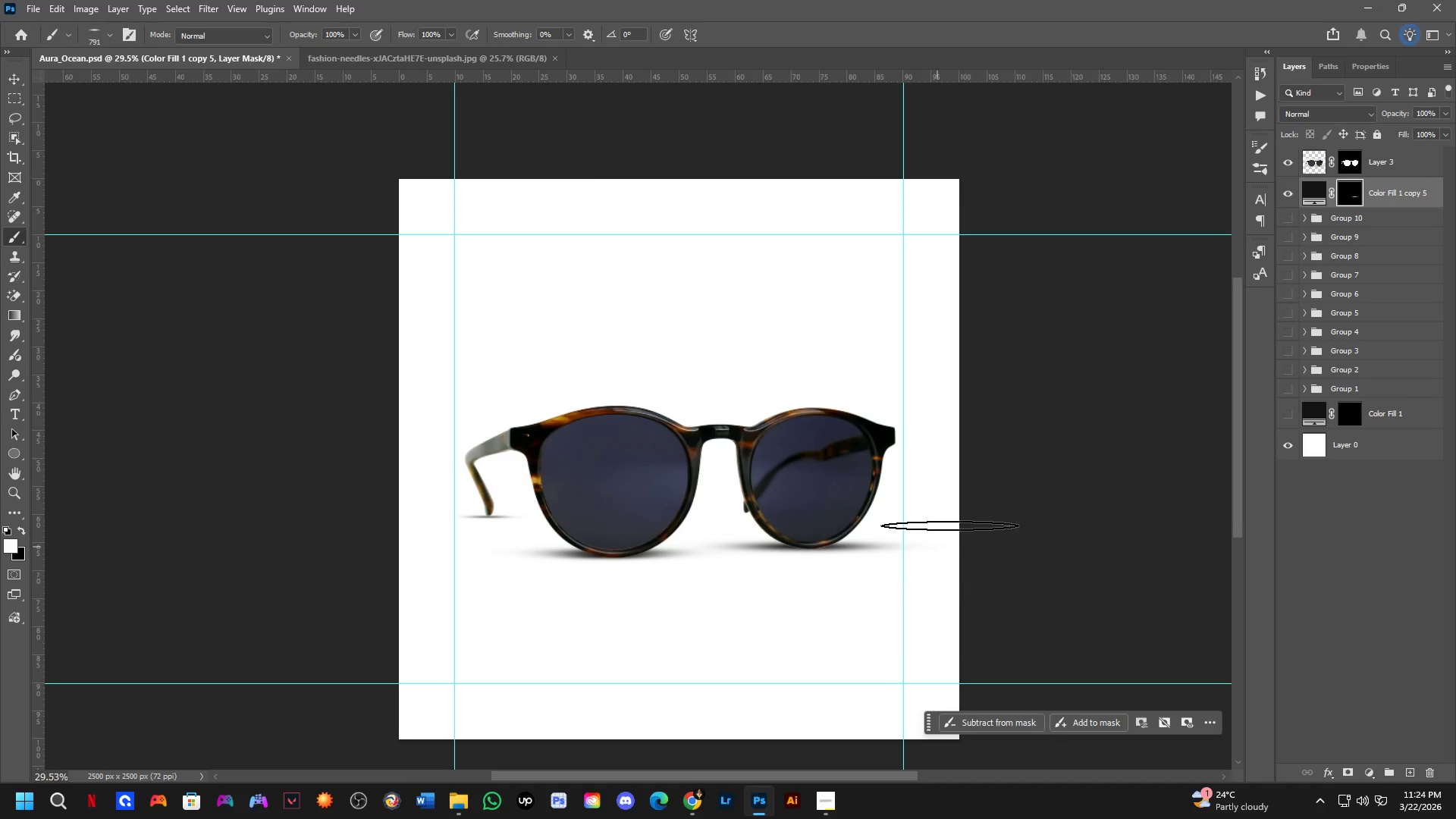 
key(X)
 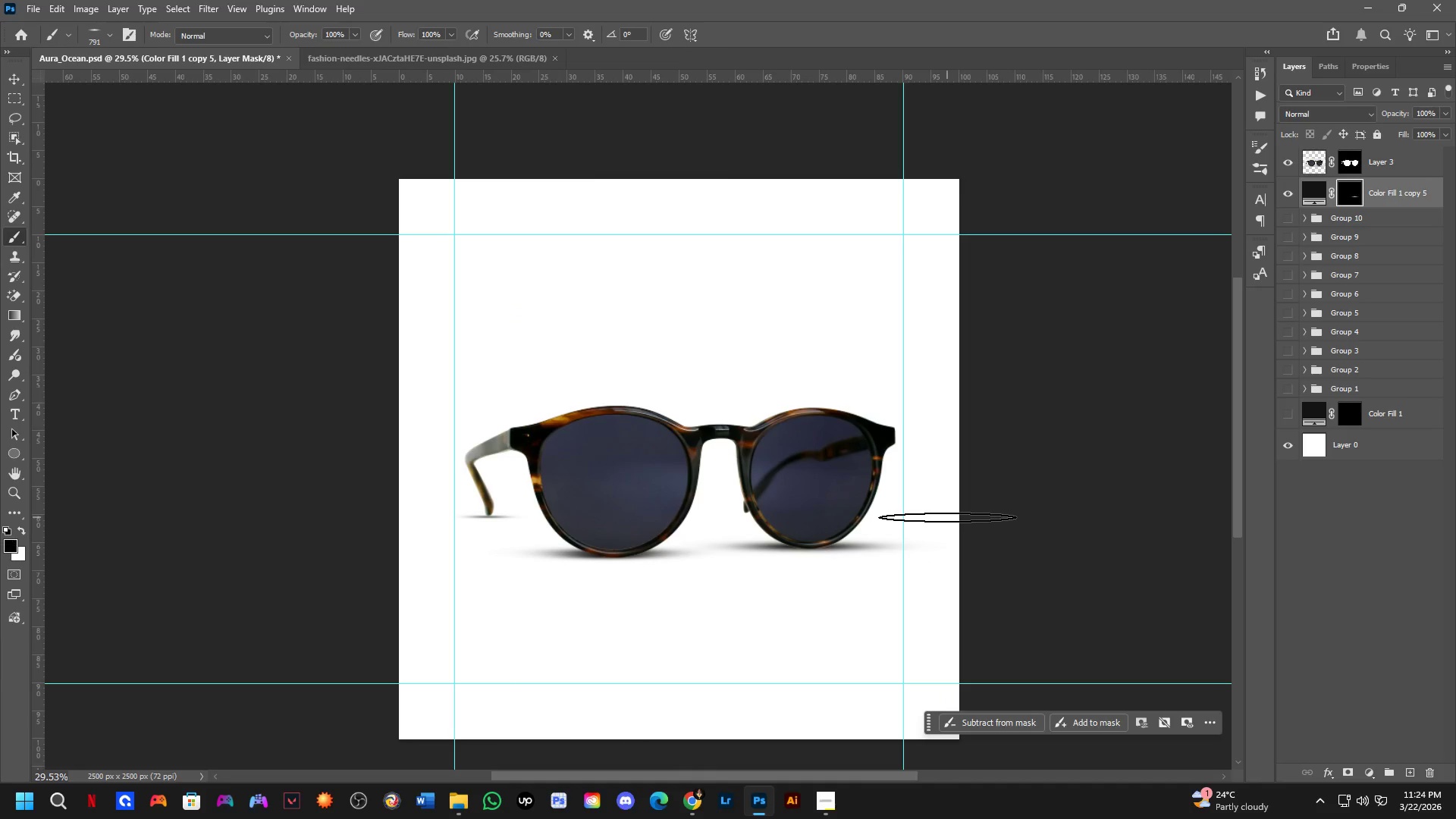 
left_click_drag(start_coordinate=[946, 519], to_coordinate=[886, 613])
 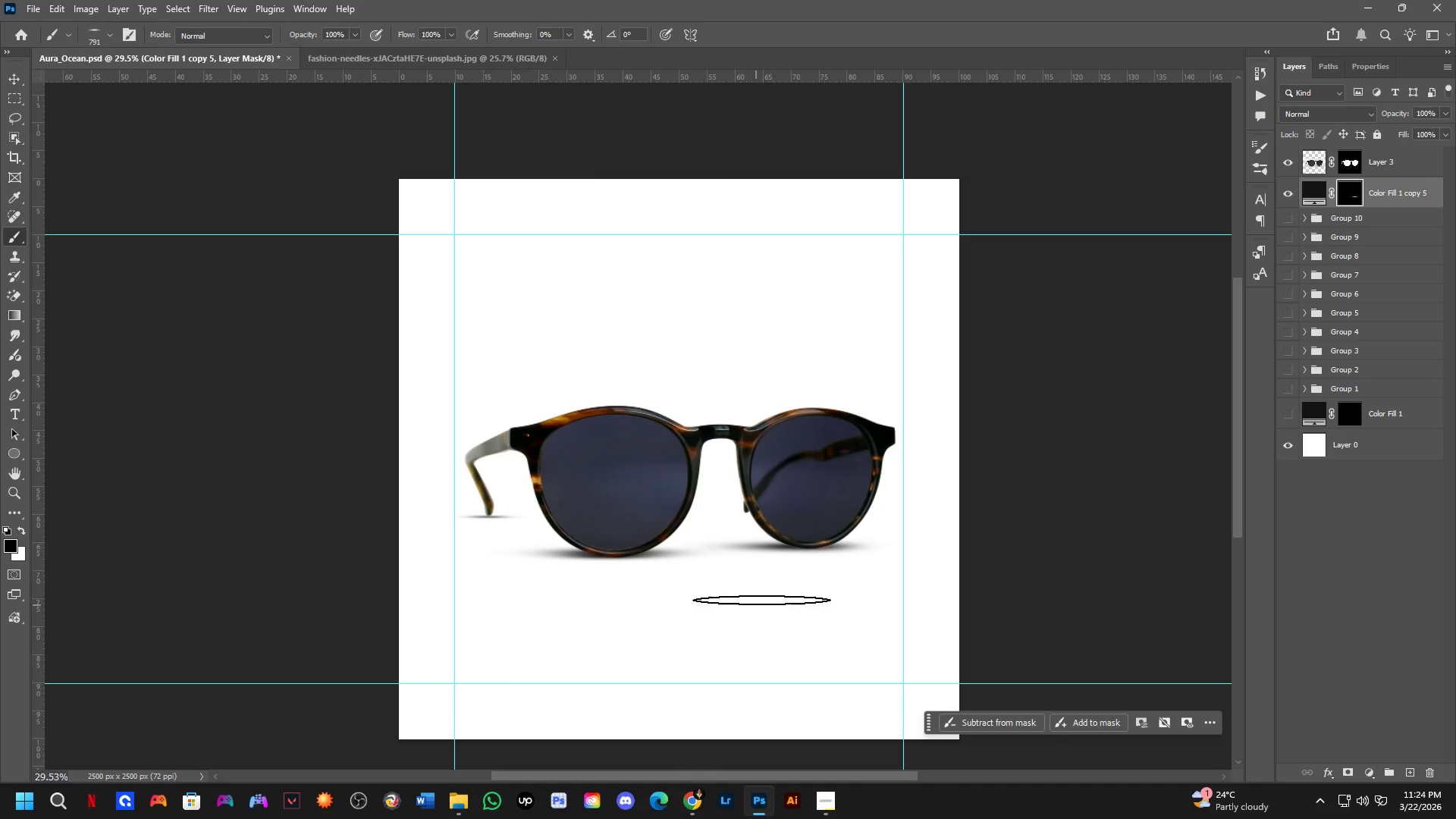 
key(Alt+AltLeft)
 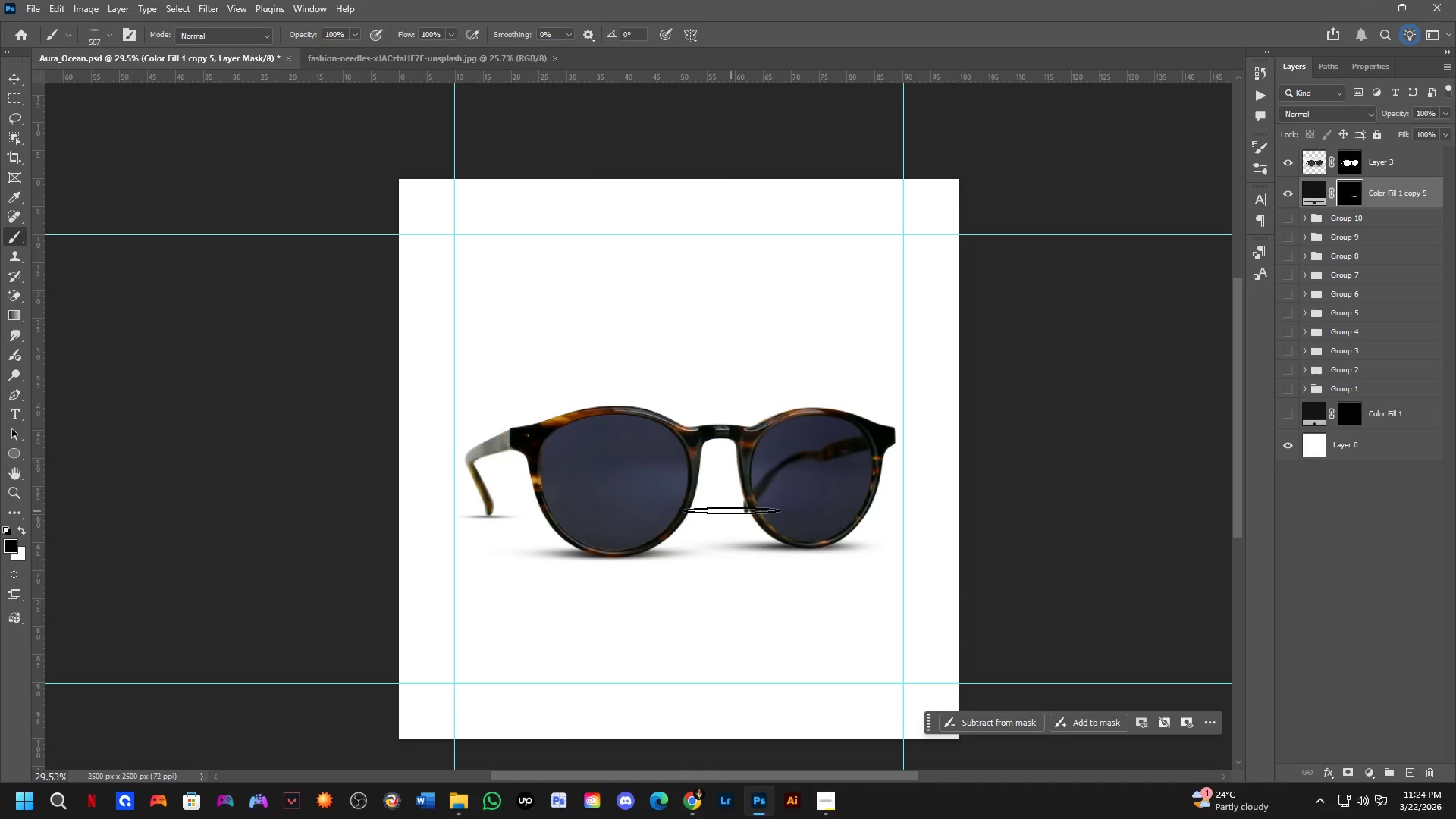 
left_click_drag(start_coordinate=[731, 510], to_coordinate=[733, 594])
 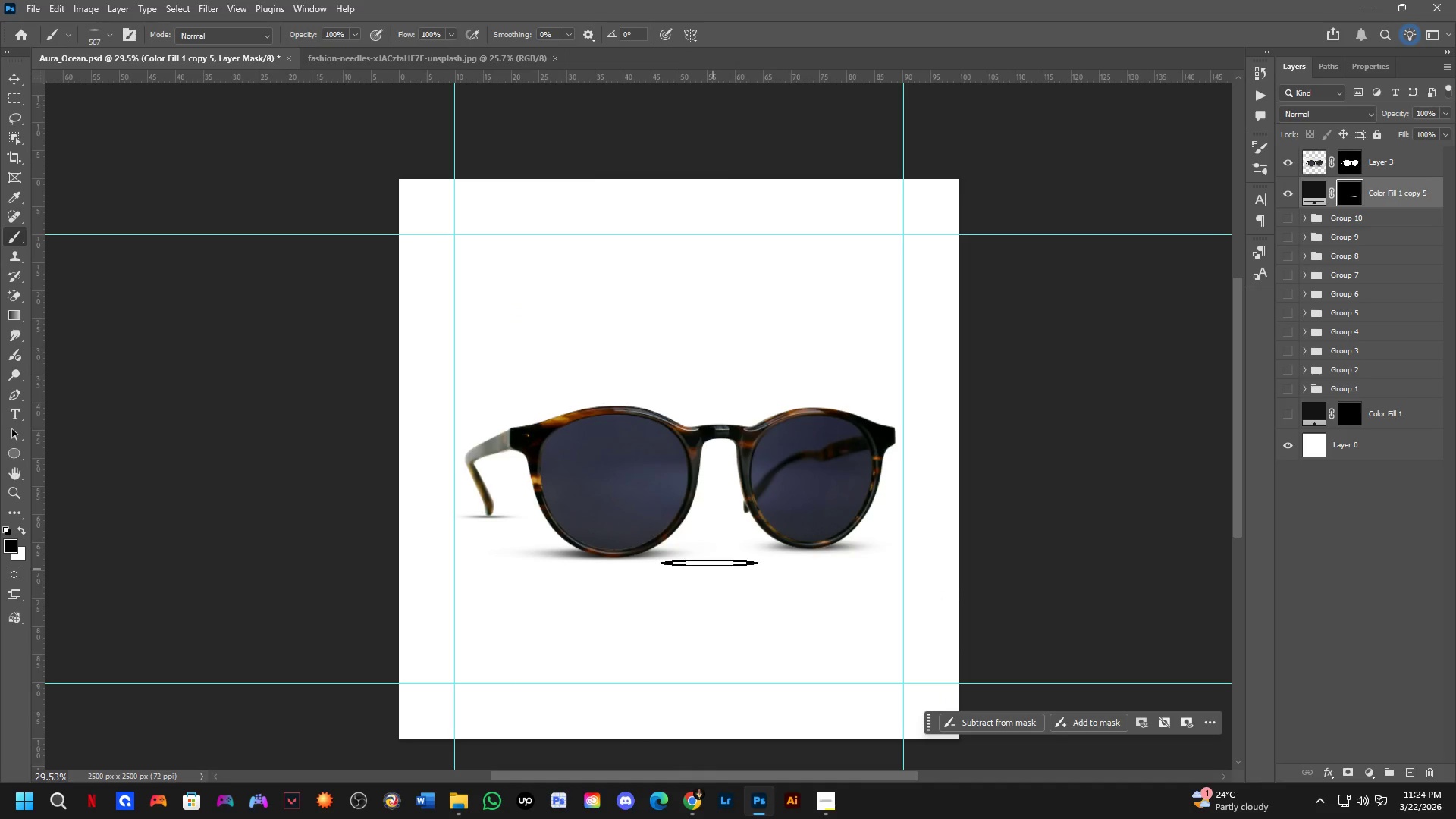 
key(Control+ControlLeft)
 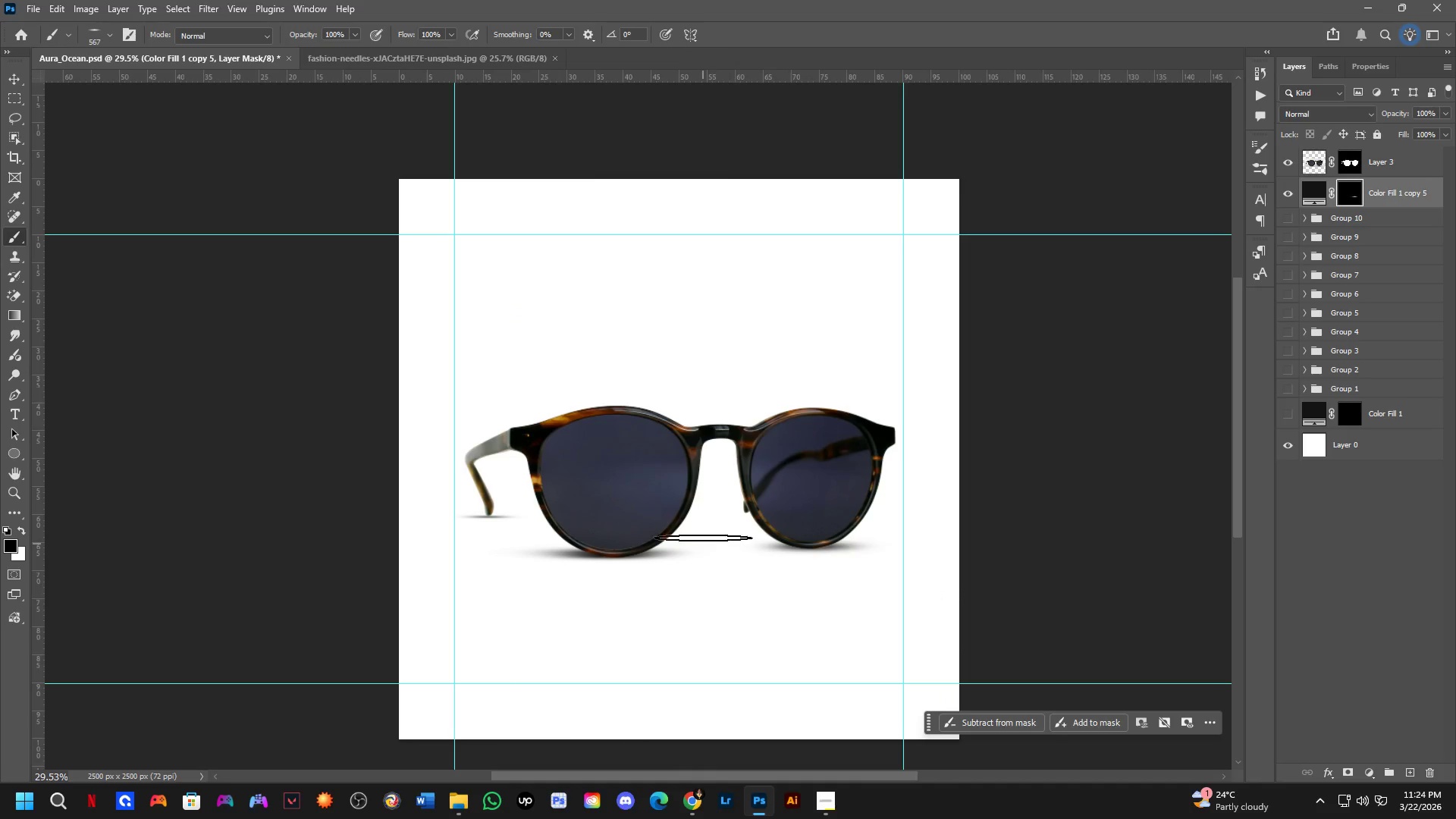 
key(Control+Z)
 